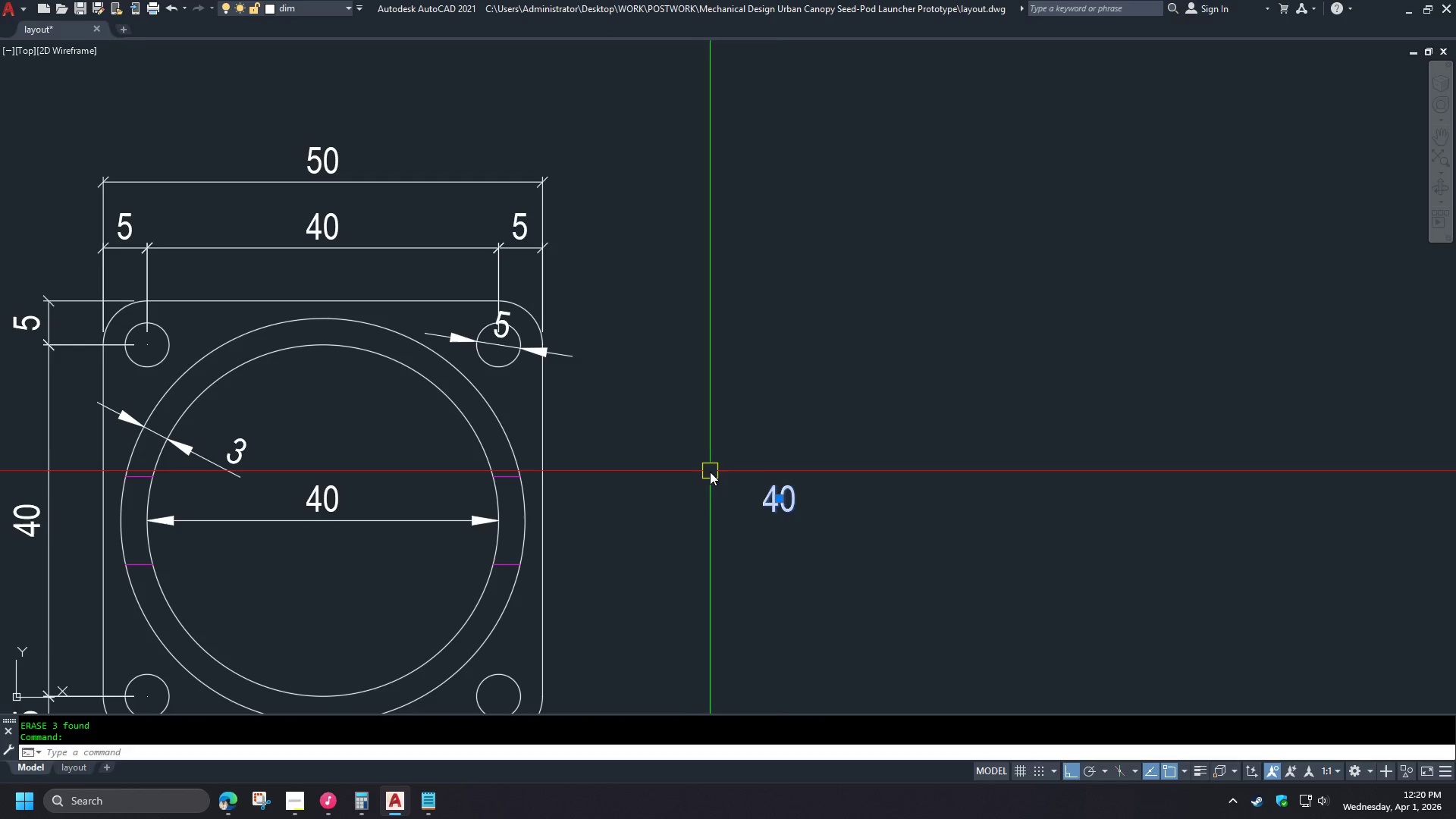 
key(Escape)
 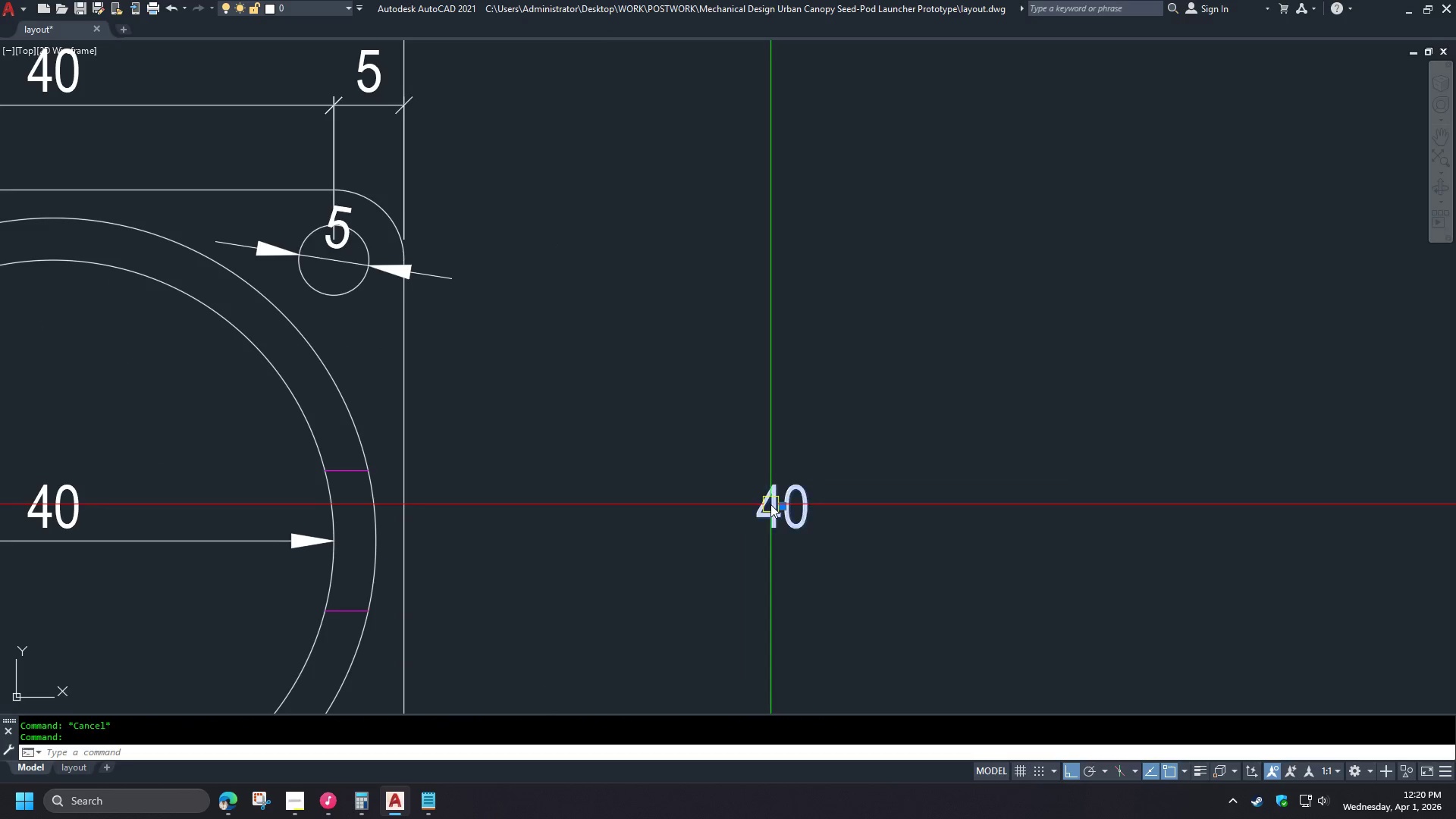 
scroll: coordinate [775, 488], scroll_direction: up, amount: 1.0
 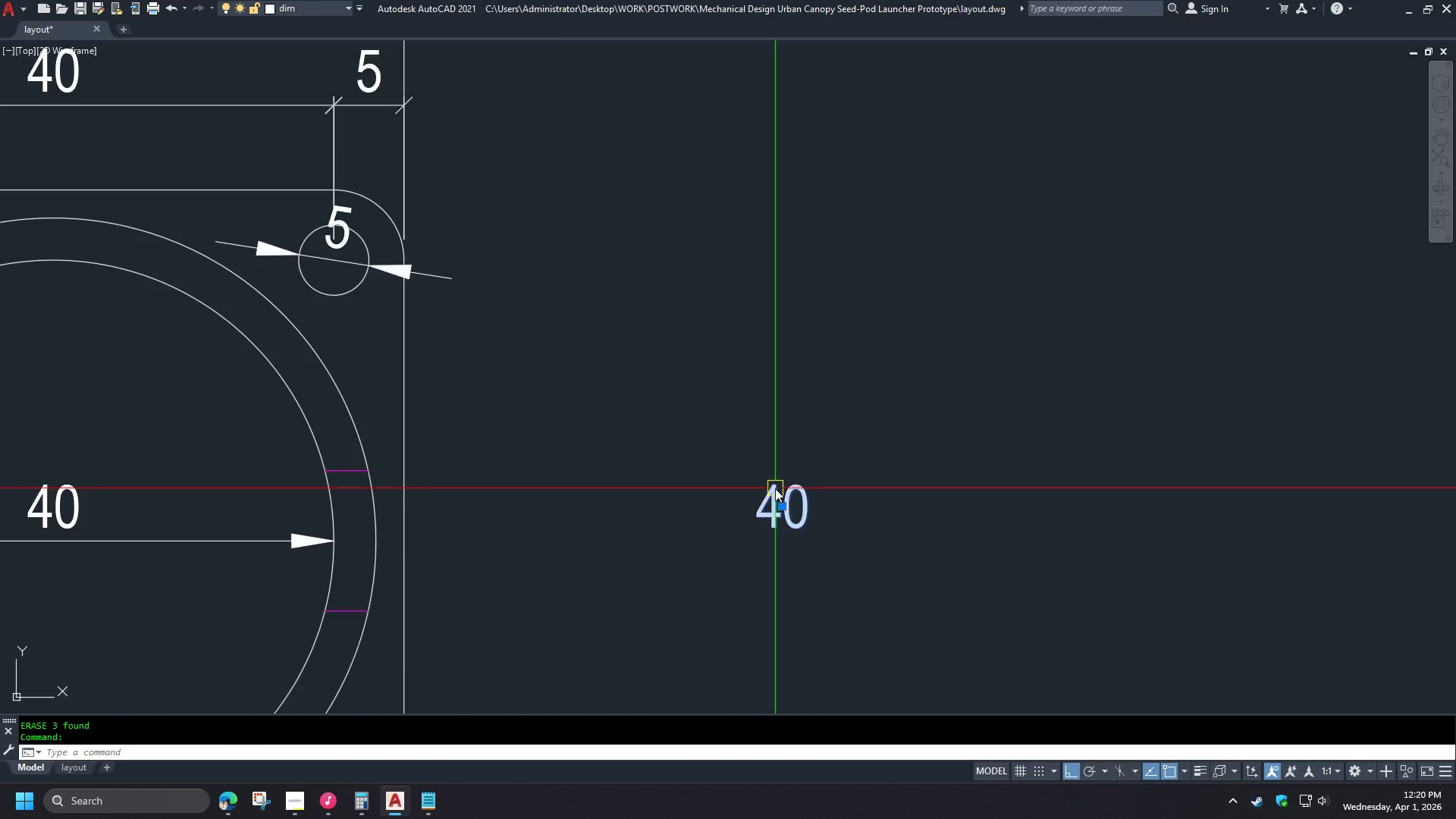 
double_click([770, 504])
 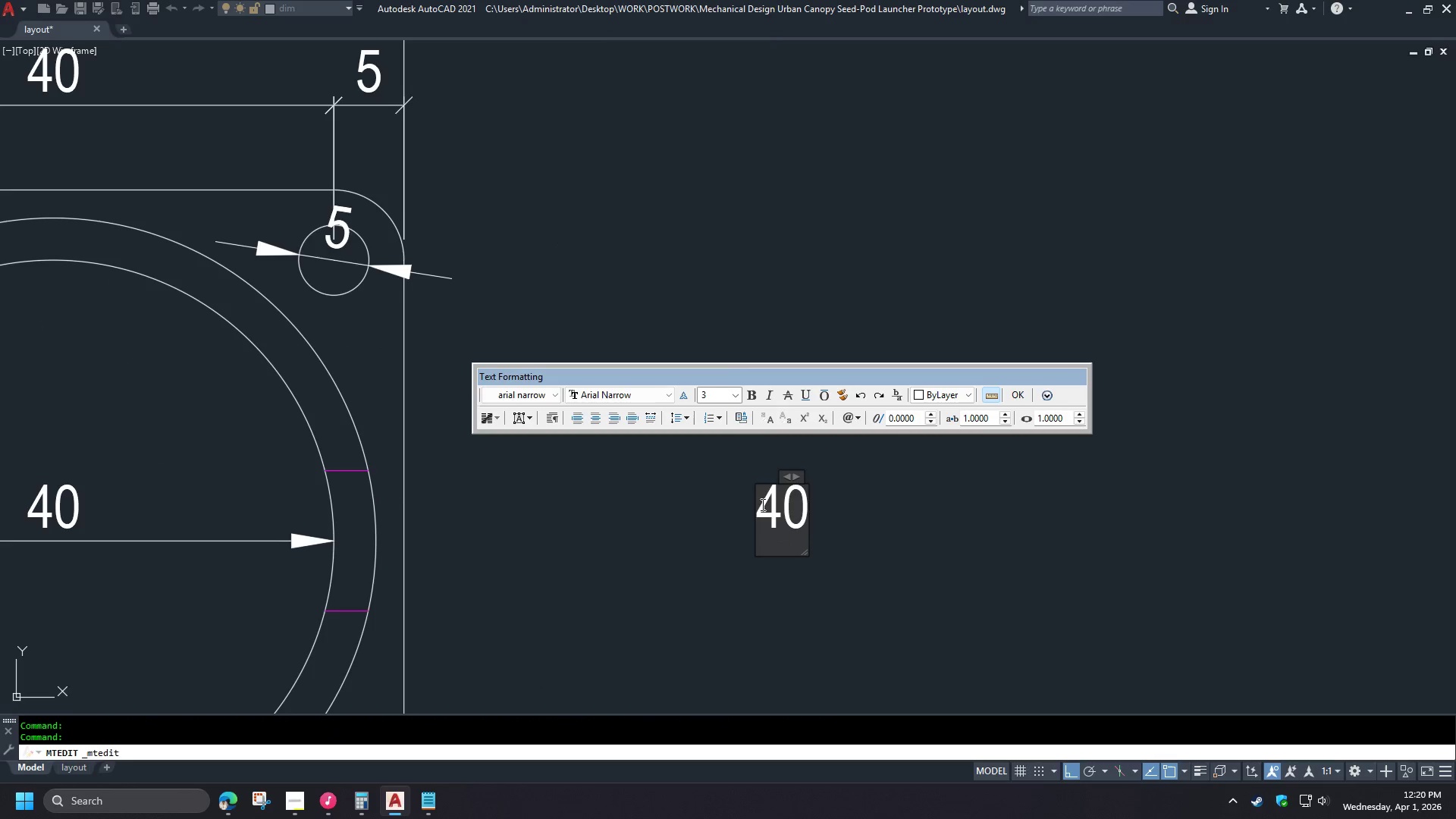 
key(Control+ControlLeft)
 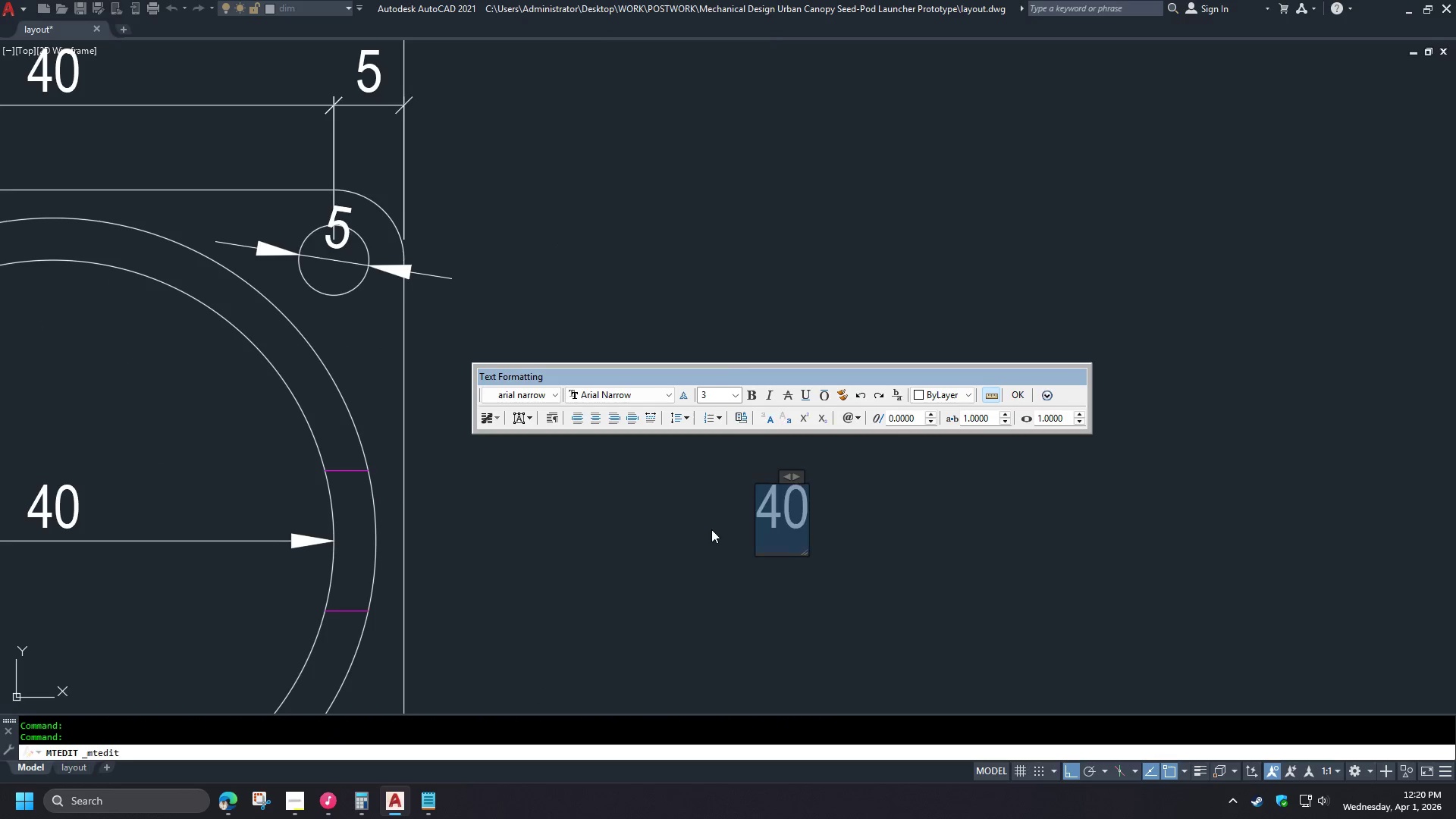 
key(Control+A)
 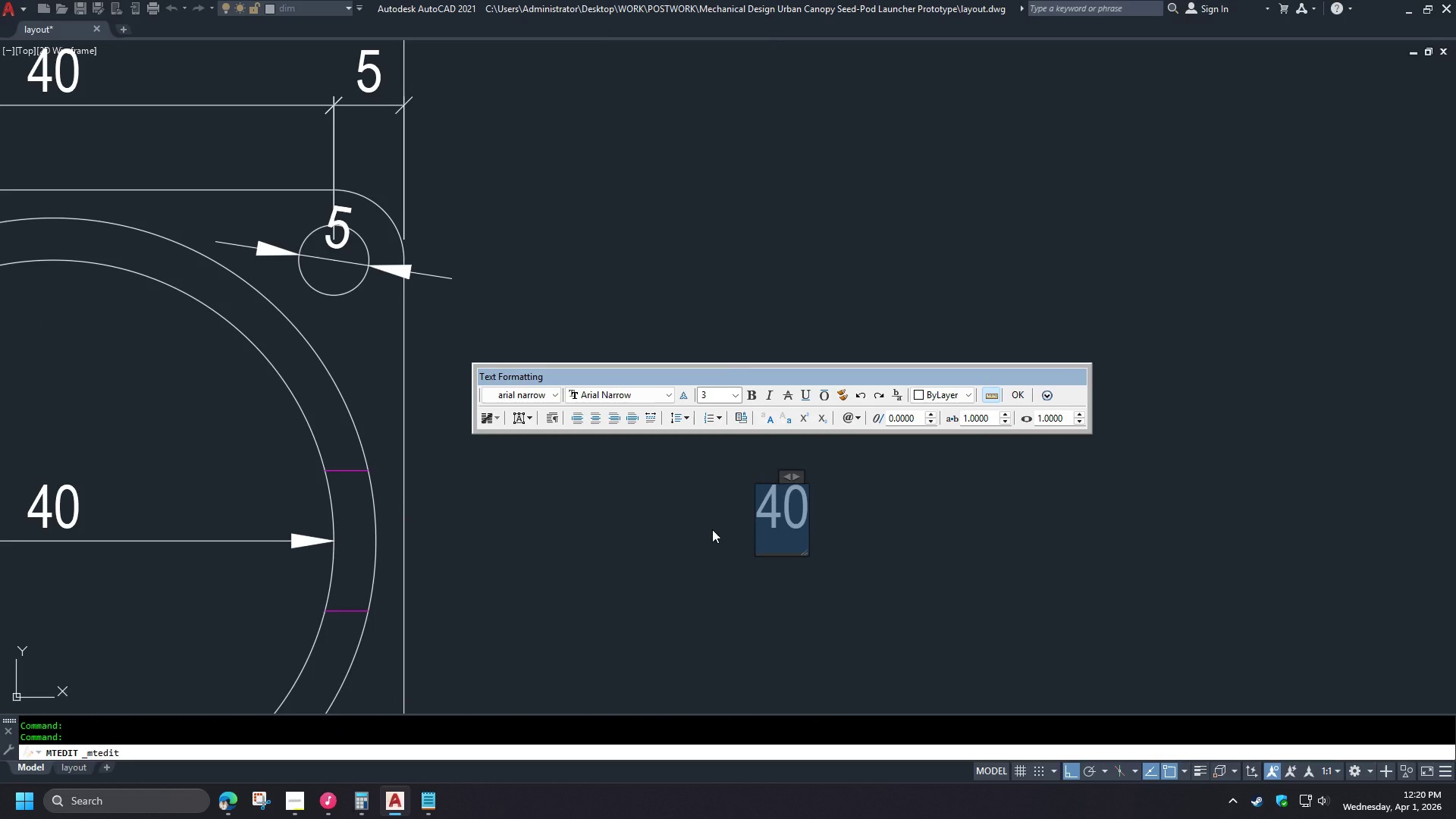 
type(5mm)
key(Backspace)
key(Backspace)
 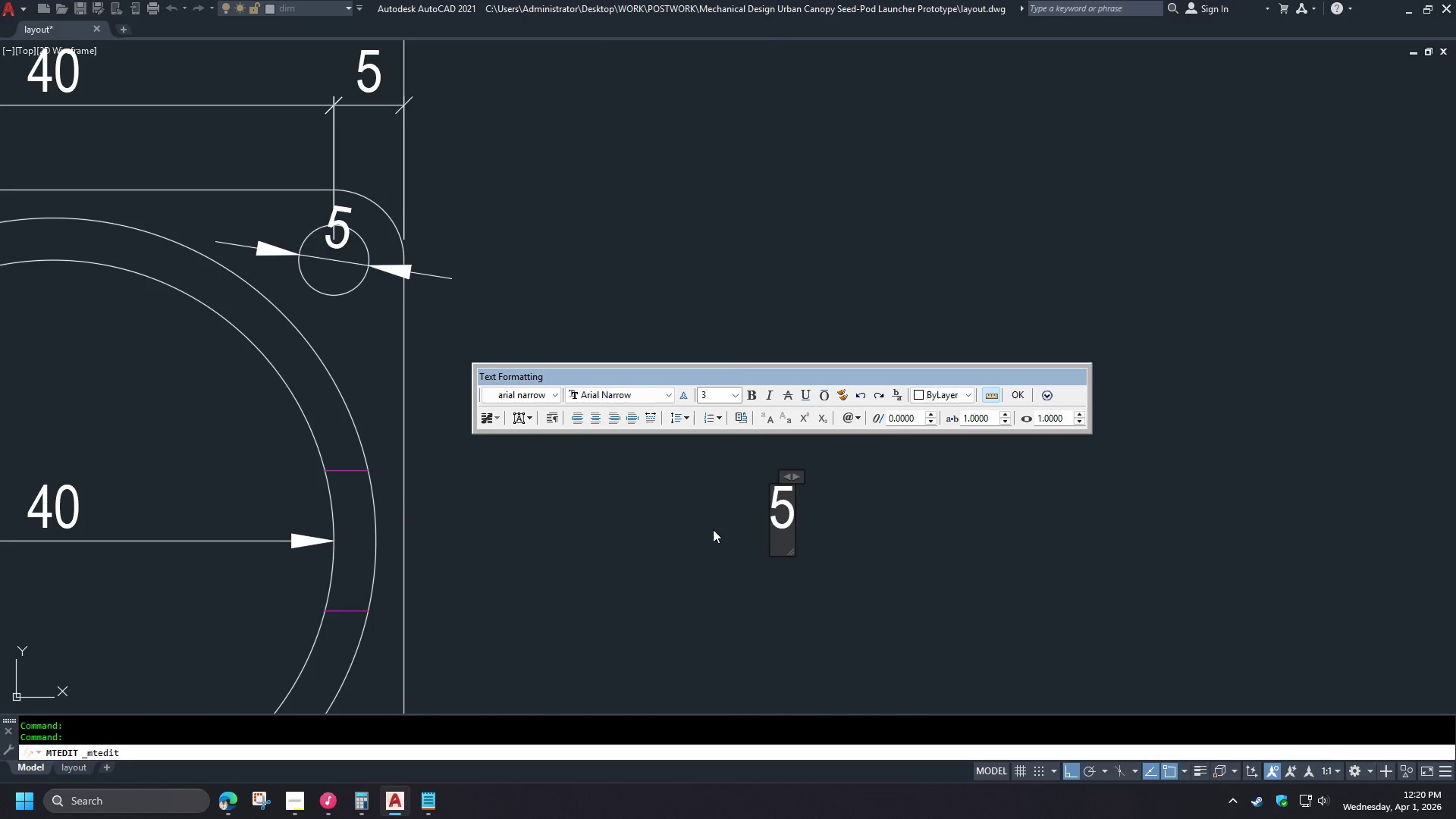 
key(ArrowLeft)
 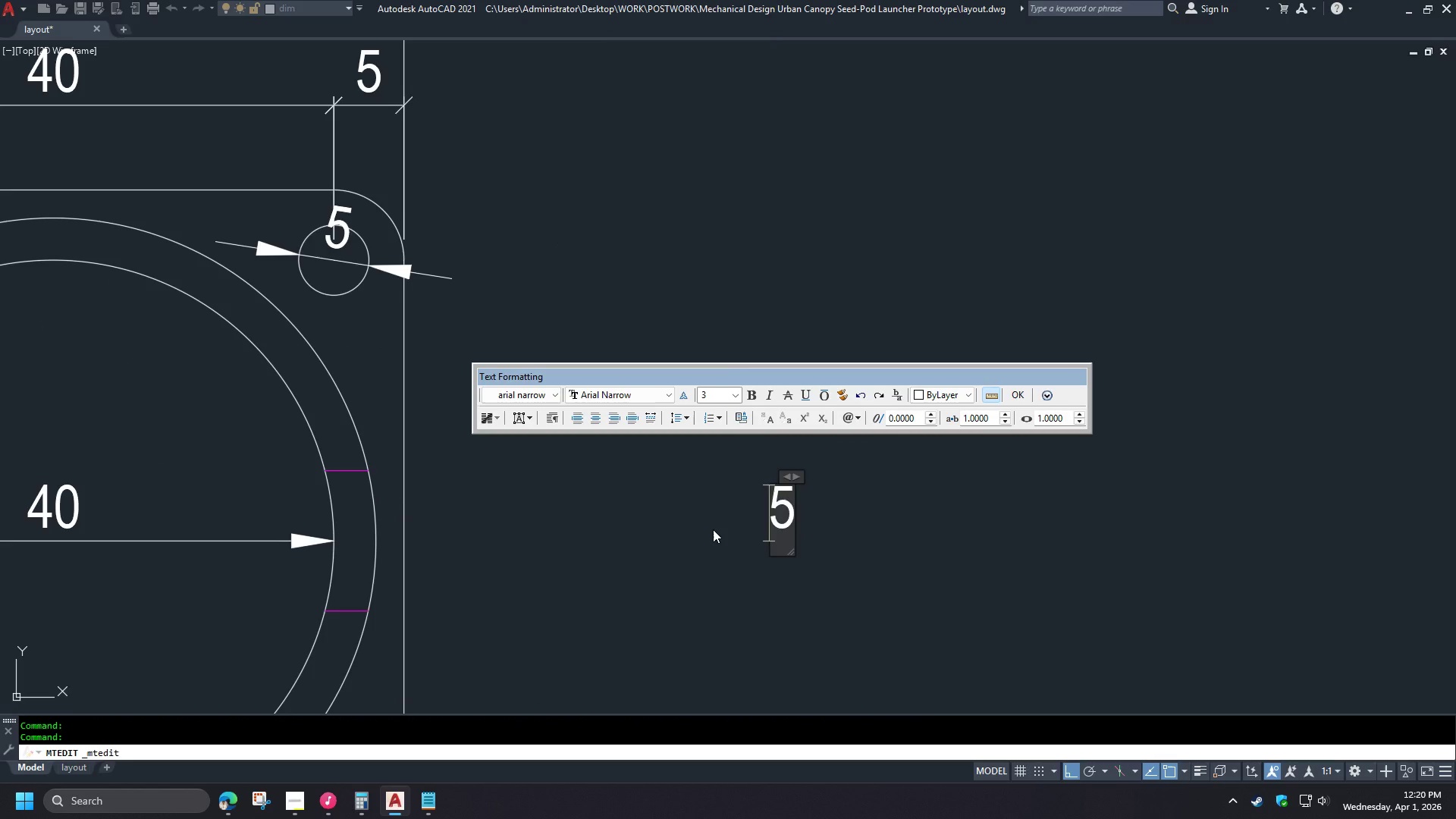 
type(%%d)
key(Backspace)
type(%%)
 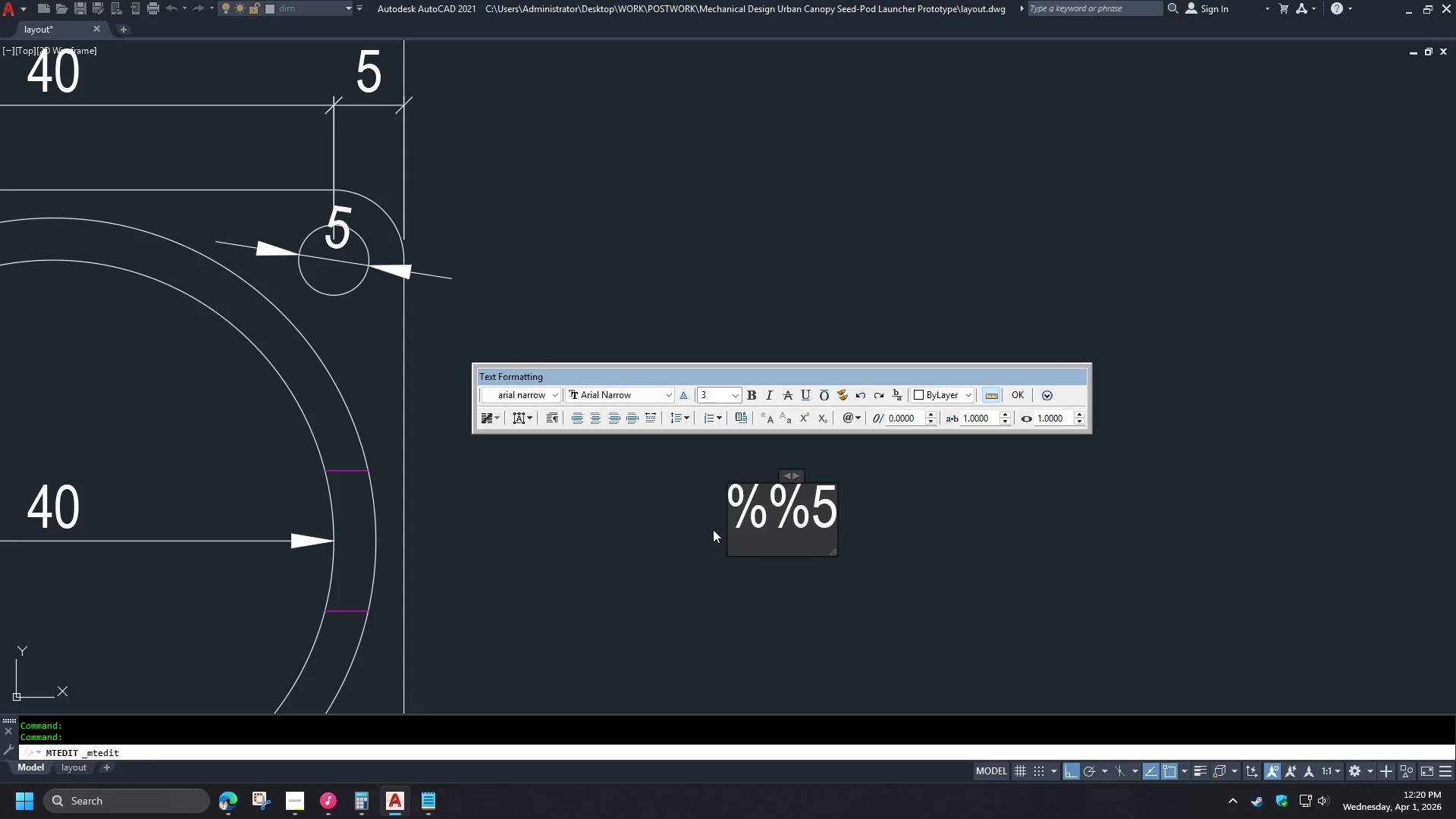 
key(C)
 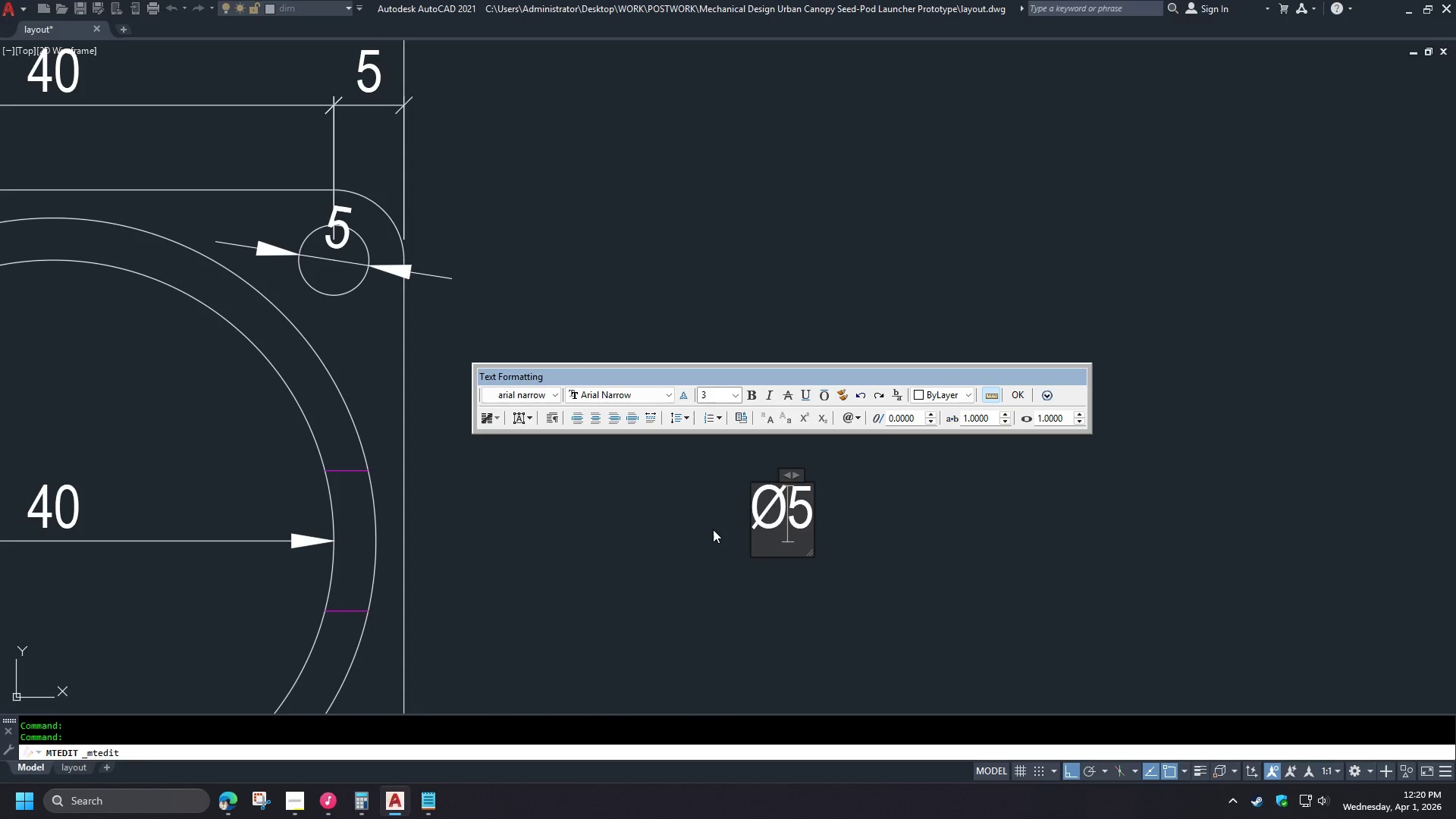 
hold_key(key=ControlLeft, duration=1.5)
 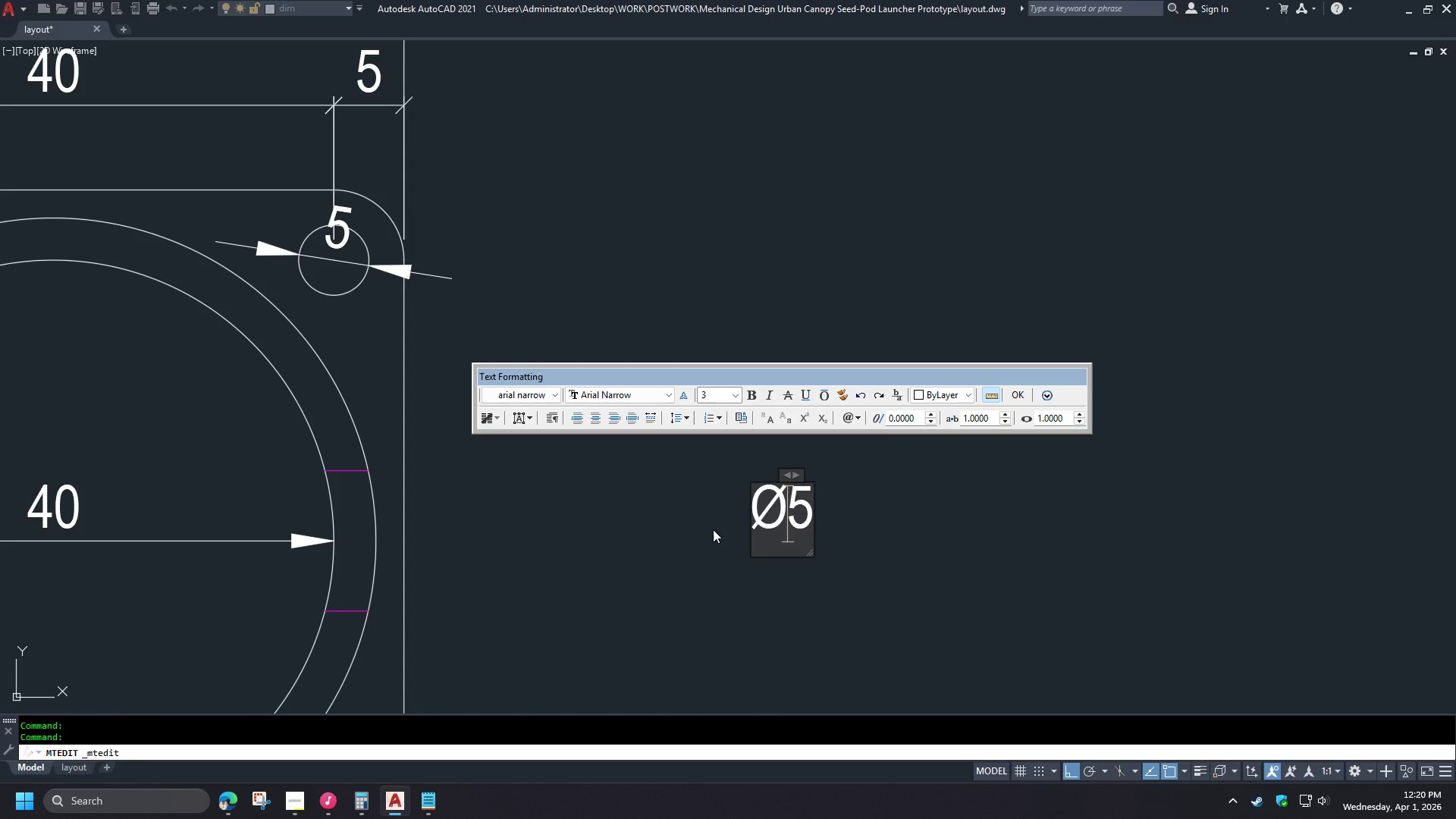 
hold_key(key=ControlLeft, duration=0.45)
 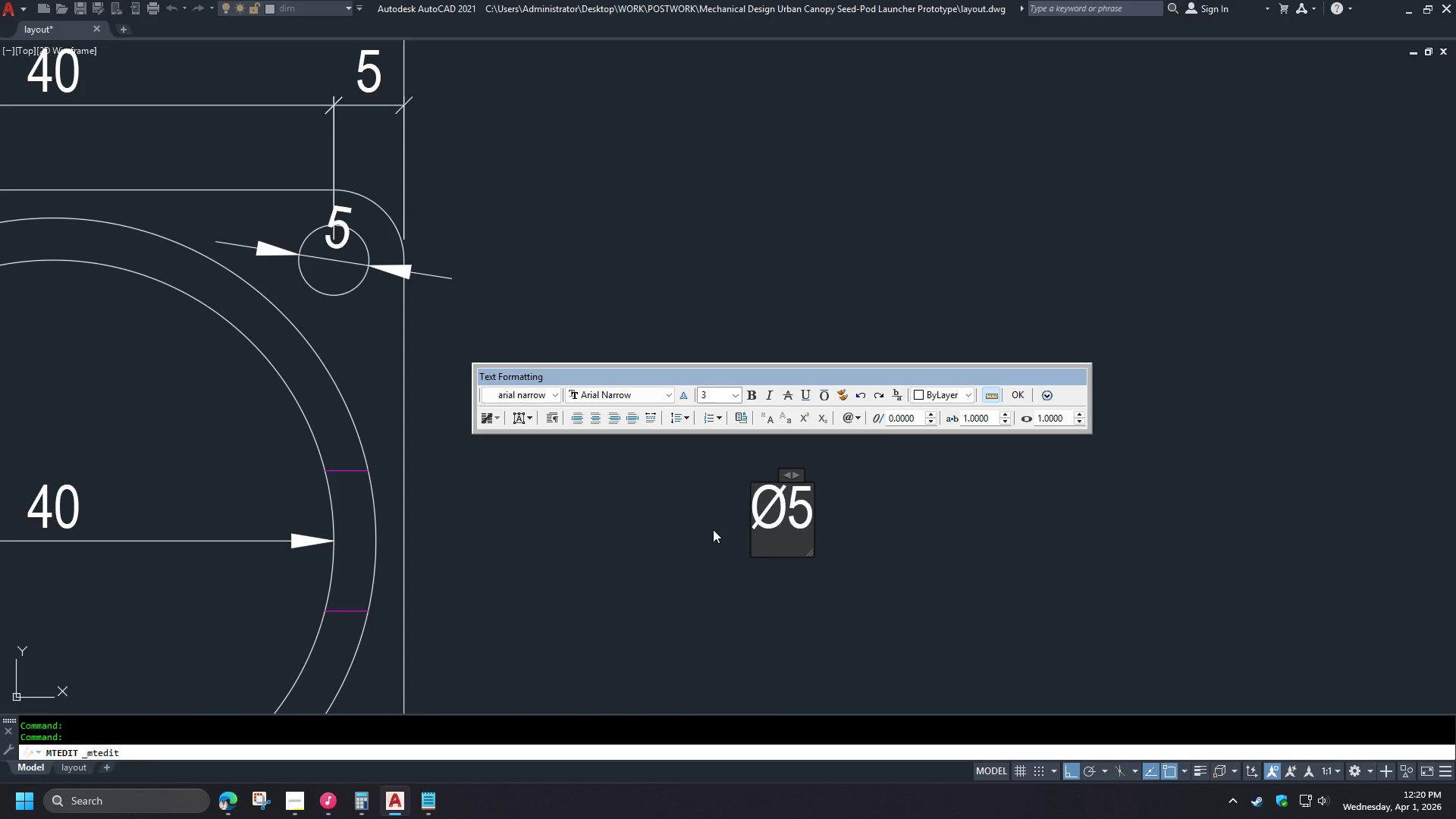 
hold_key(key=ControlLeft, duration=23.86)
 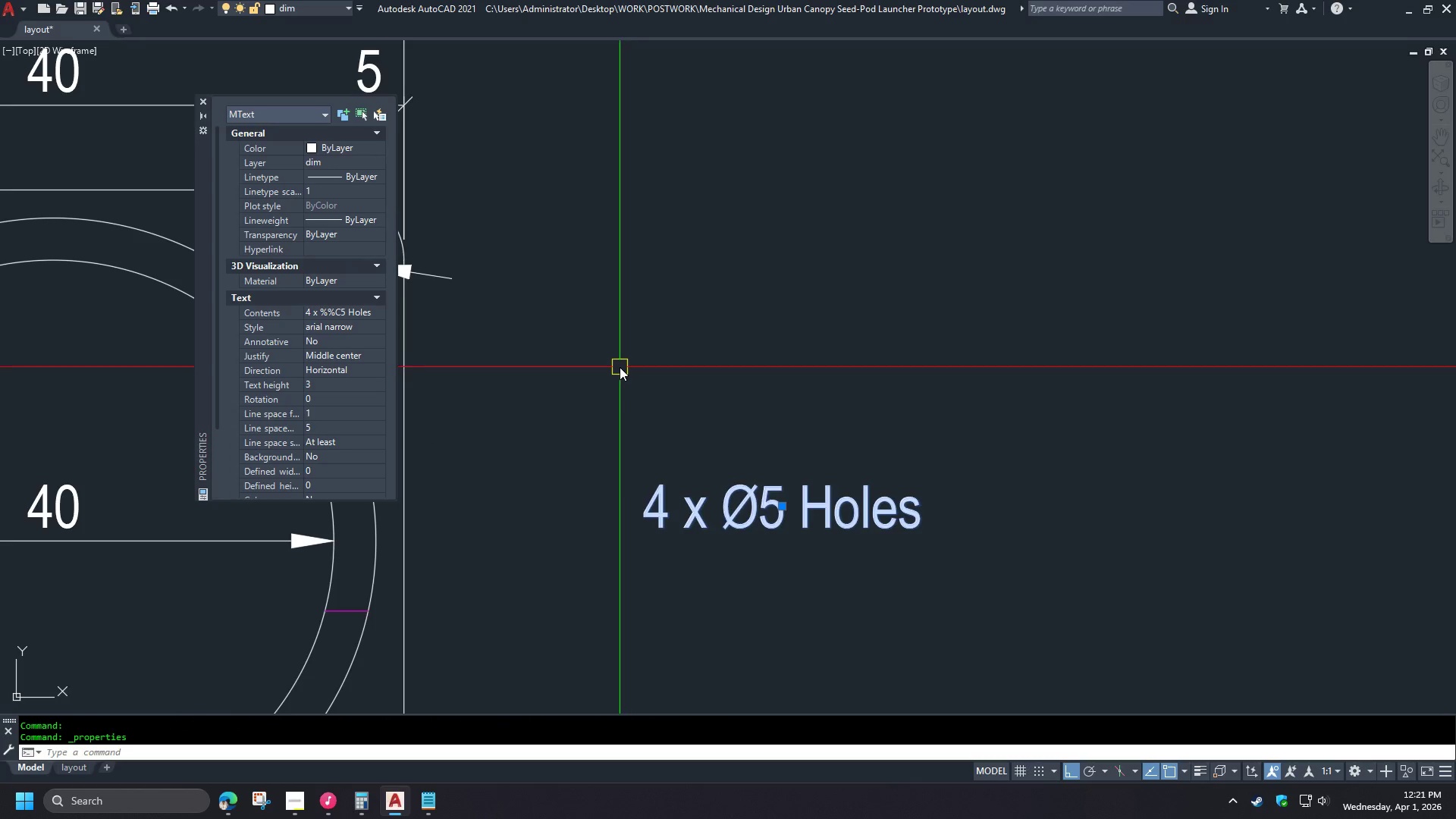 
key(ArrowLeft)
 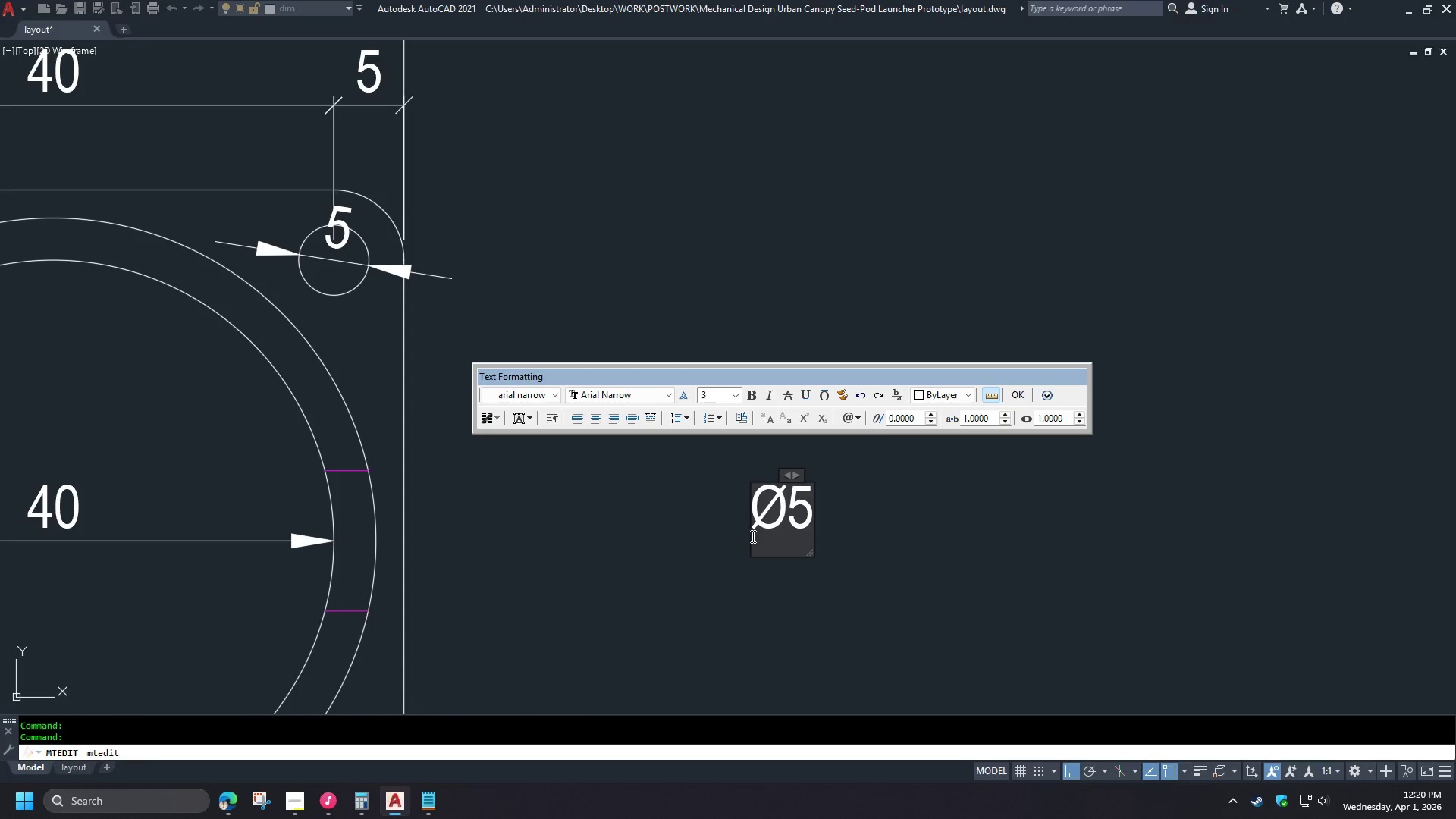 
key(ArrowLeft)
 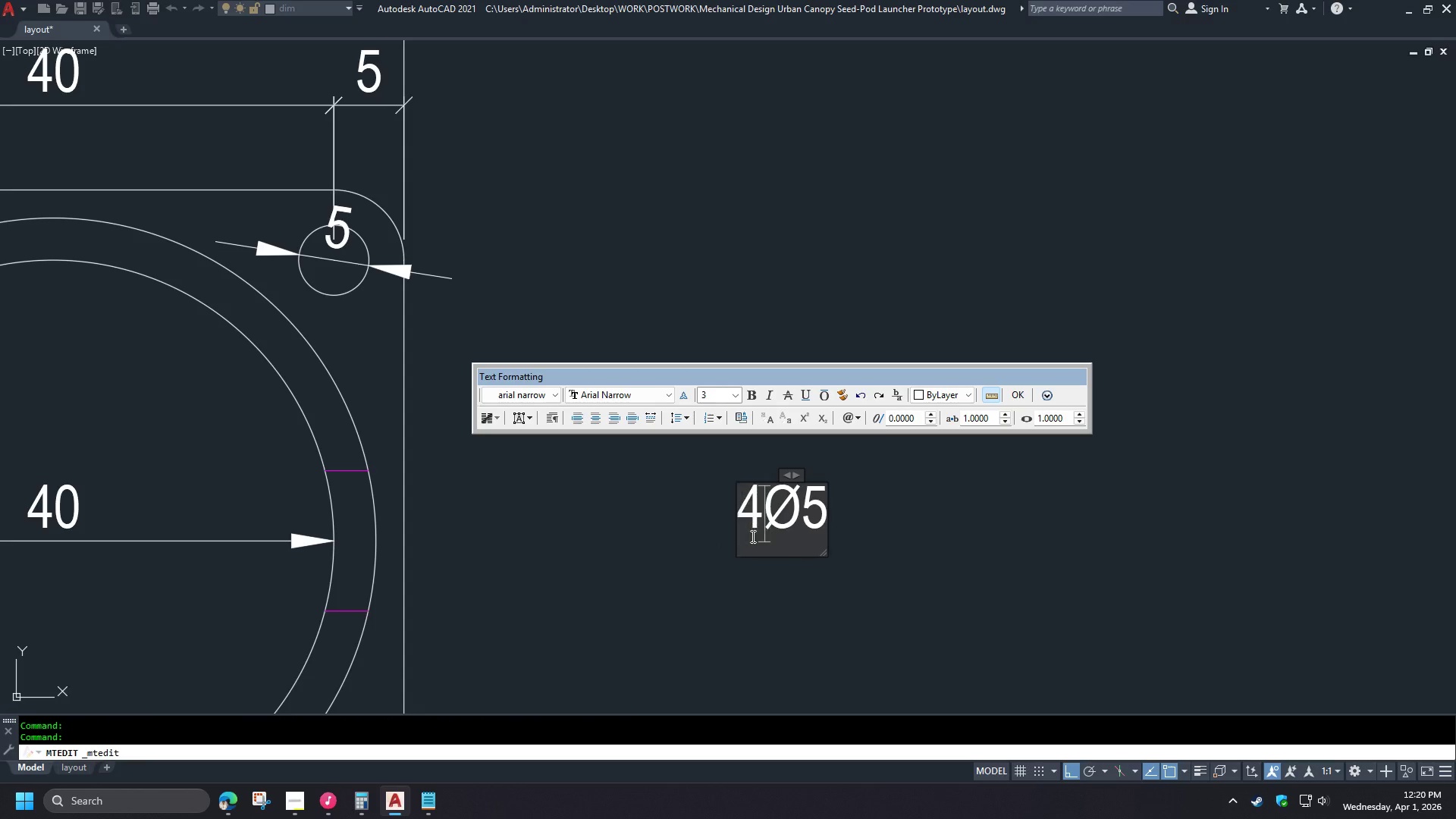 
key(4)
 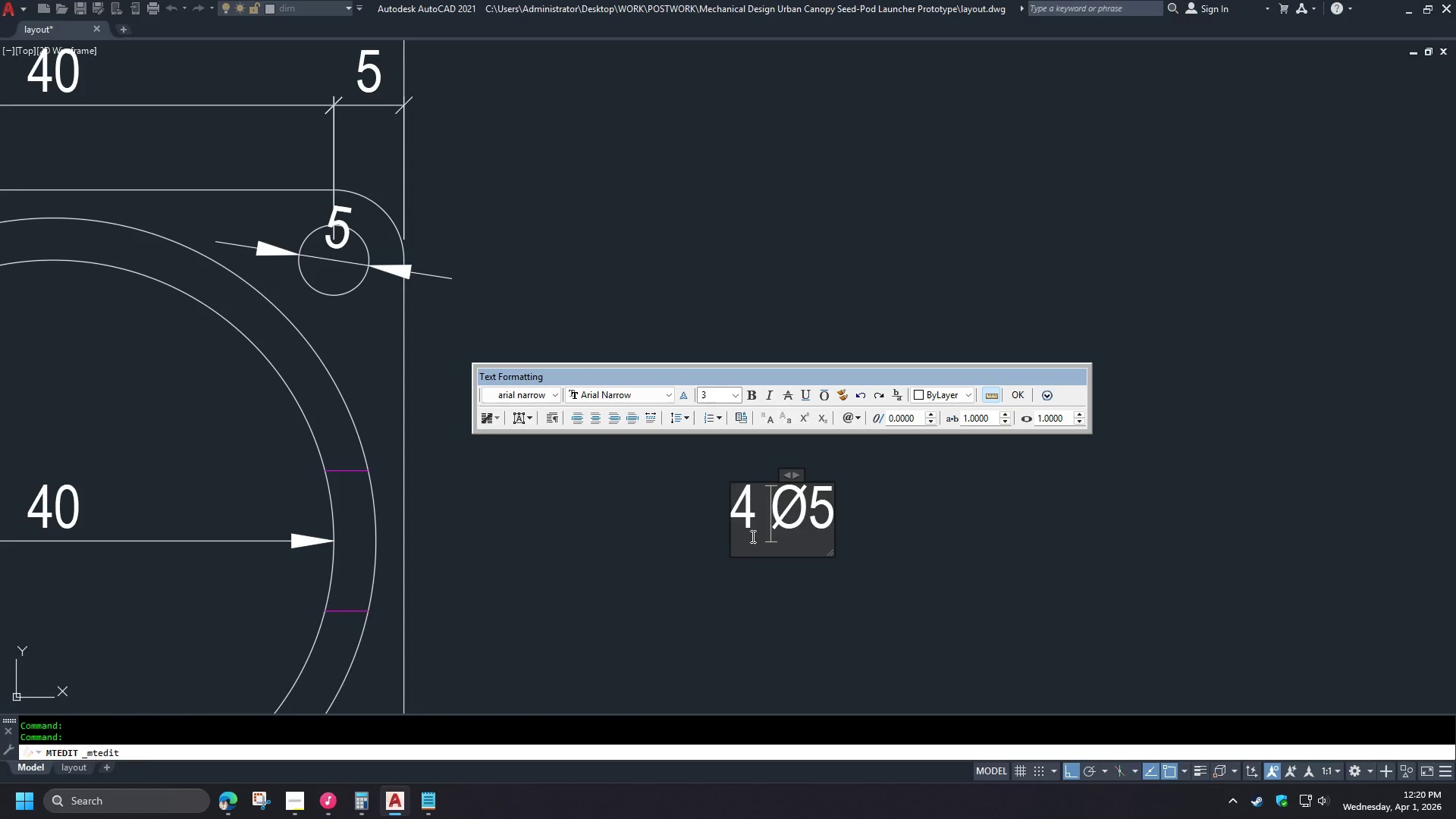 
key(Space)
 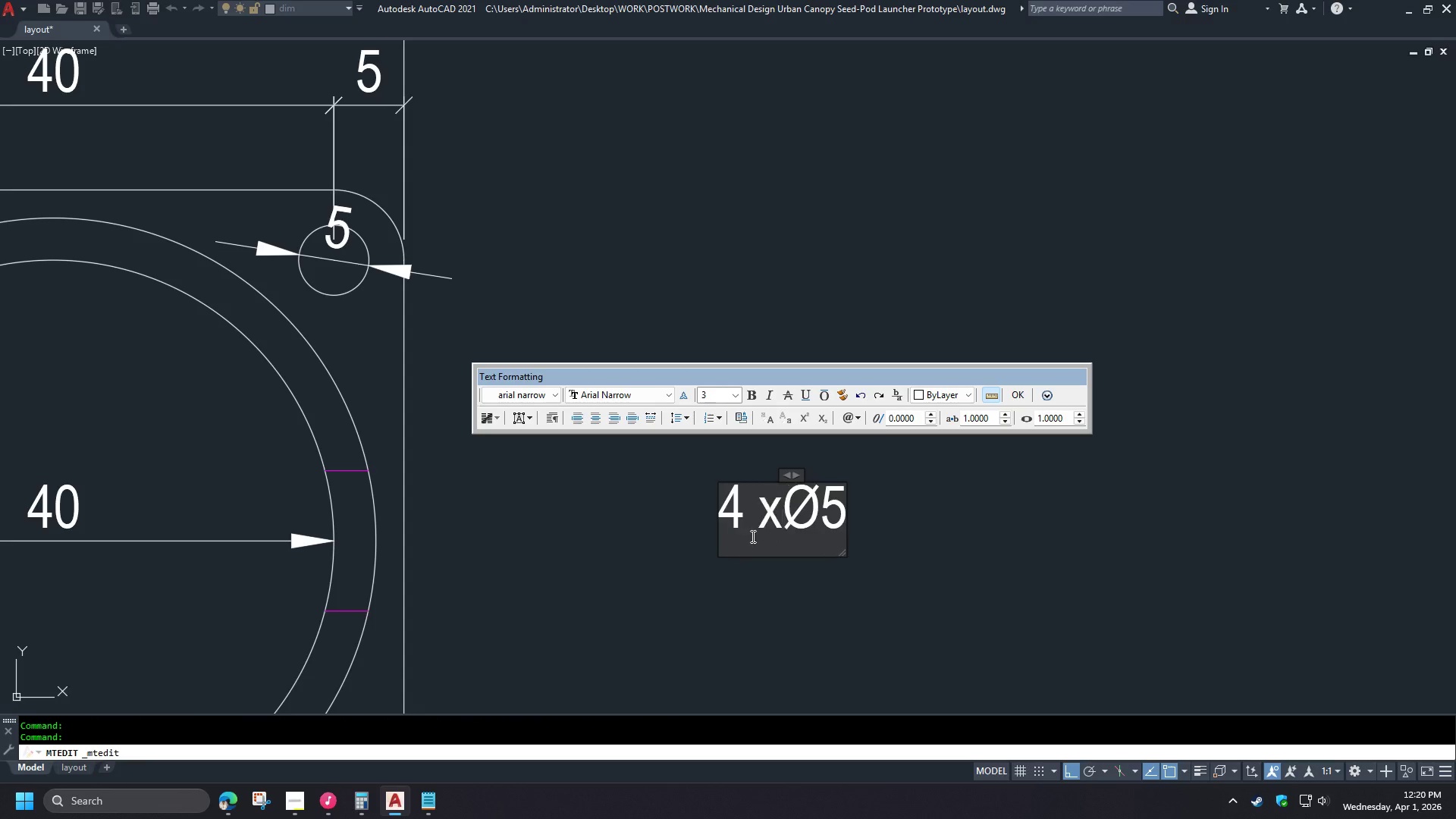 
key(X)
 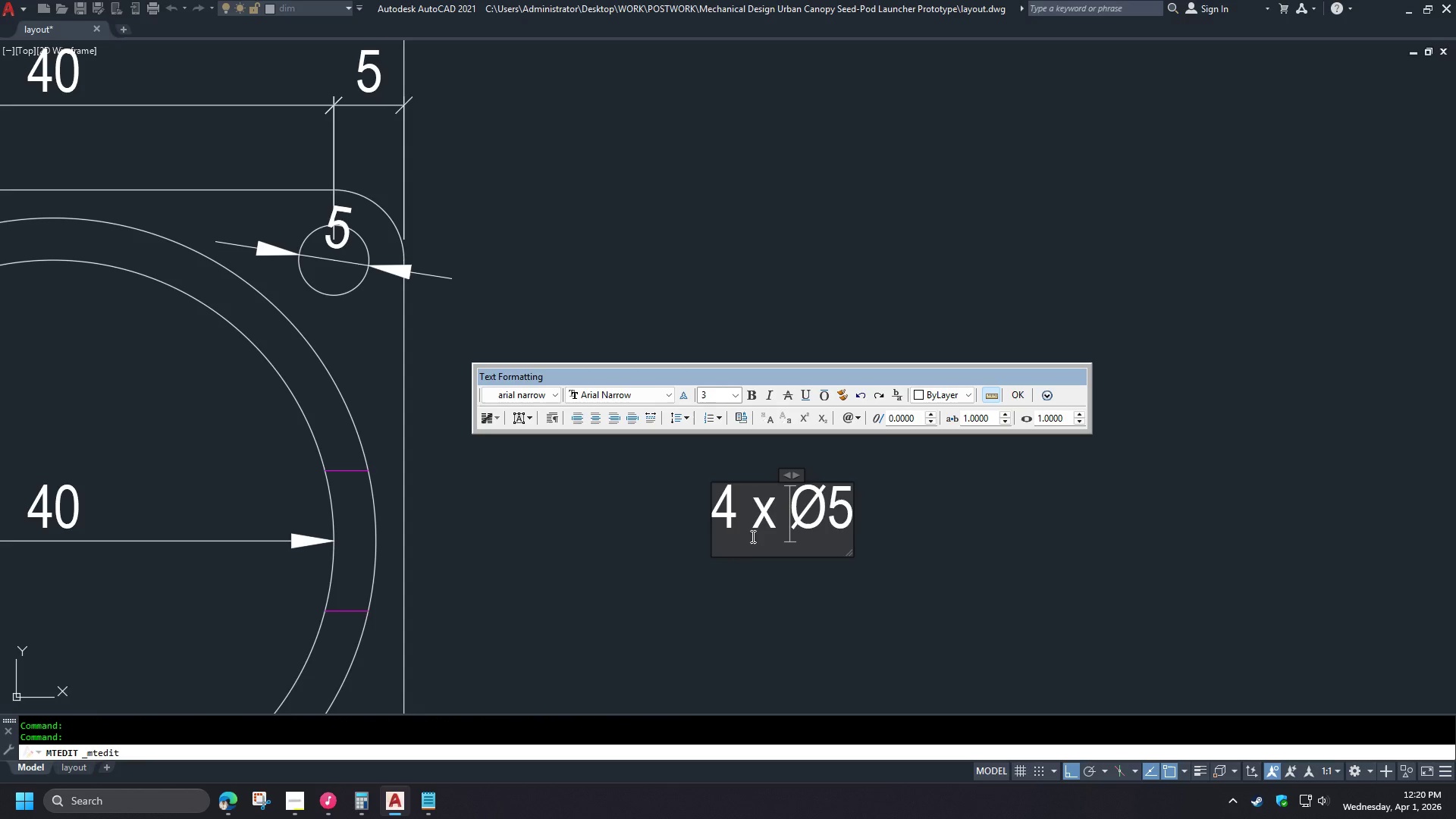 
key(Space)
 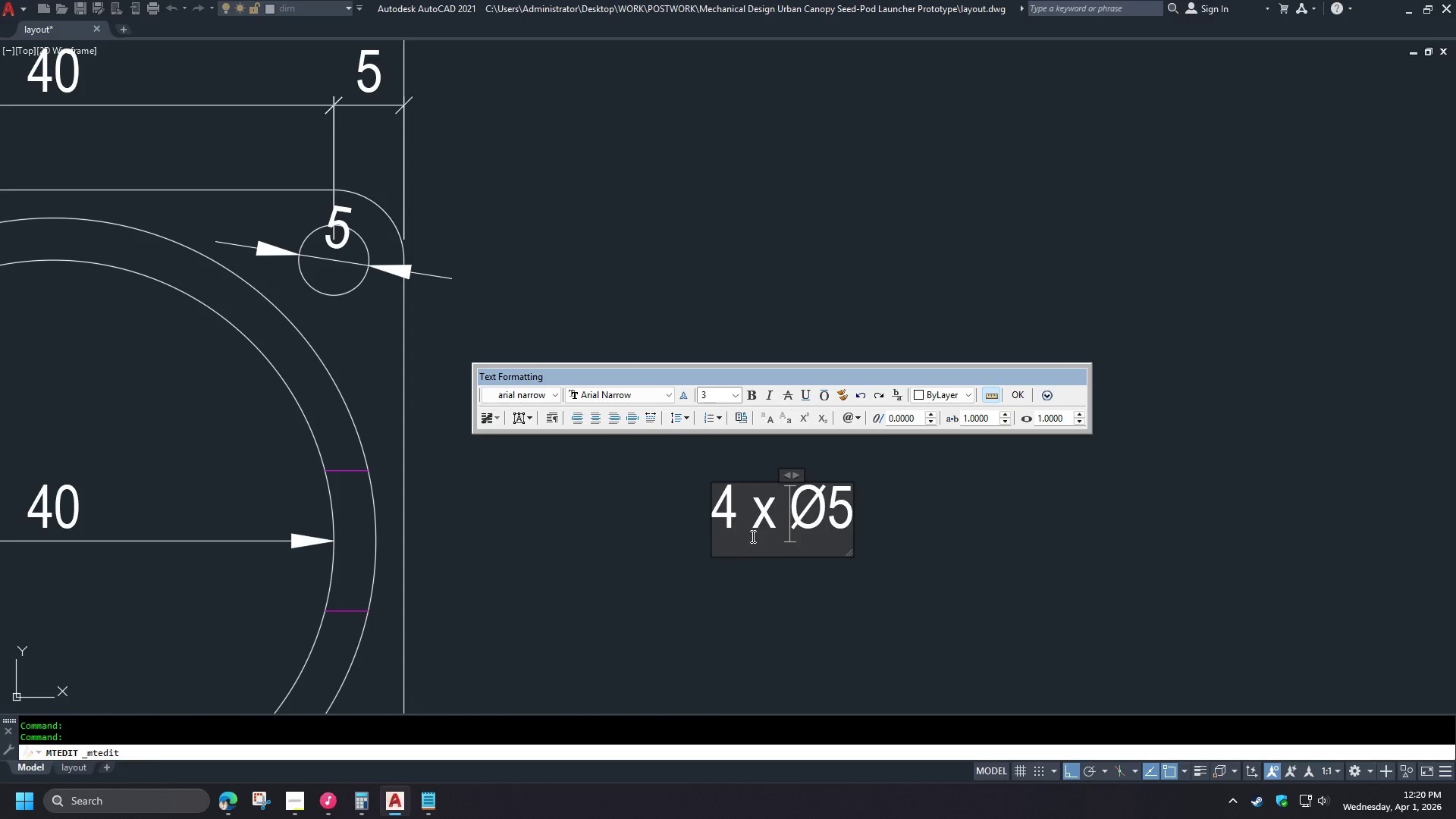 
key(ArrowRight)
 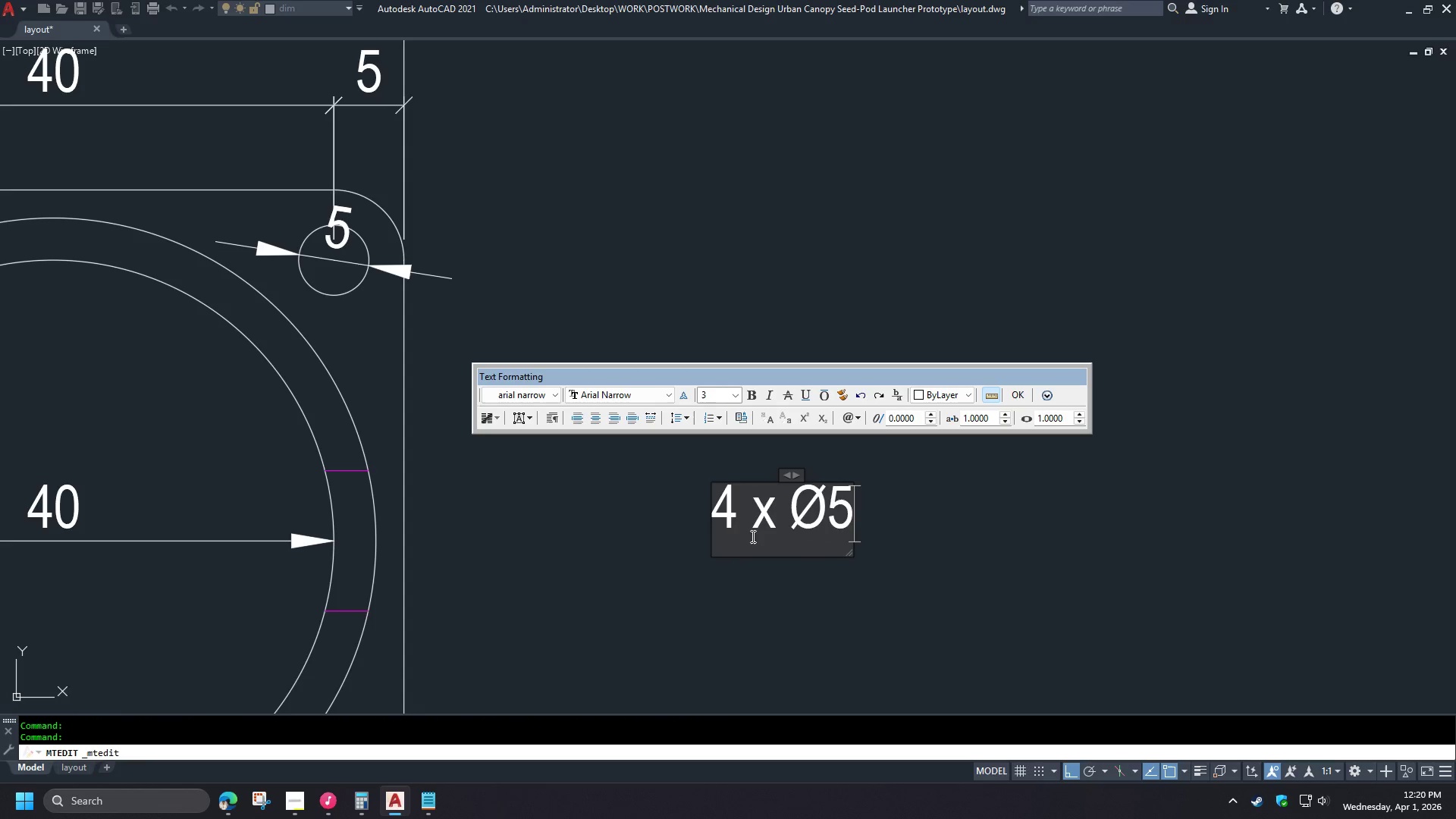 
key(ArrowRight)
 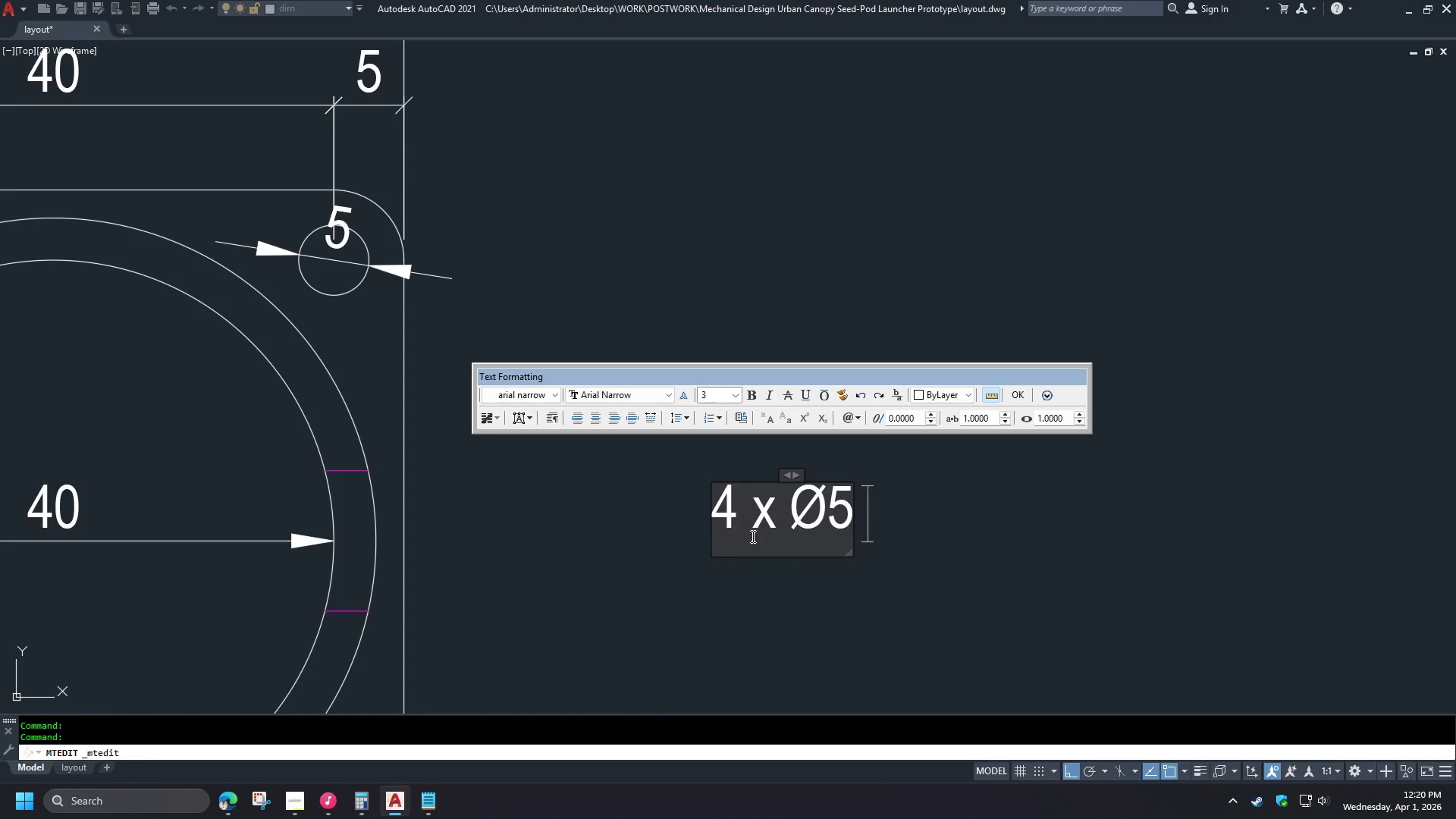 
type( h)
key(Backspace)
type(Holes)
 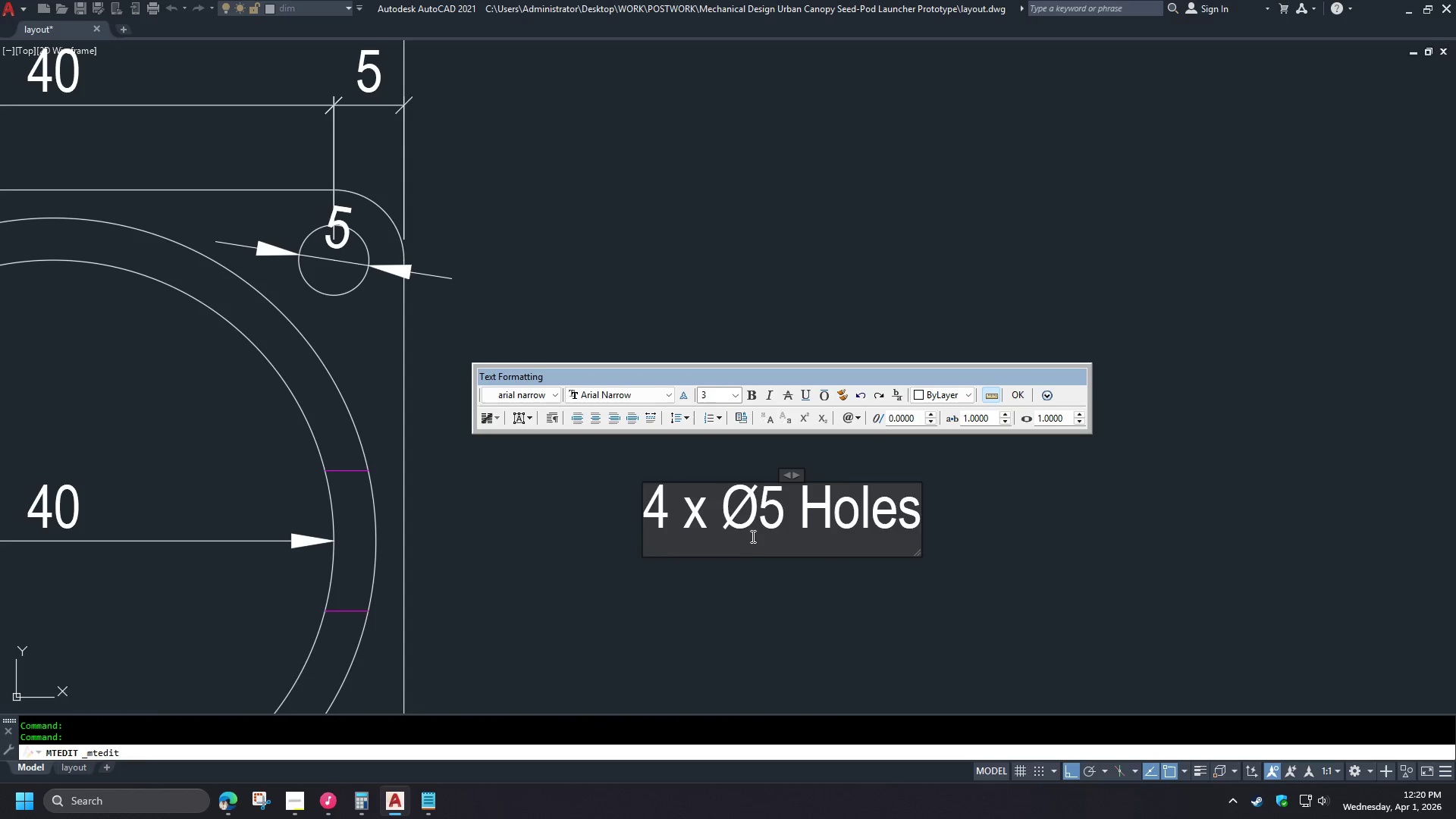 
left_click([727, 615])
 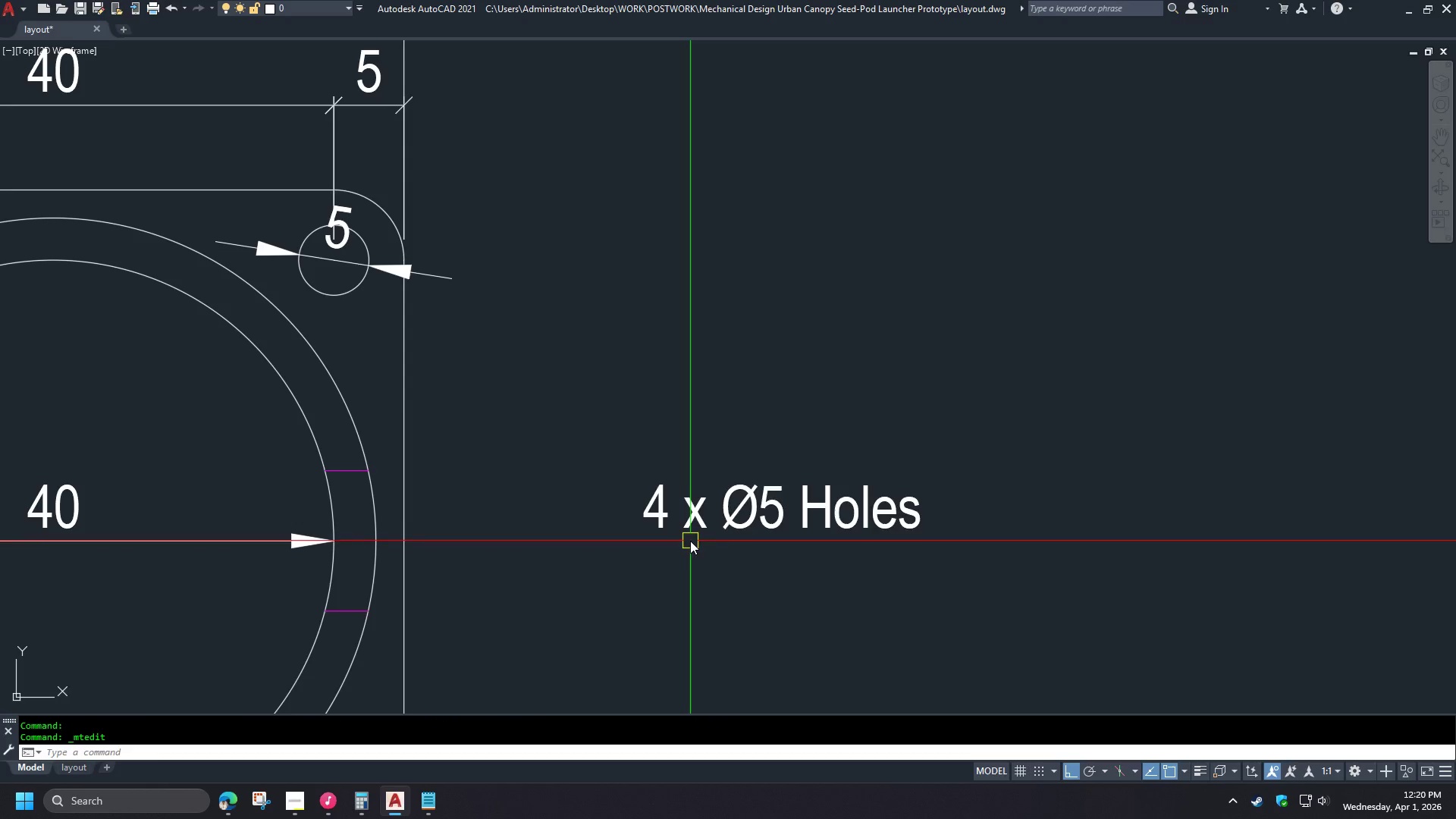 
left_click([698, 524])
 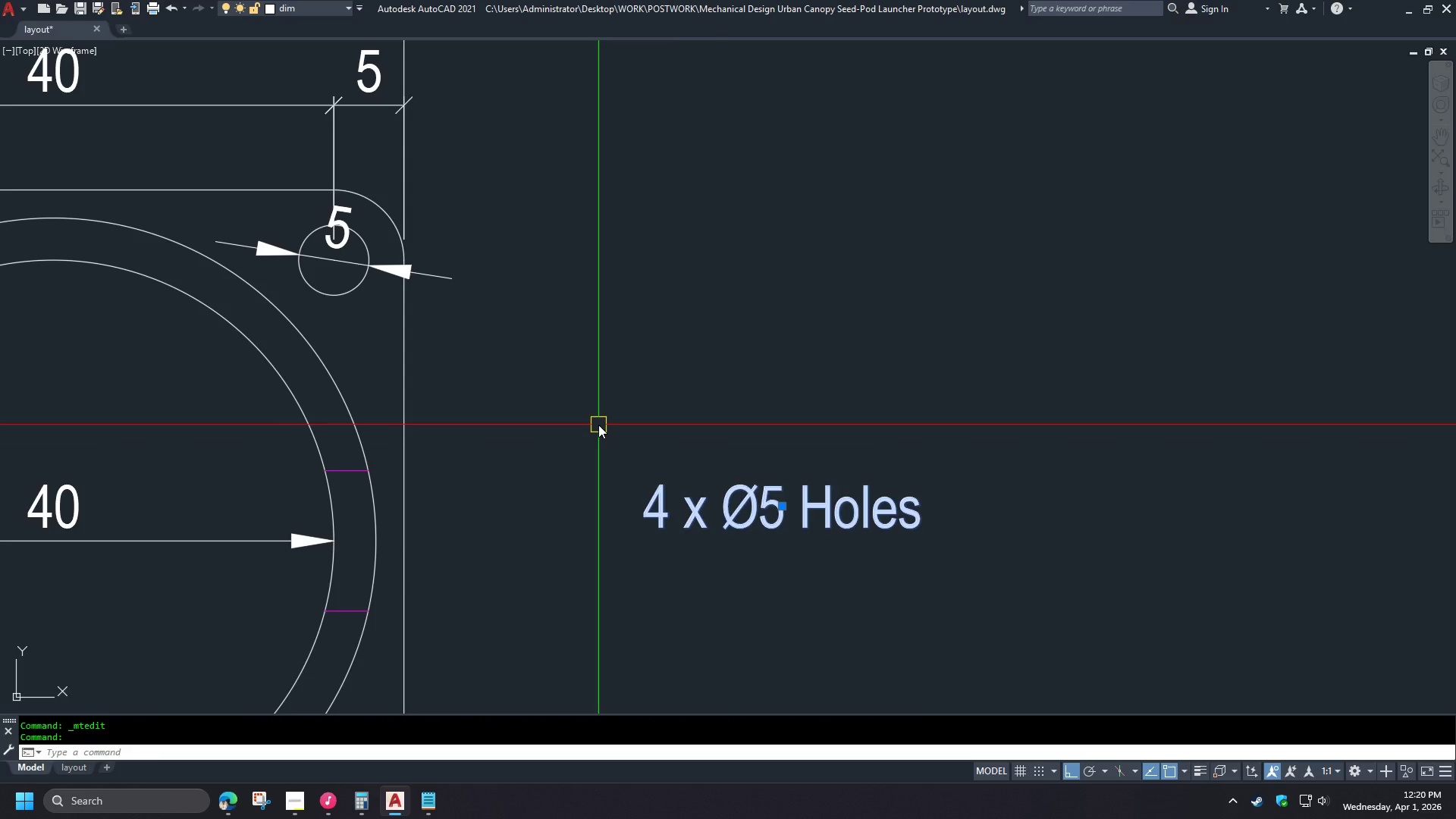 
key(Escape)
 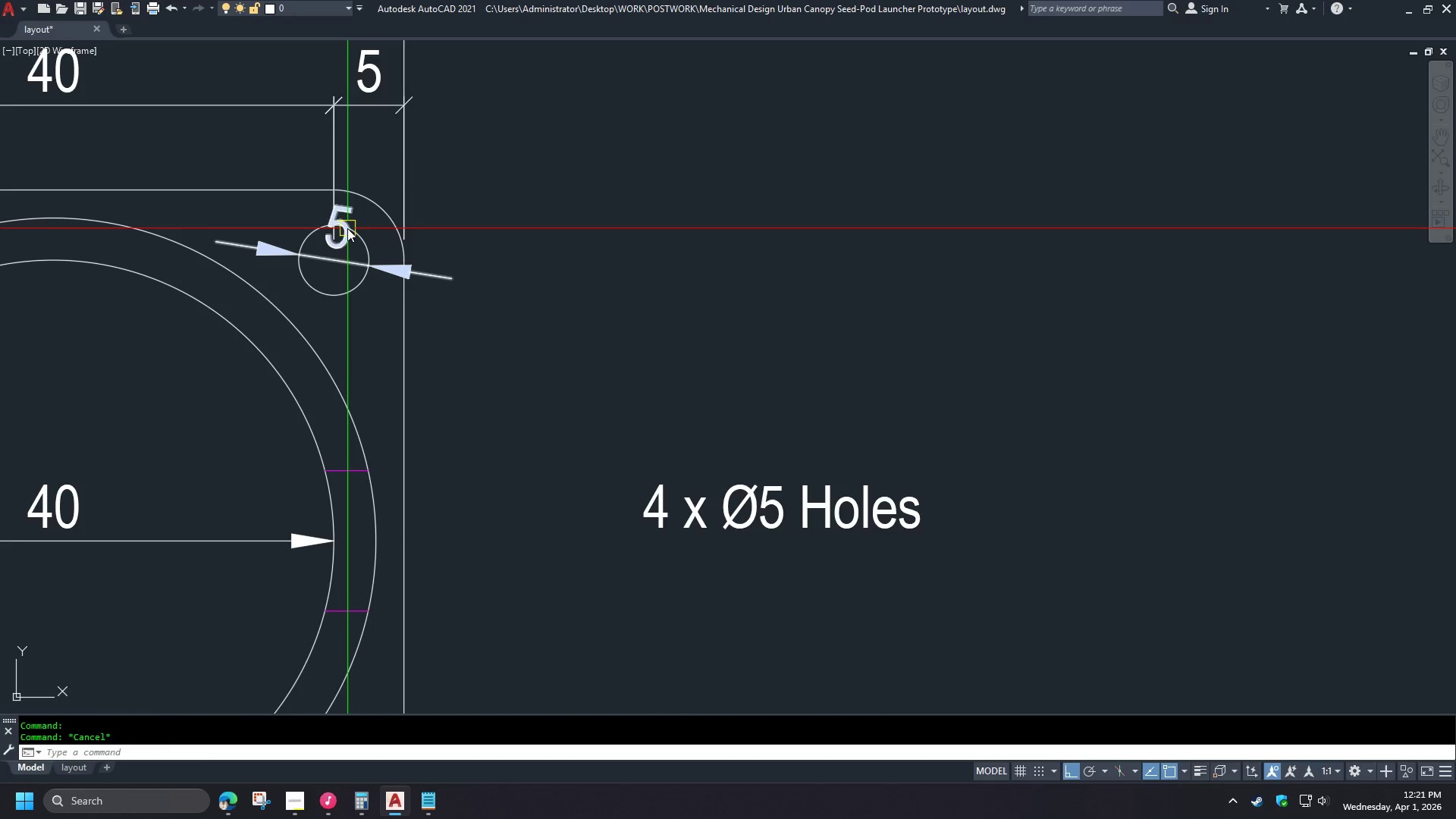 
double_click([347, 228])
 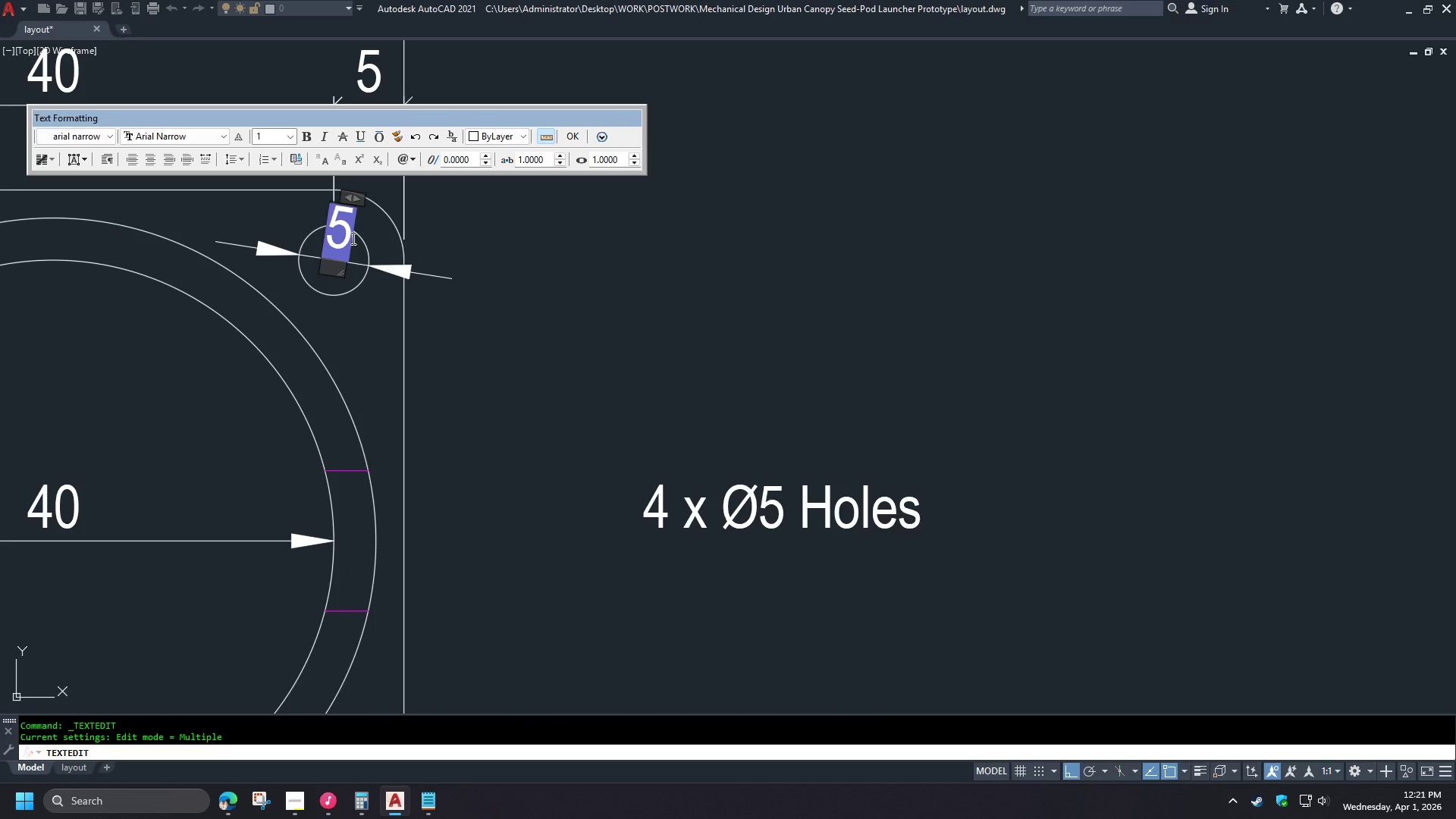 
left_click([337, 234])
 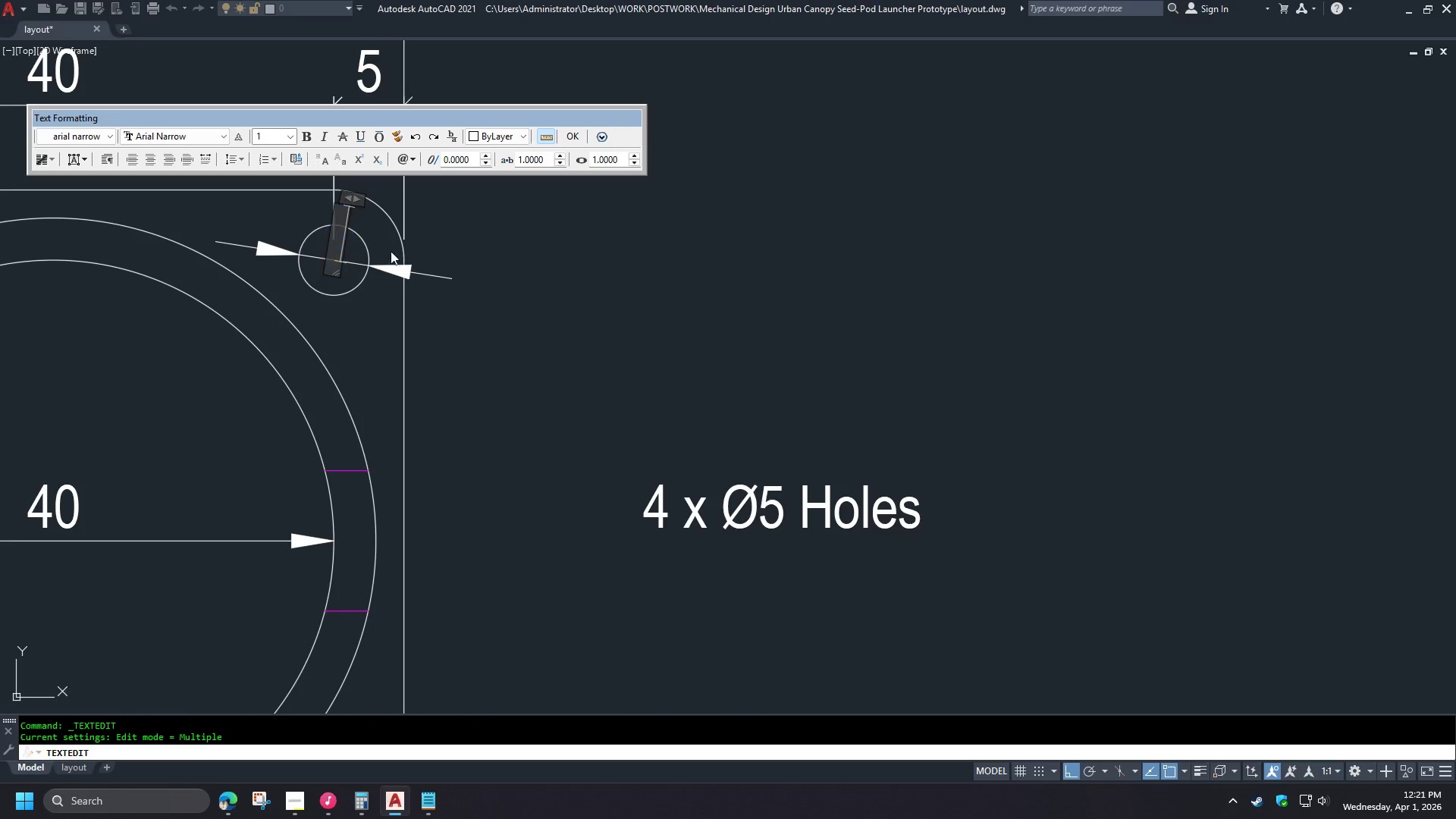 
key(Space)
 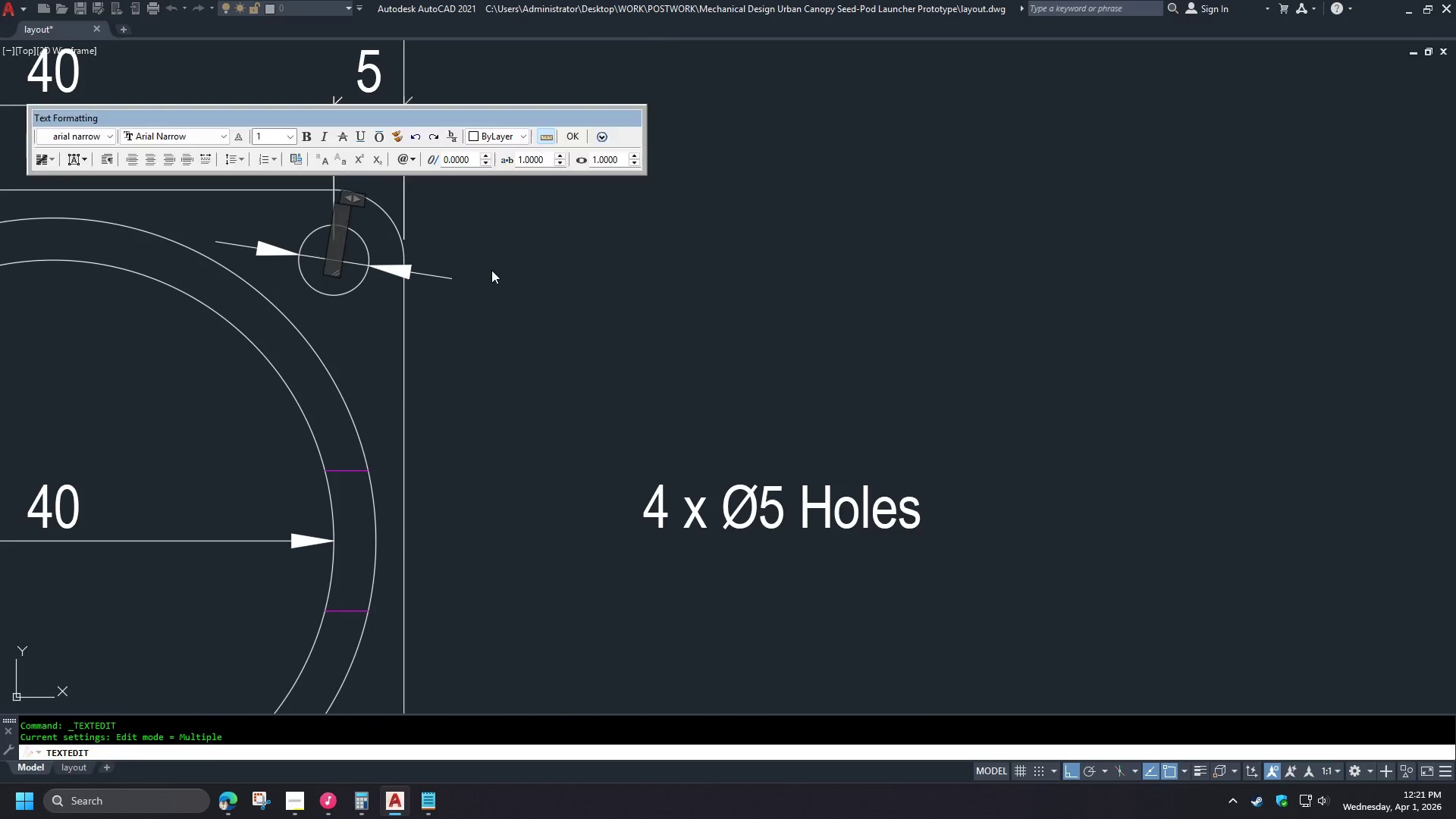 
left_click([491, 270])
 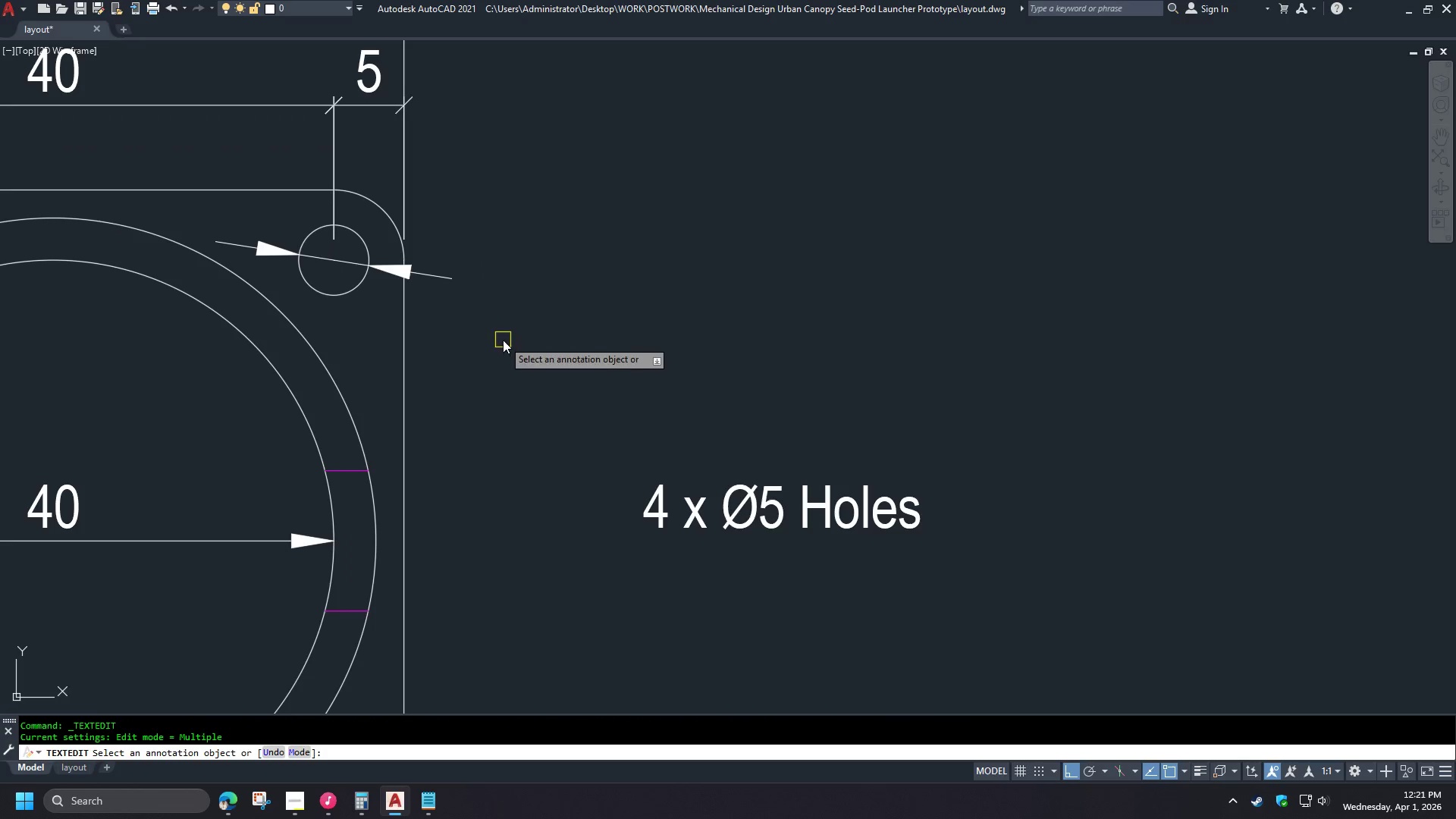 
key(Space)
 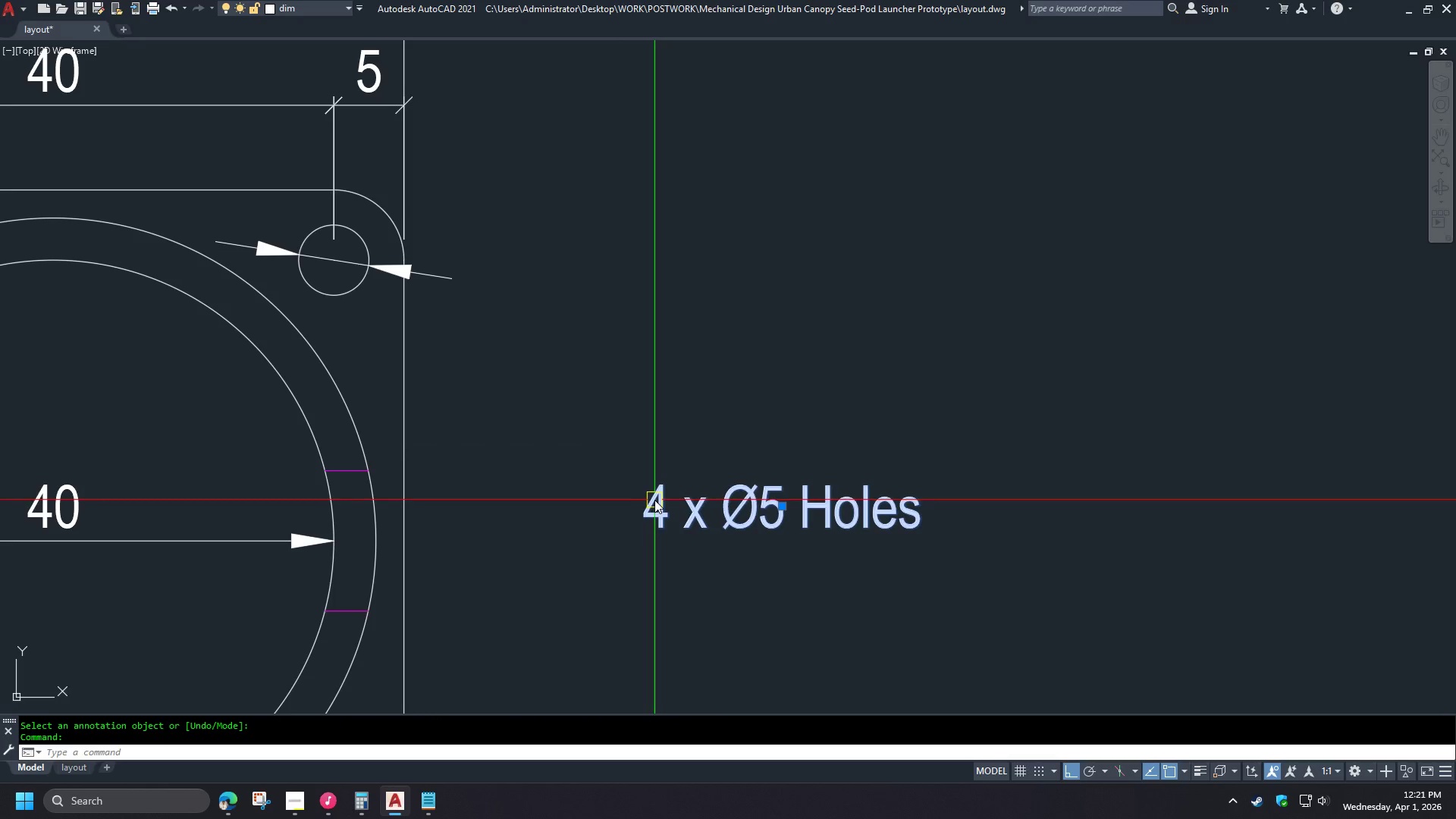 
key(Control+1)
 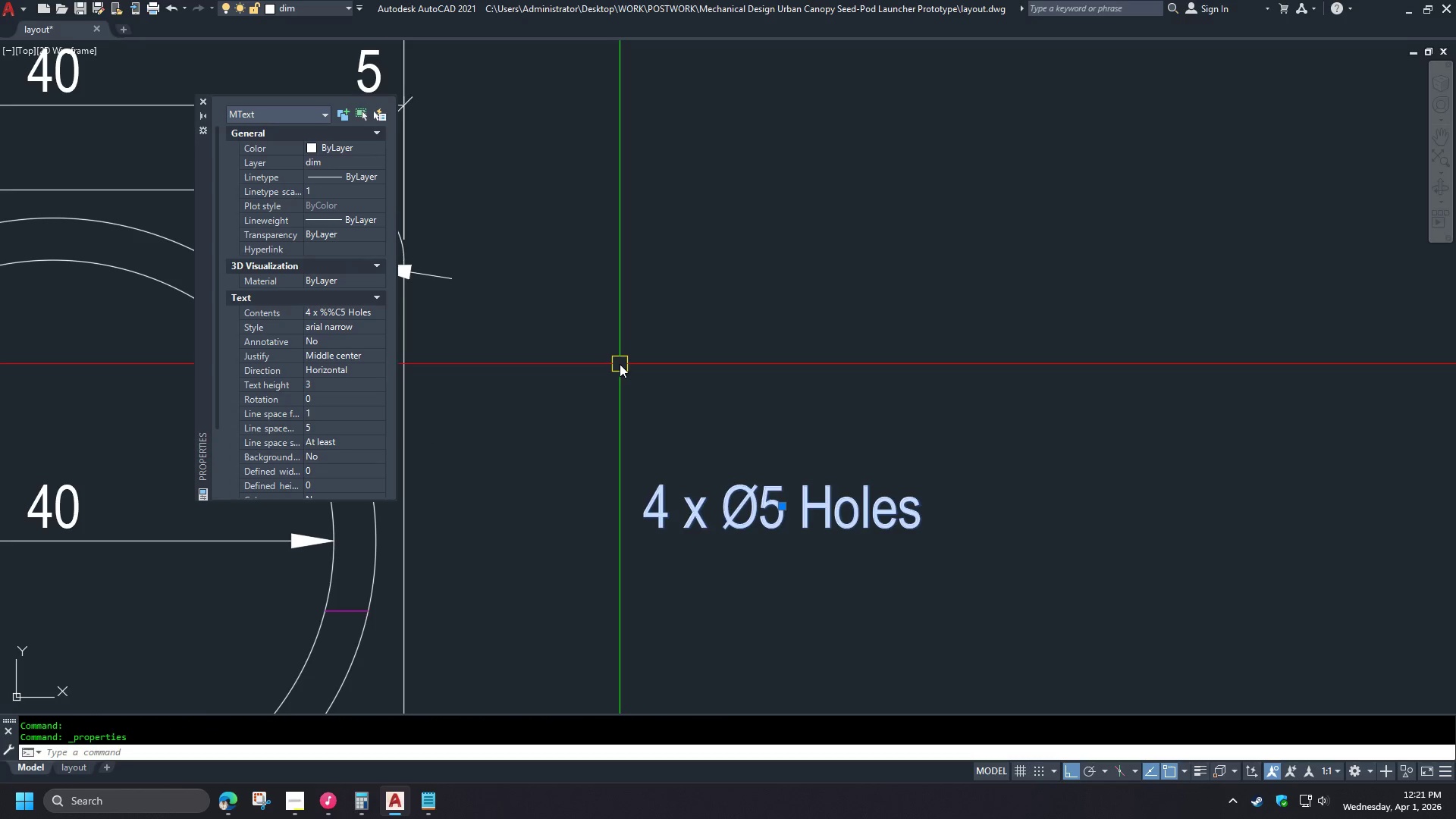 
key(Control+ControlLeft)
 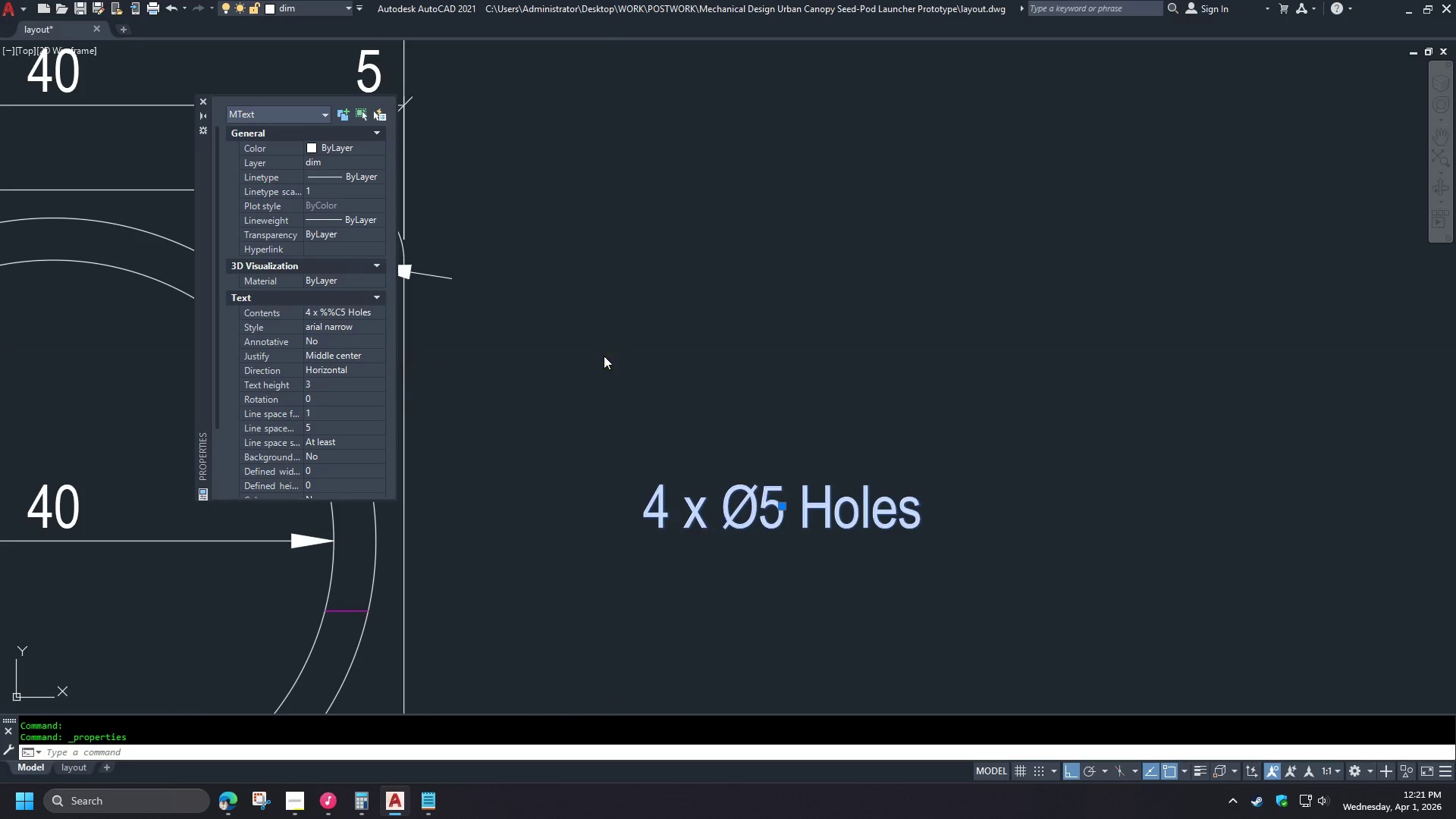 
key(Control+1)
 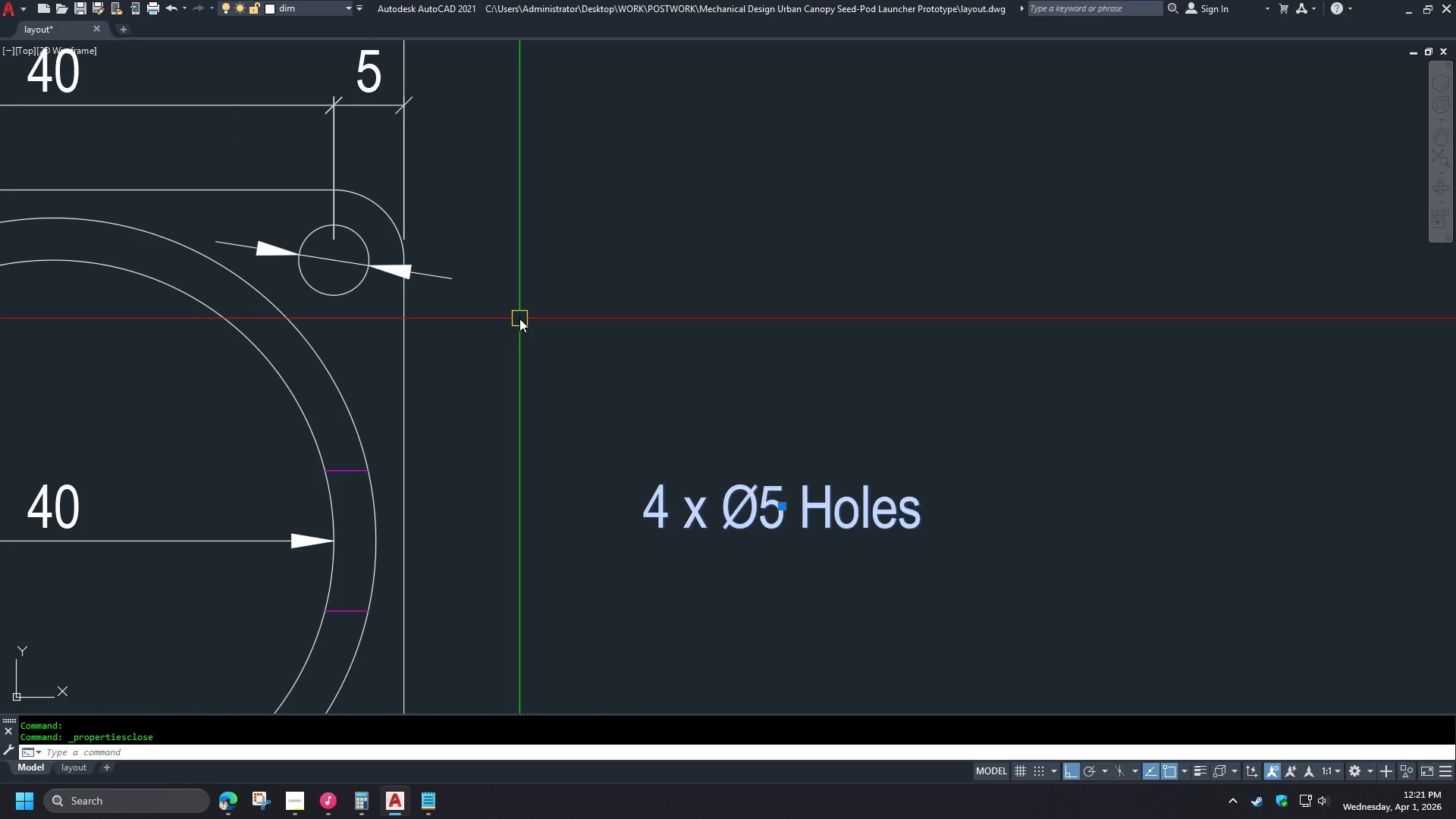 
key(Escape)
type(pl)
 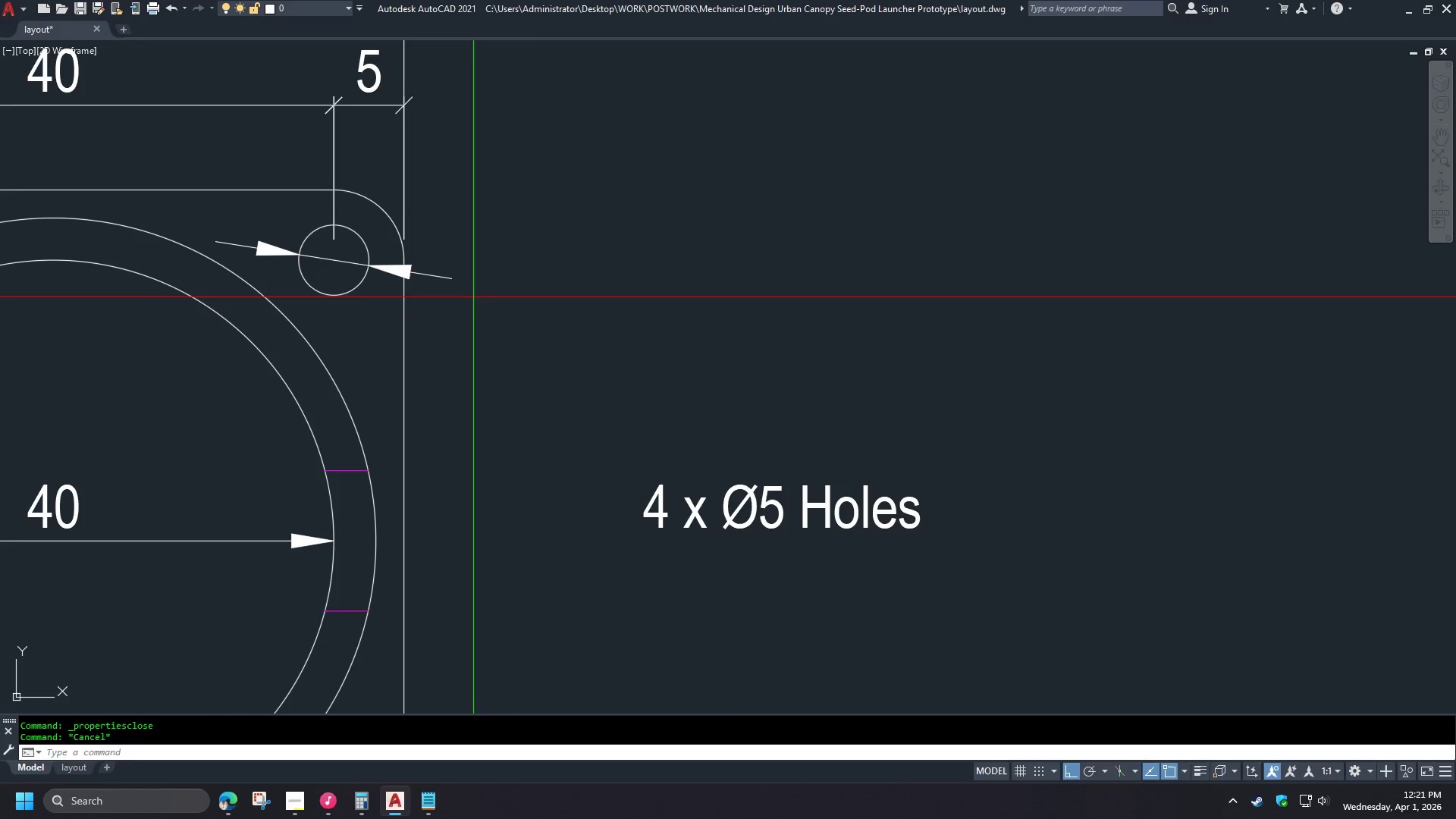 
key(Space)
 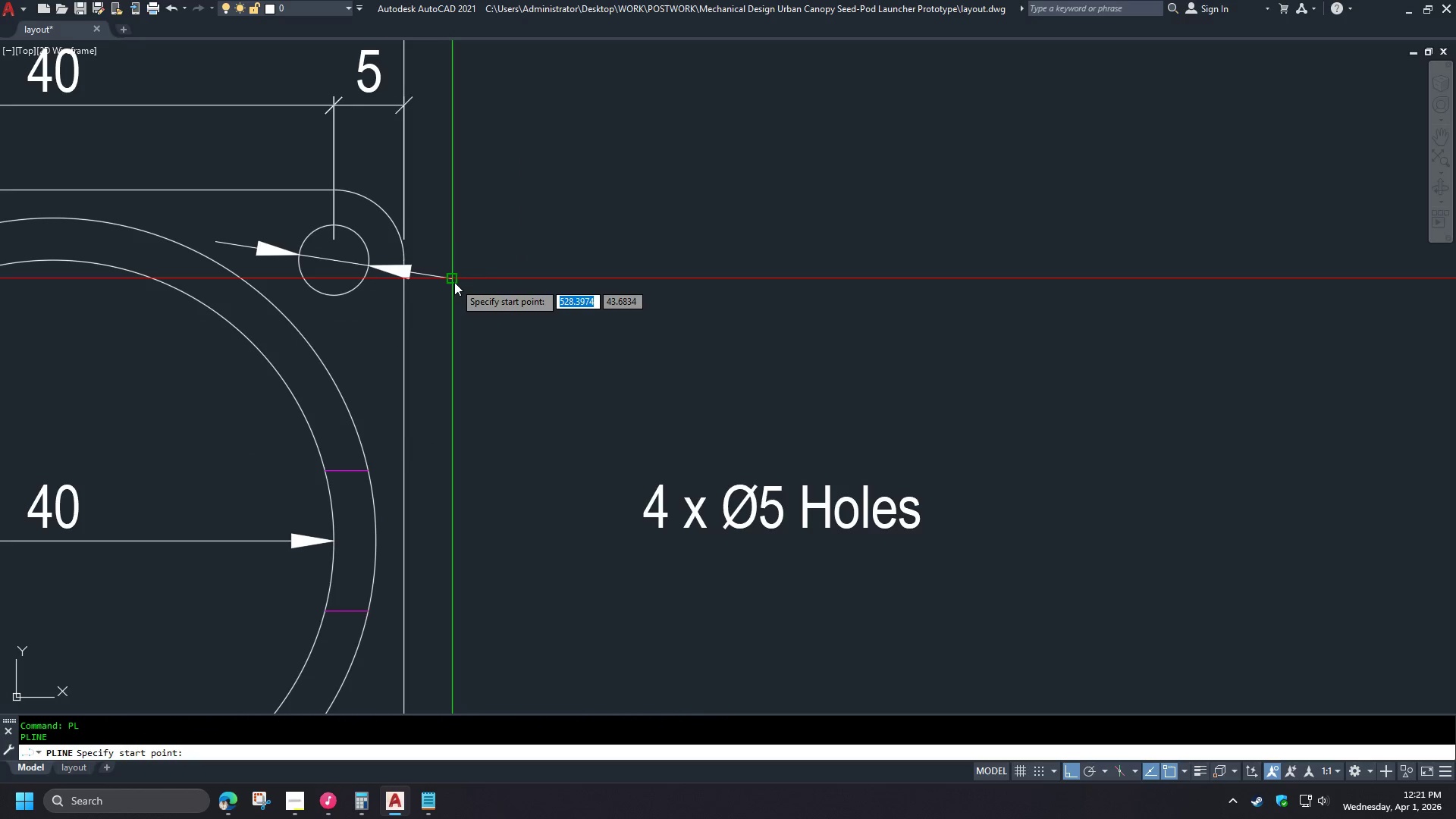 
left_click_drag(start_coordinate=[454, 282], to_coordinate=[465, 284])
 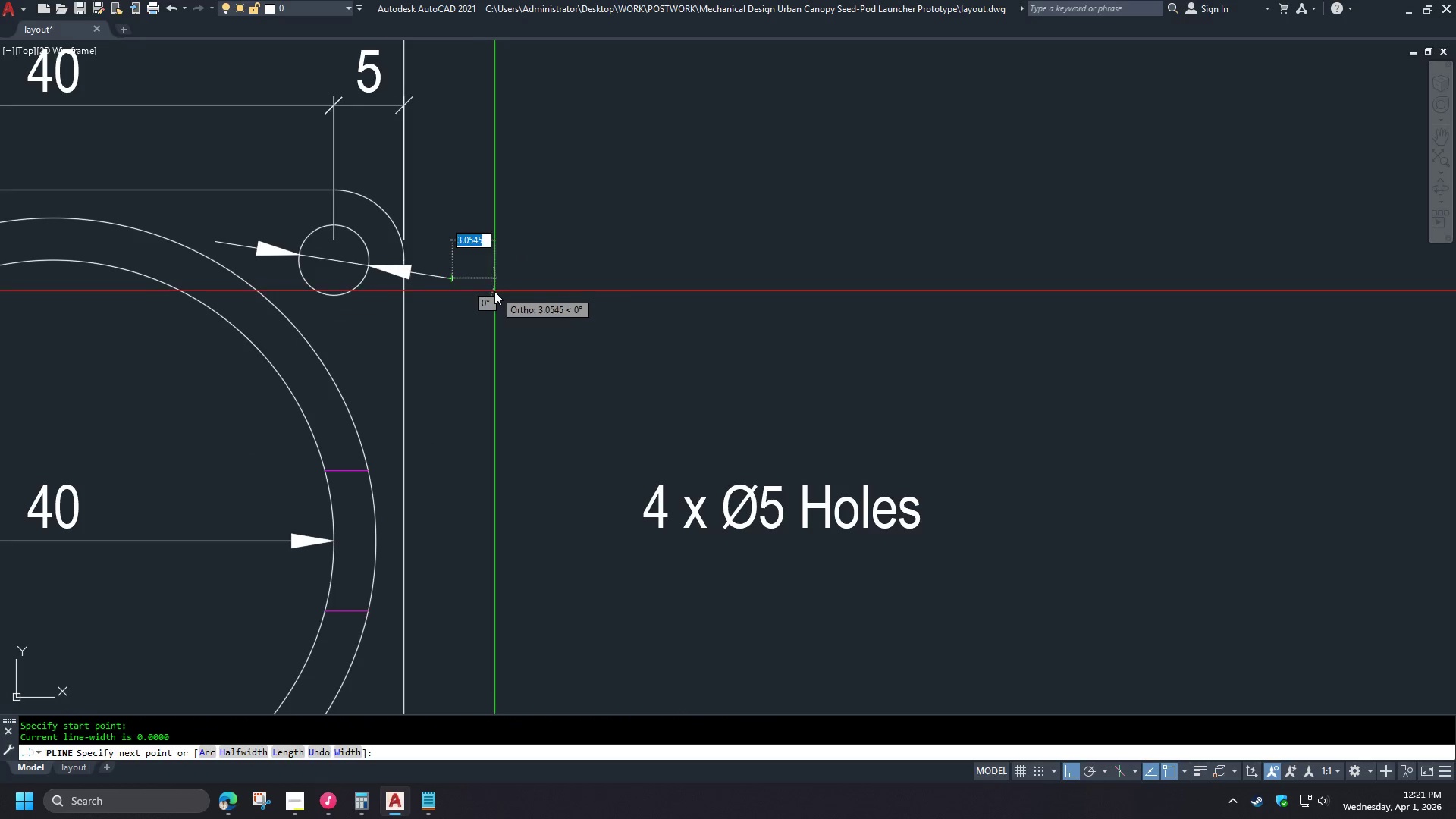 
left_click([494, 291])
 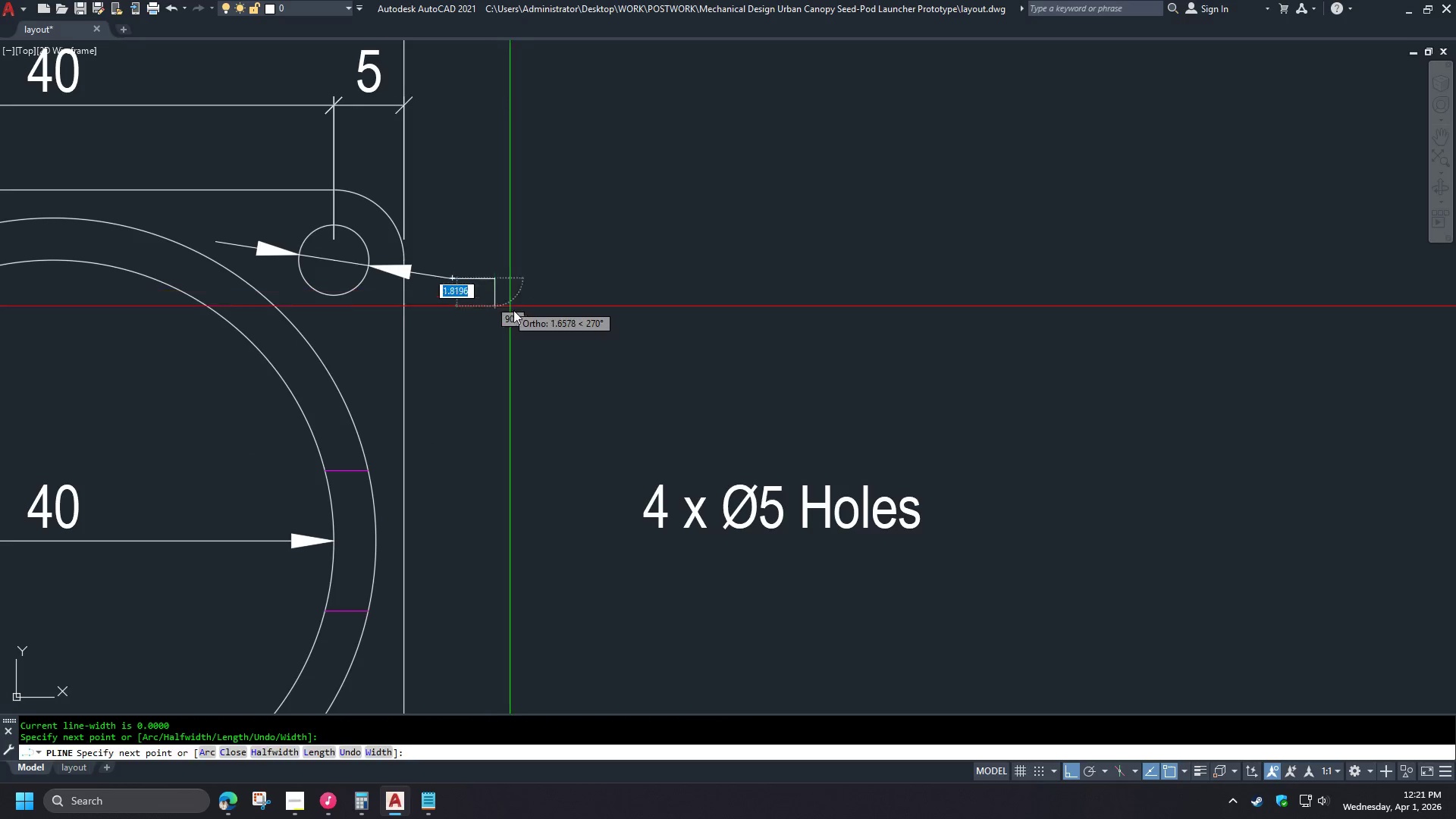 
type( ma )
 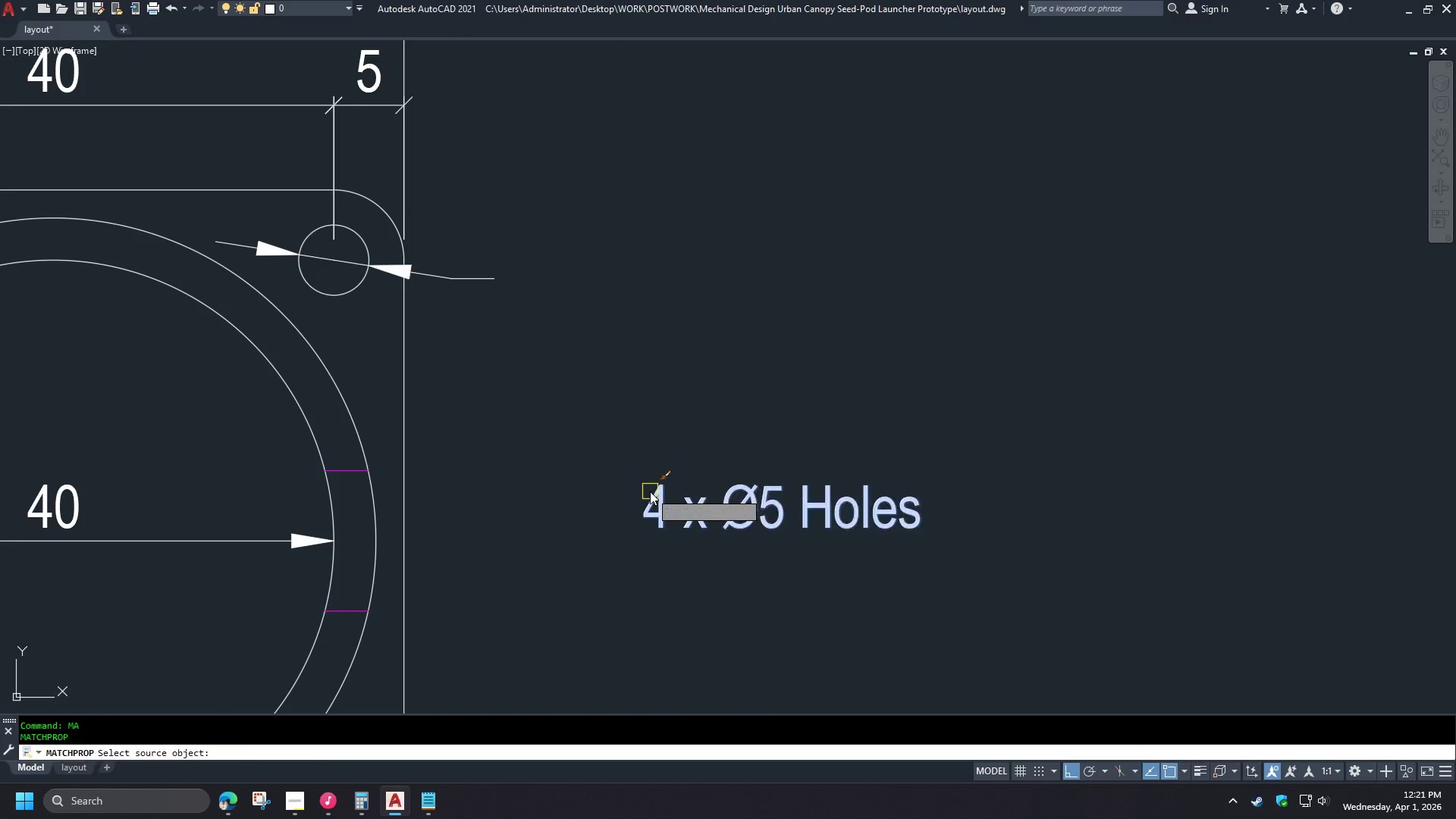 
left_click([650, 491])
 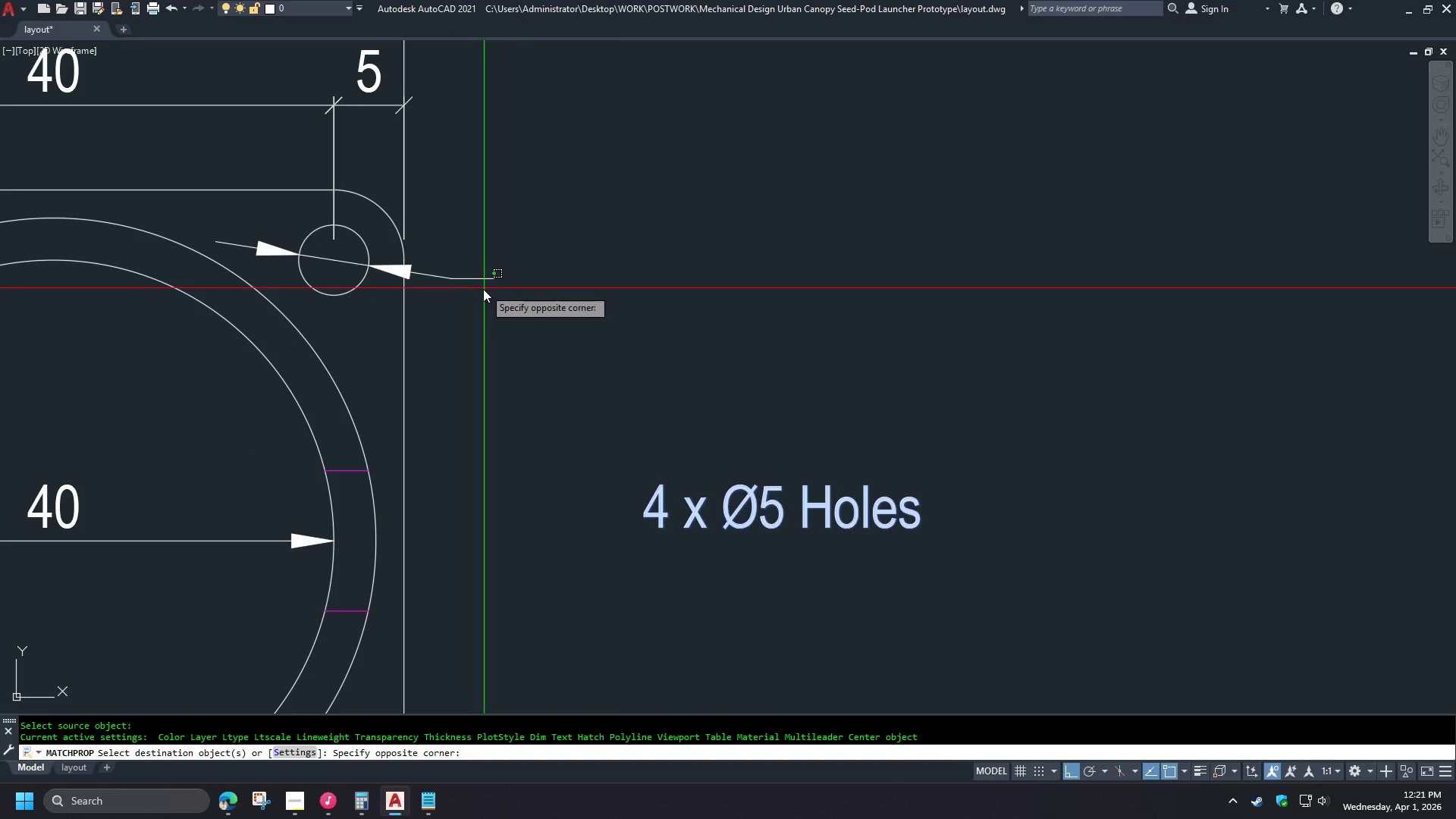 
double_click([470, 272])
 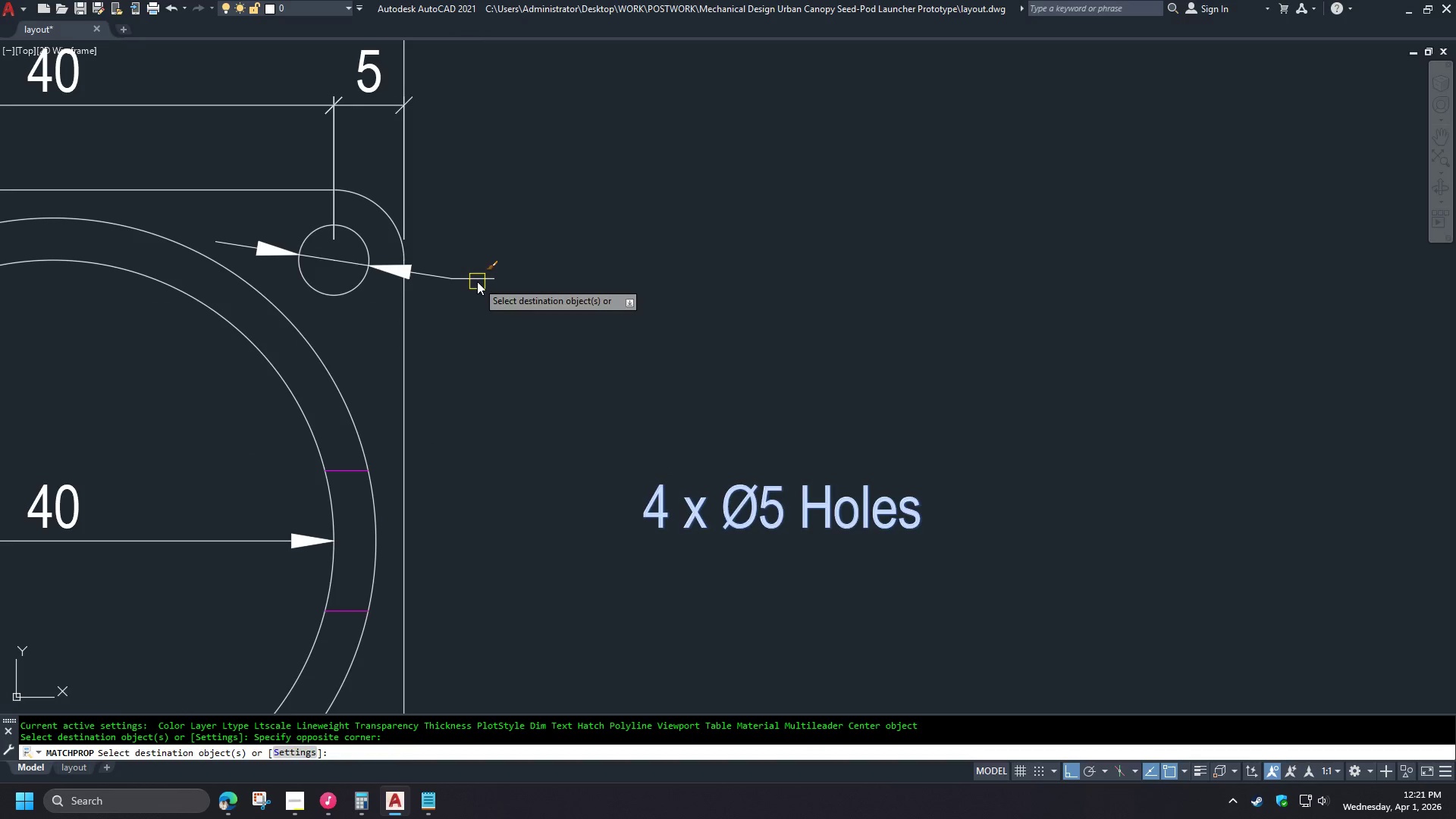 
key(Space)
 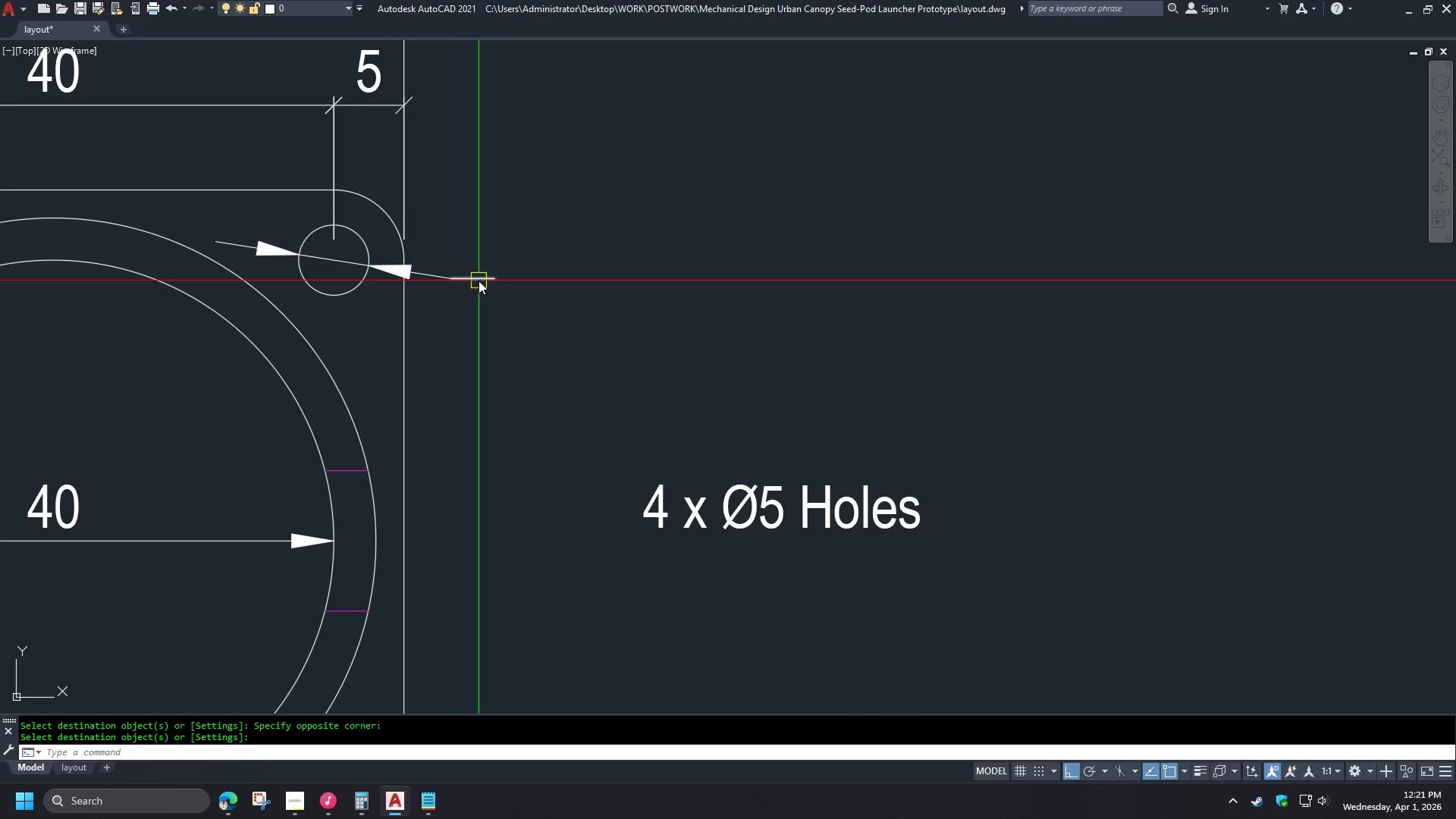 
left_click([479, 281])
 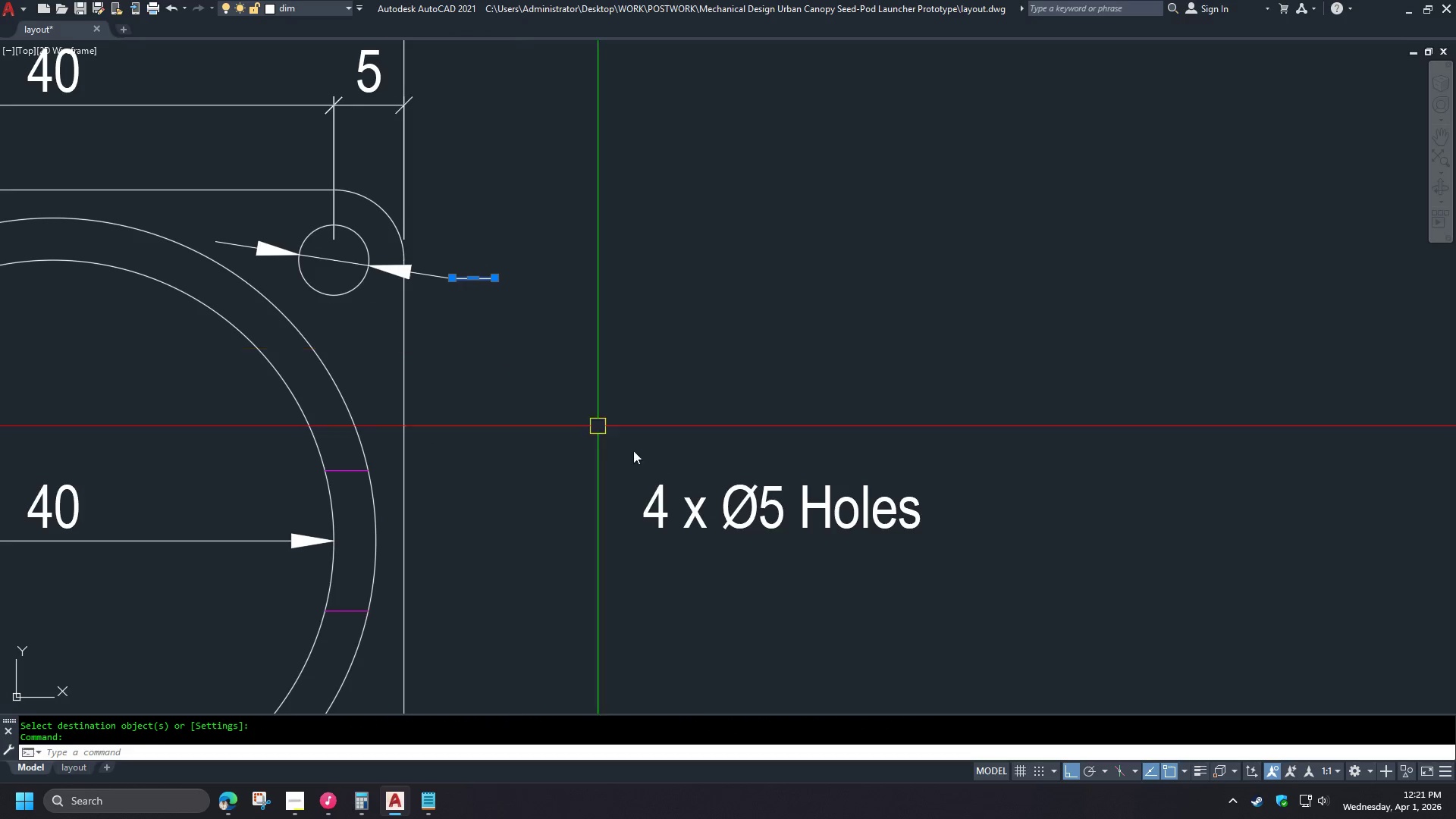 
key(Escape)
 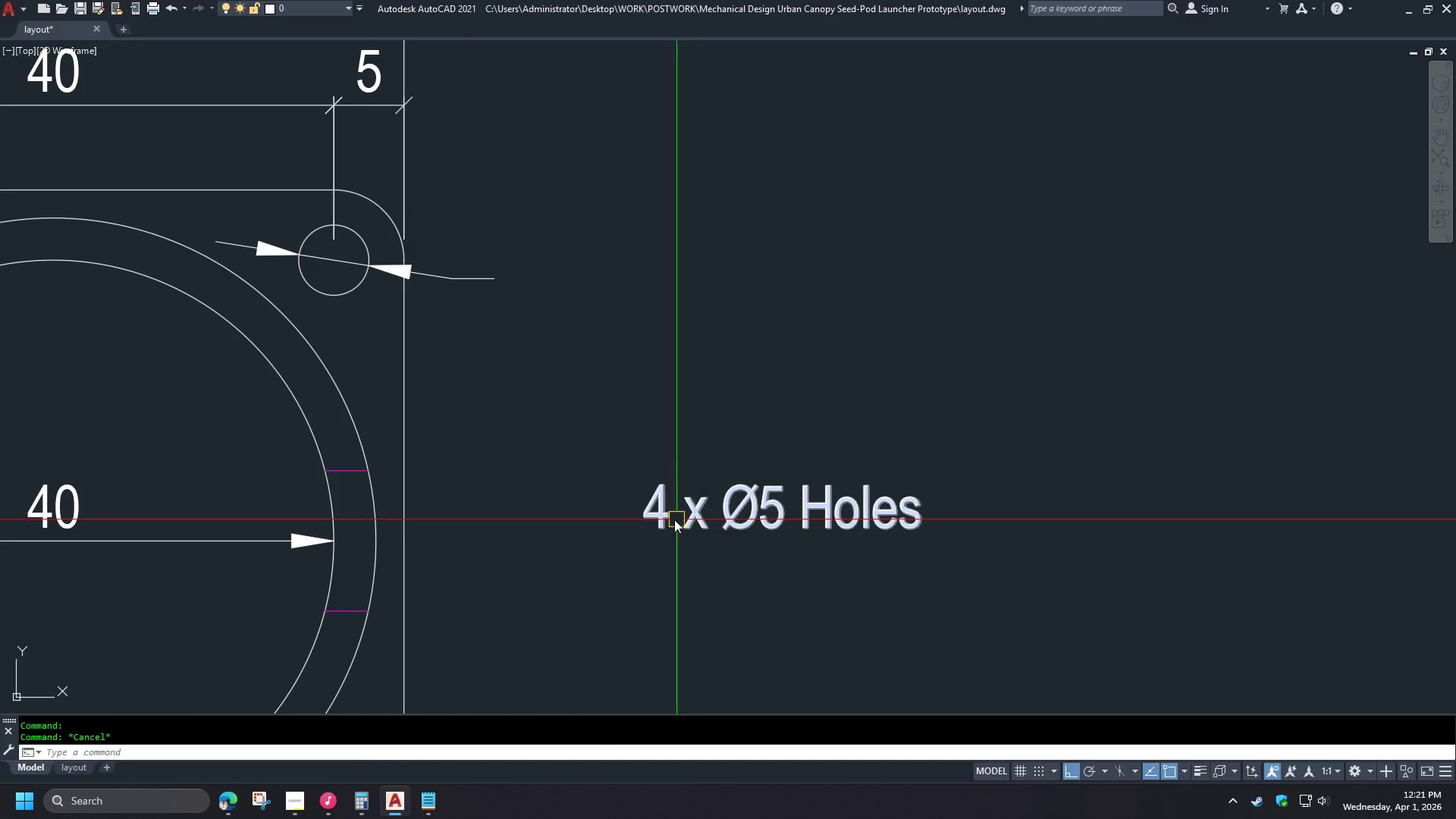 
left_click([672, 519])
 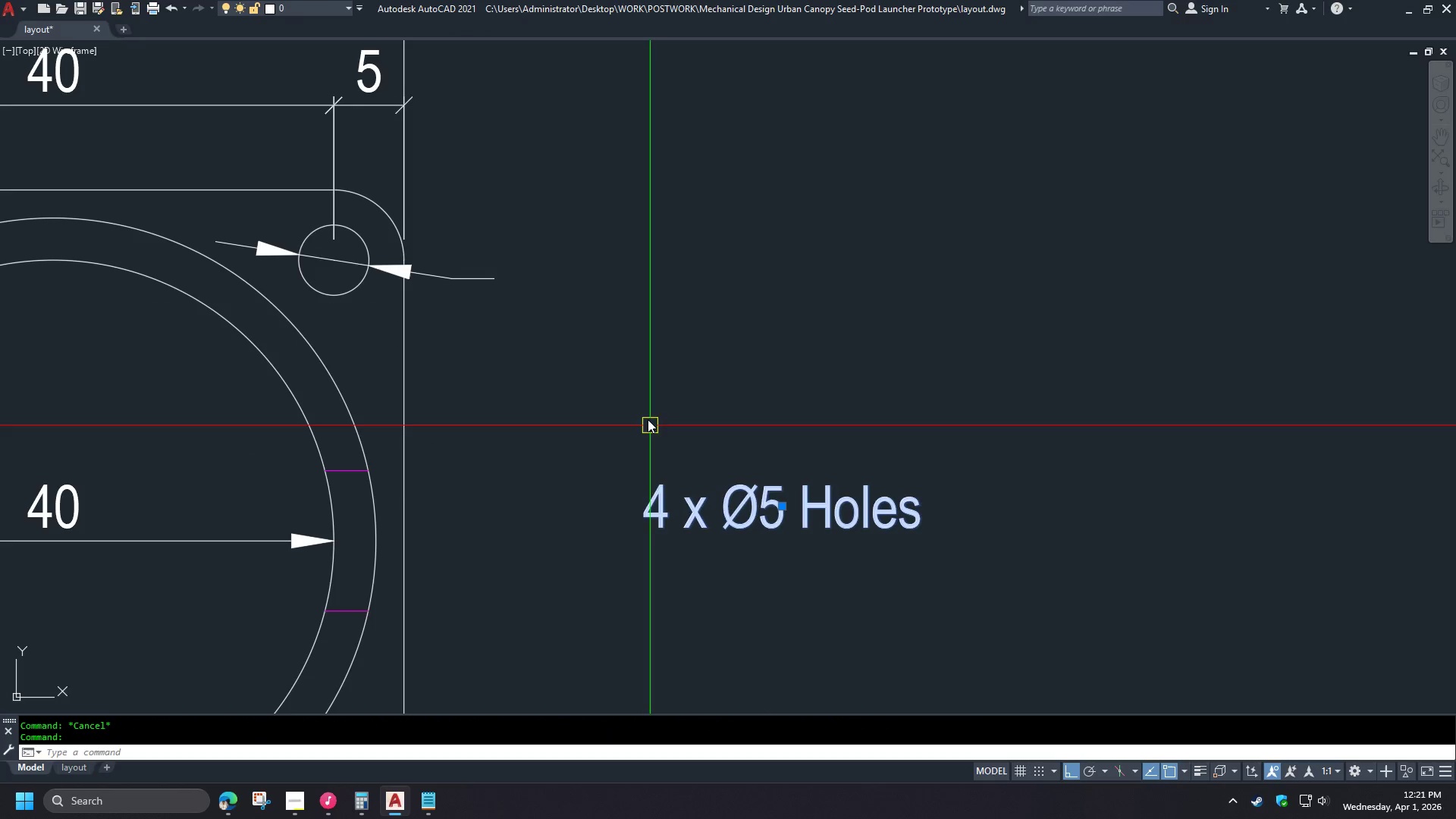 
key(Control+1)
 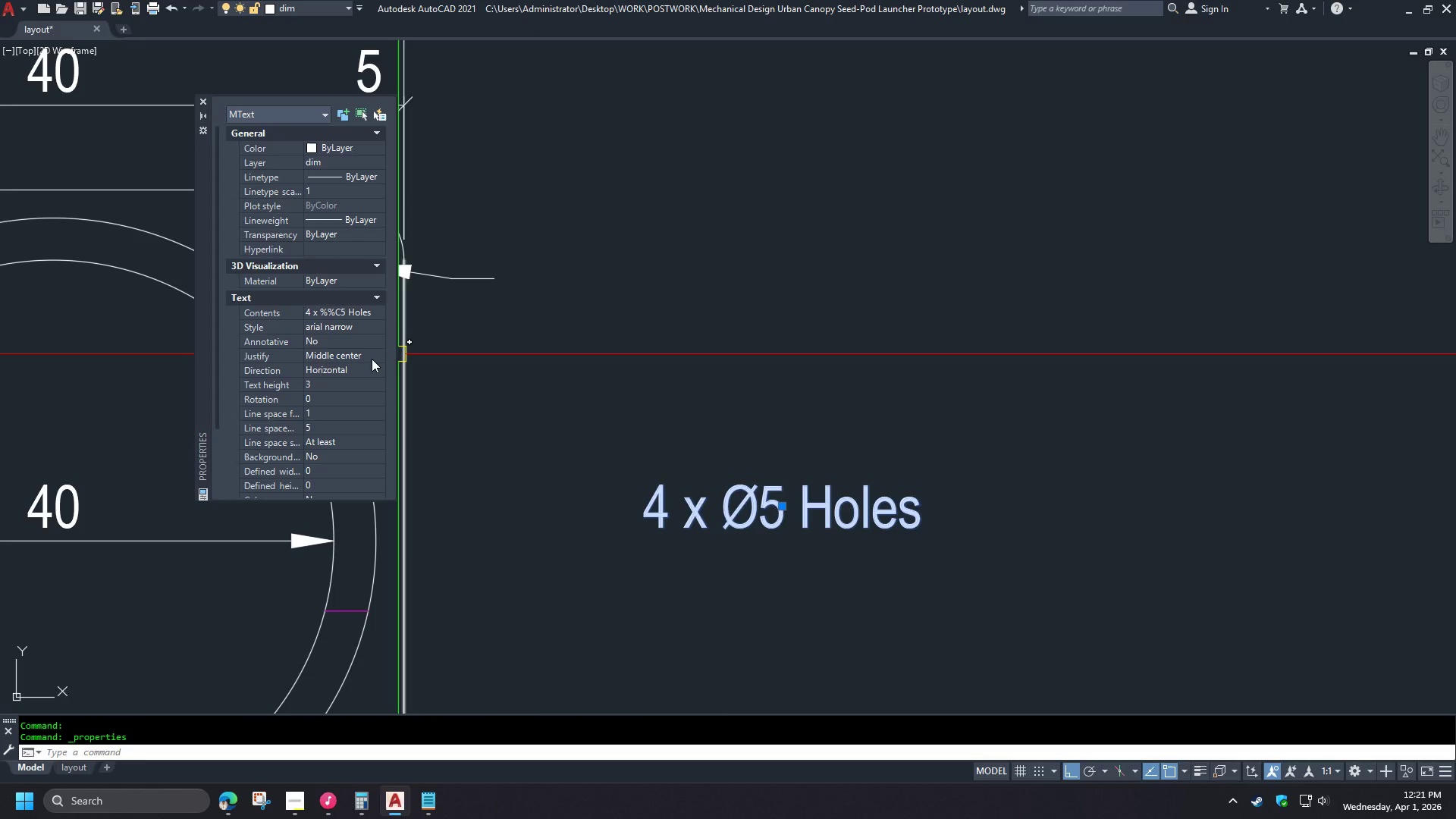 
double_click([372, 359])
 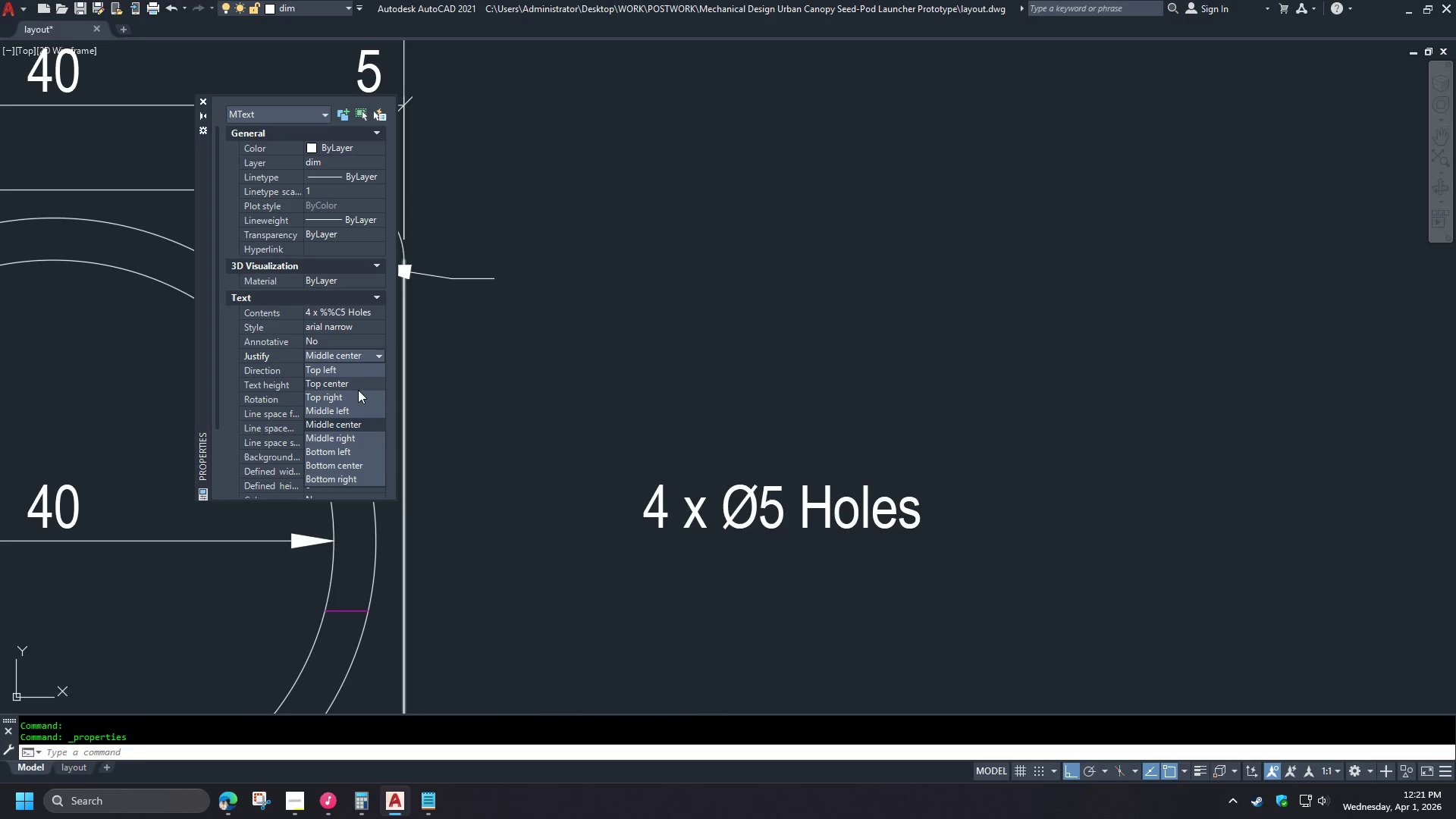 
left_click([355, 409])
 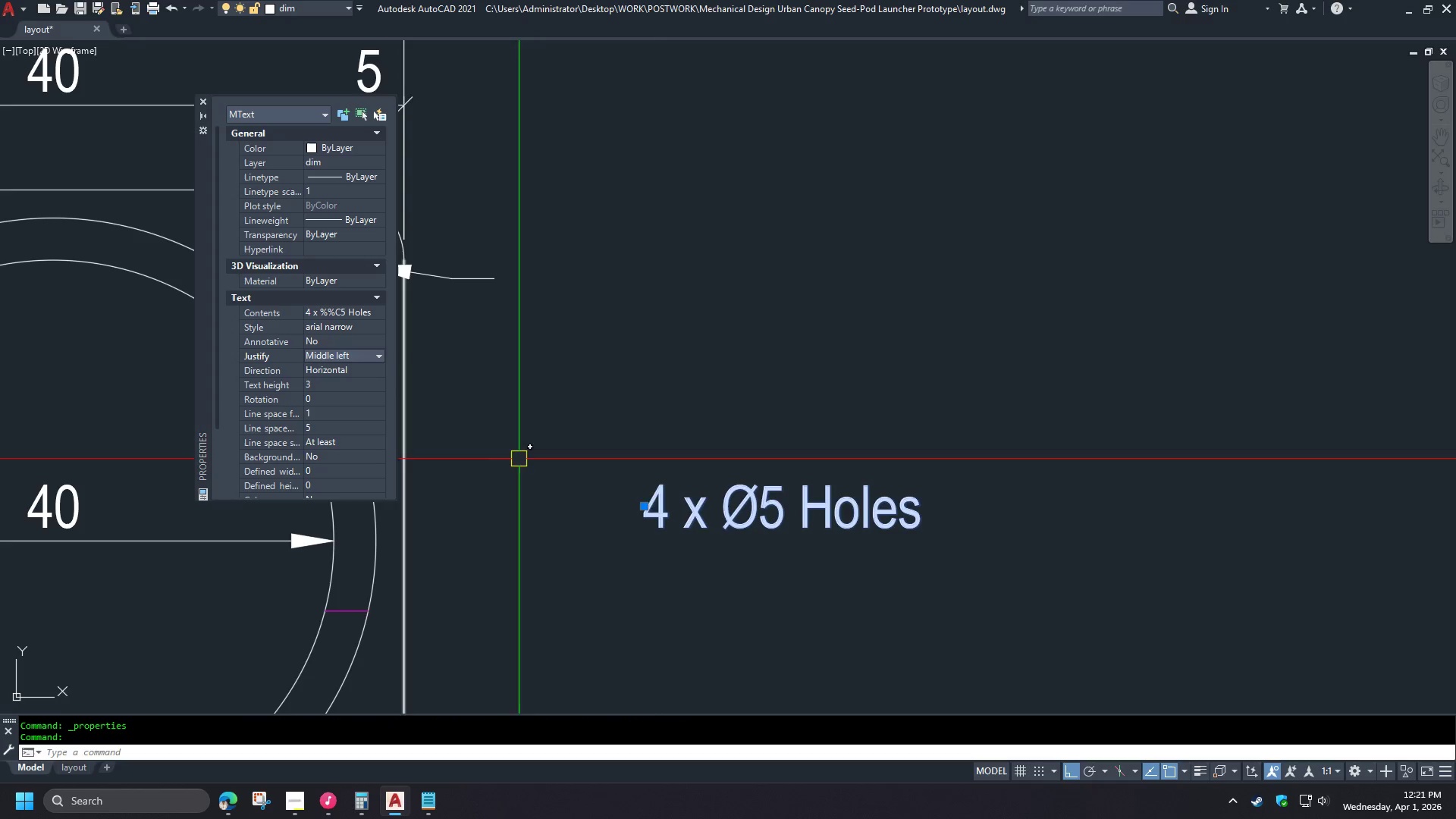 
key(Control+ControlLeft)
 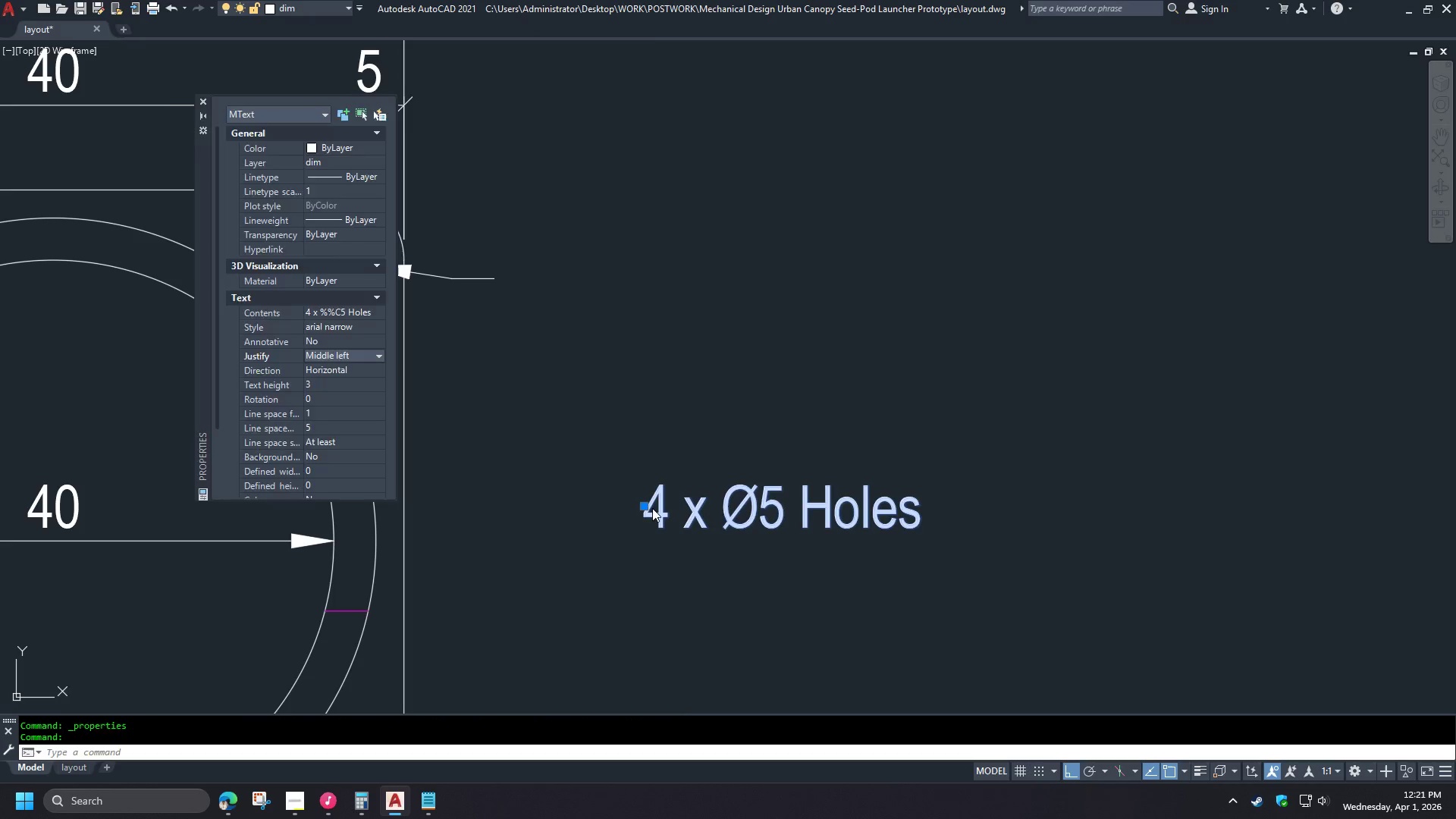 
key(Control+1)
 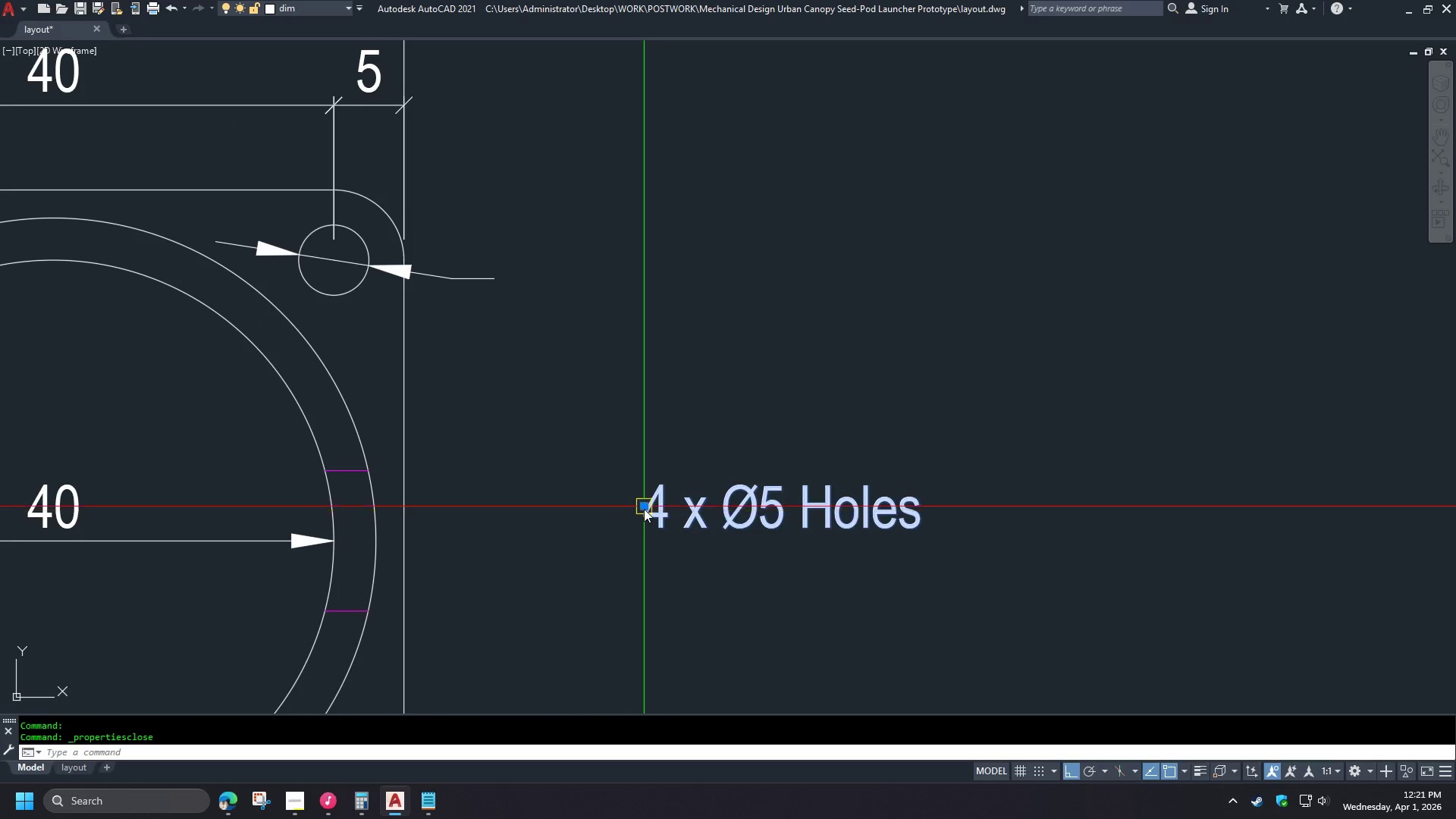 
left_click([644, 509])
 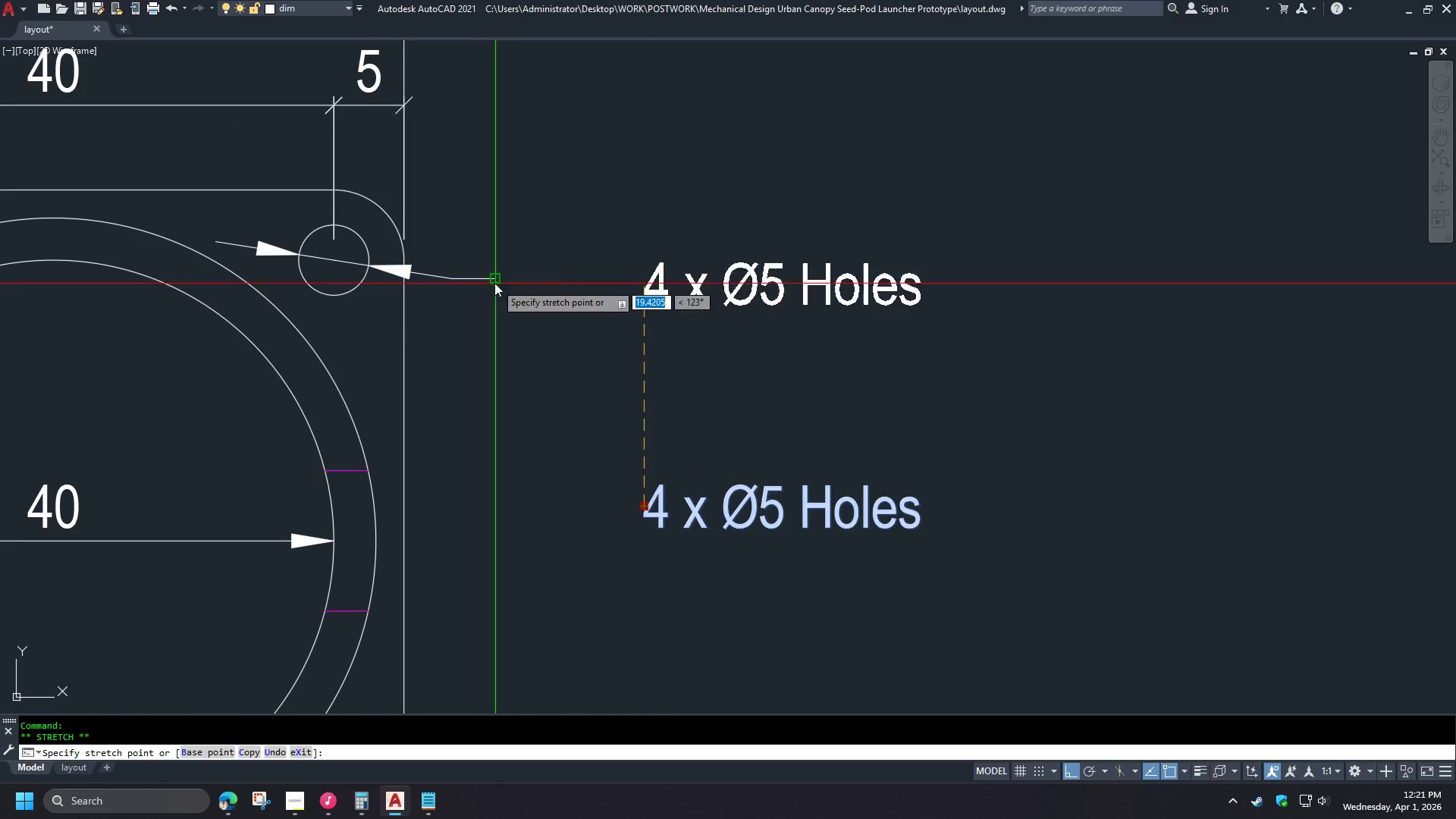 
left_click([494, 280])
 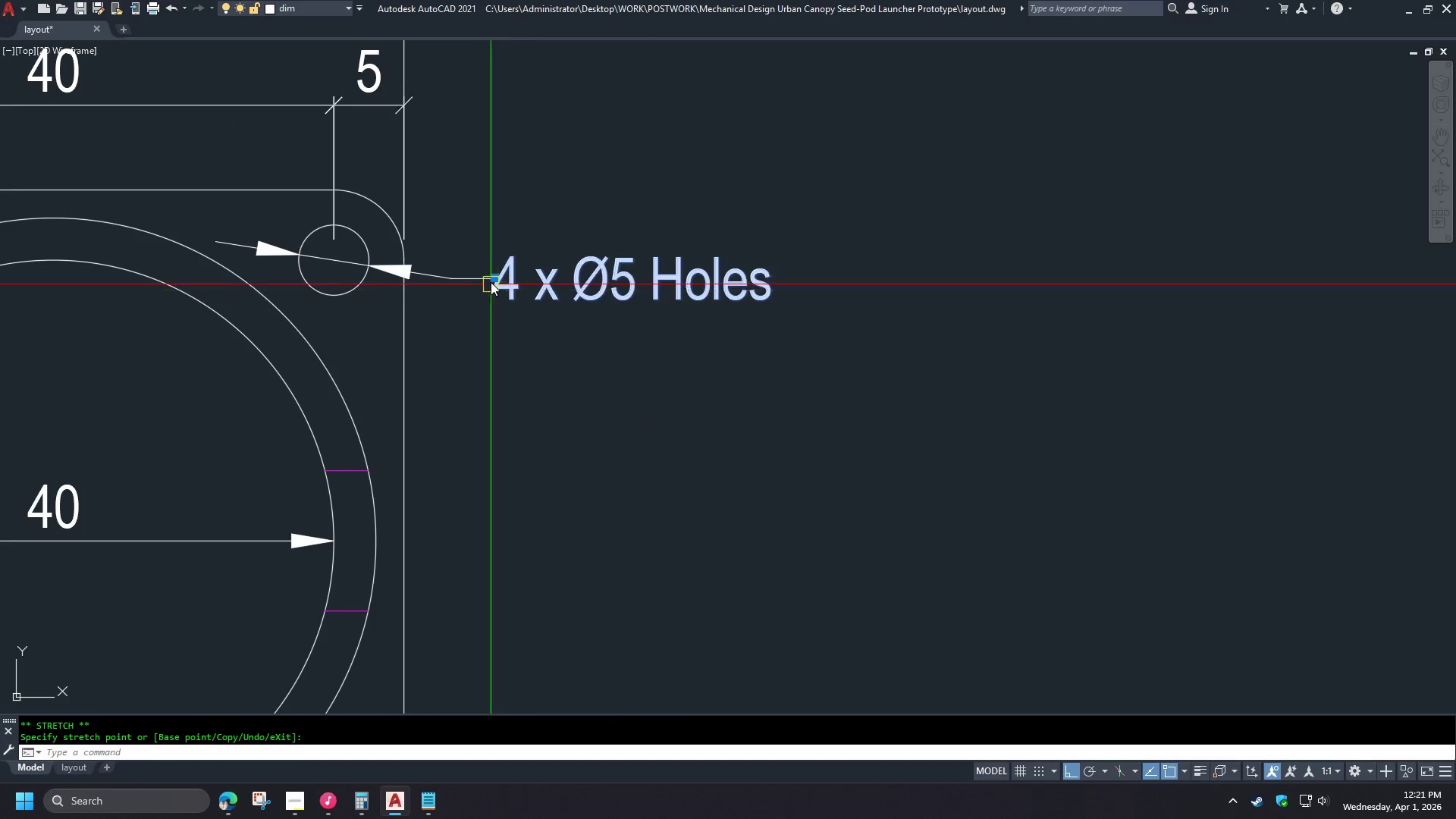 
key(Escape)
 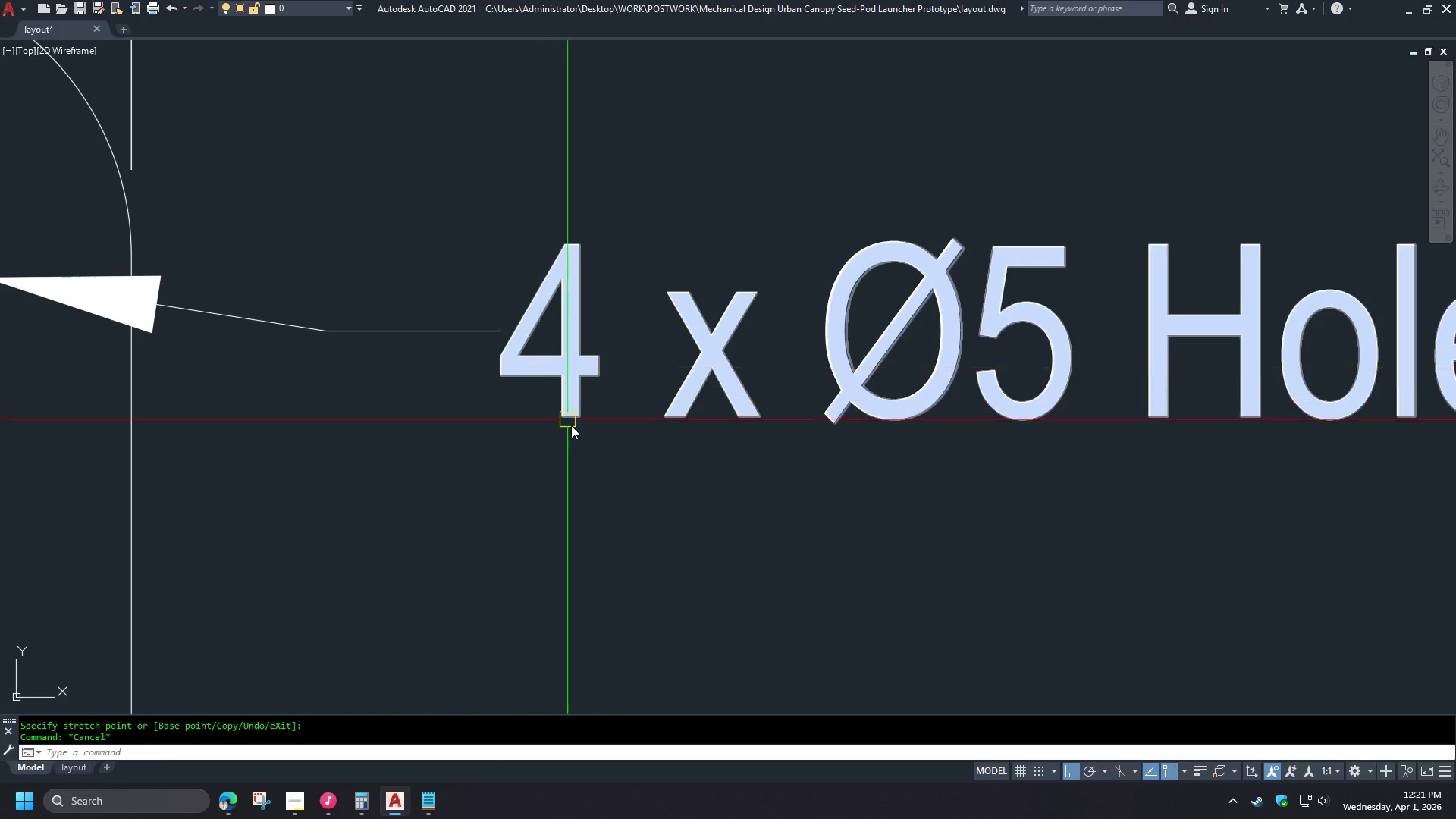 
key(S)
 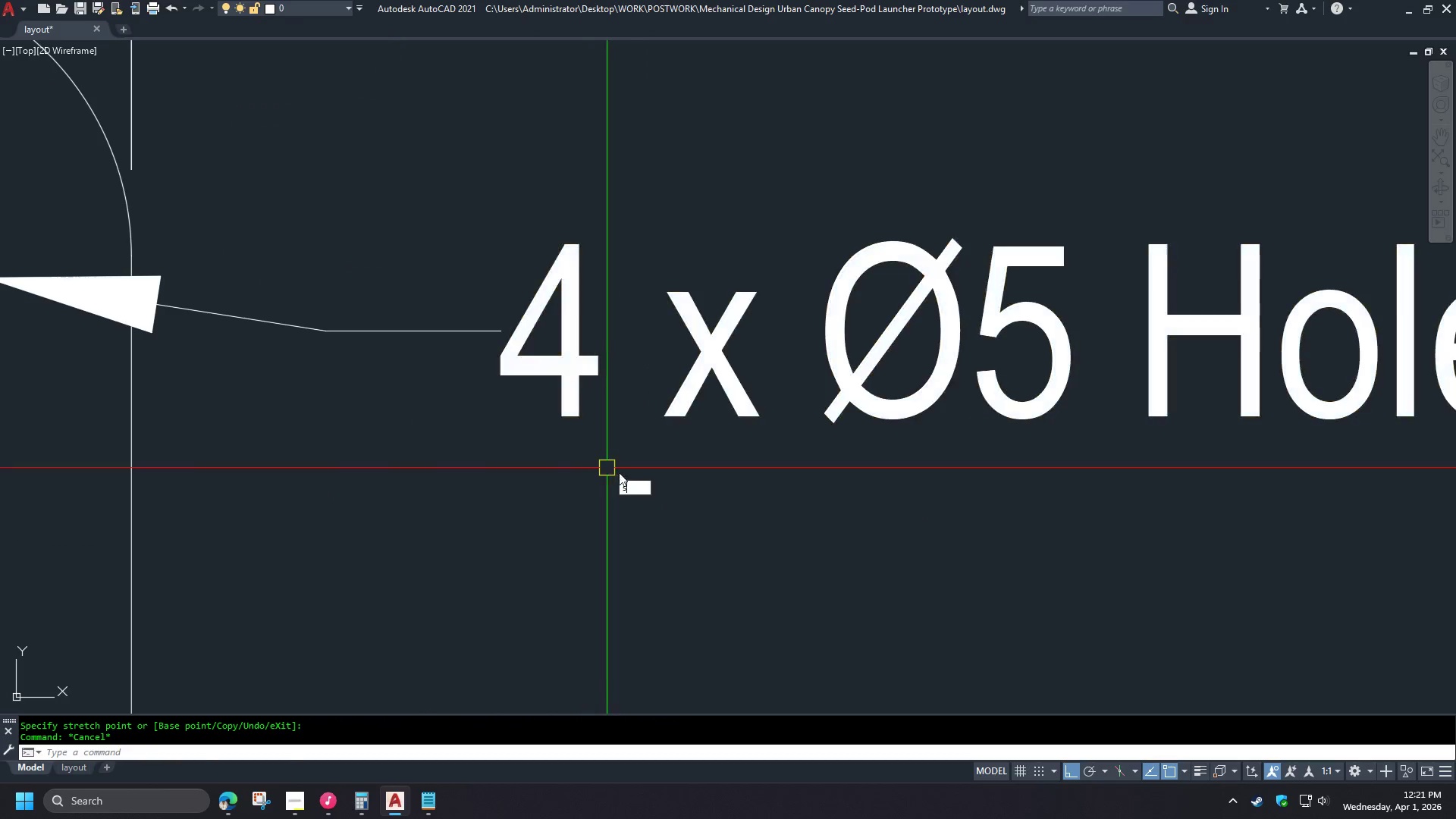 
scroll: coordinate [491, 261], scroll_direction: up, amount: 3.0
 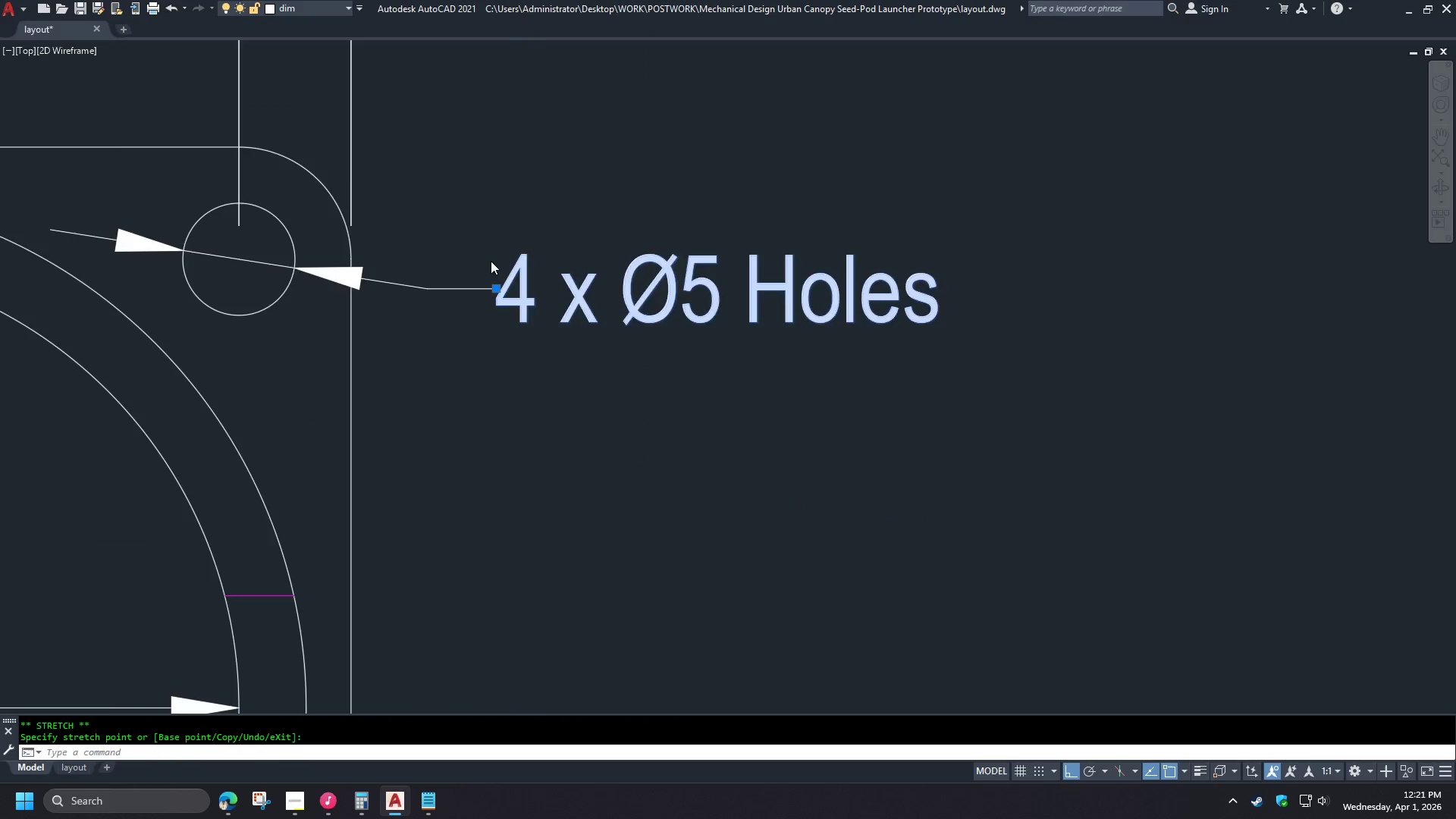 
key(Space)
 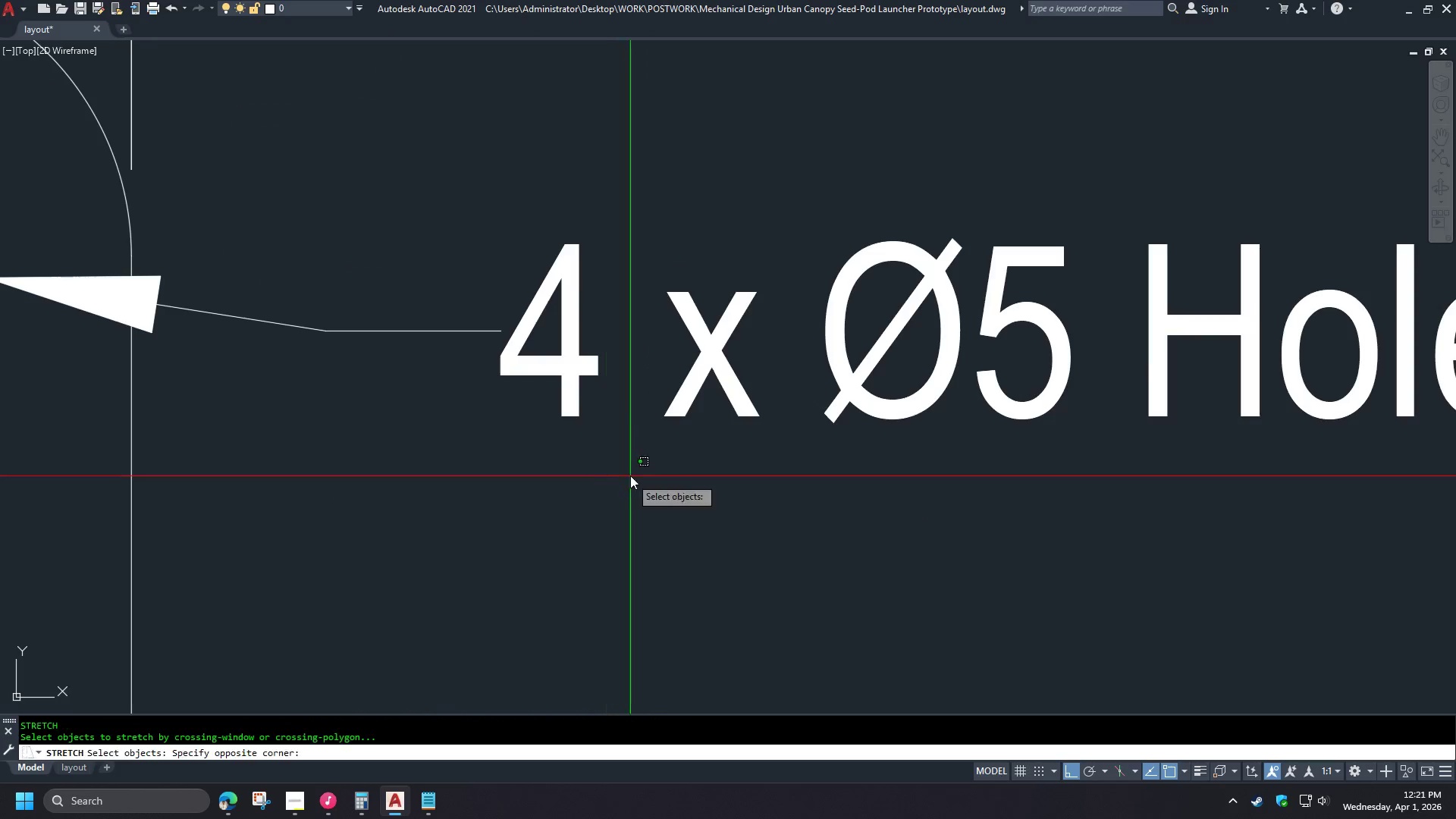 
left_click_drag(start_coordinate=[630, 477], to_coordinate=[628, 466])
 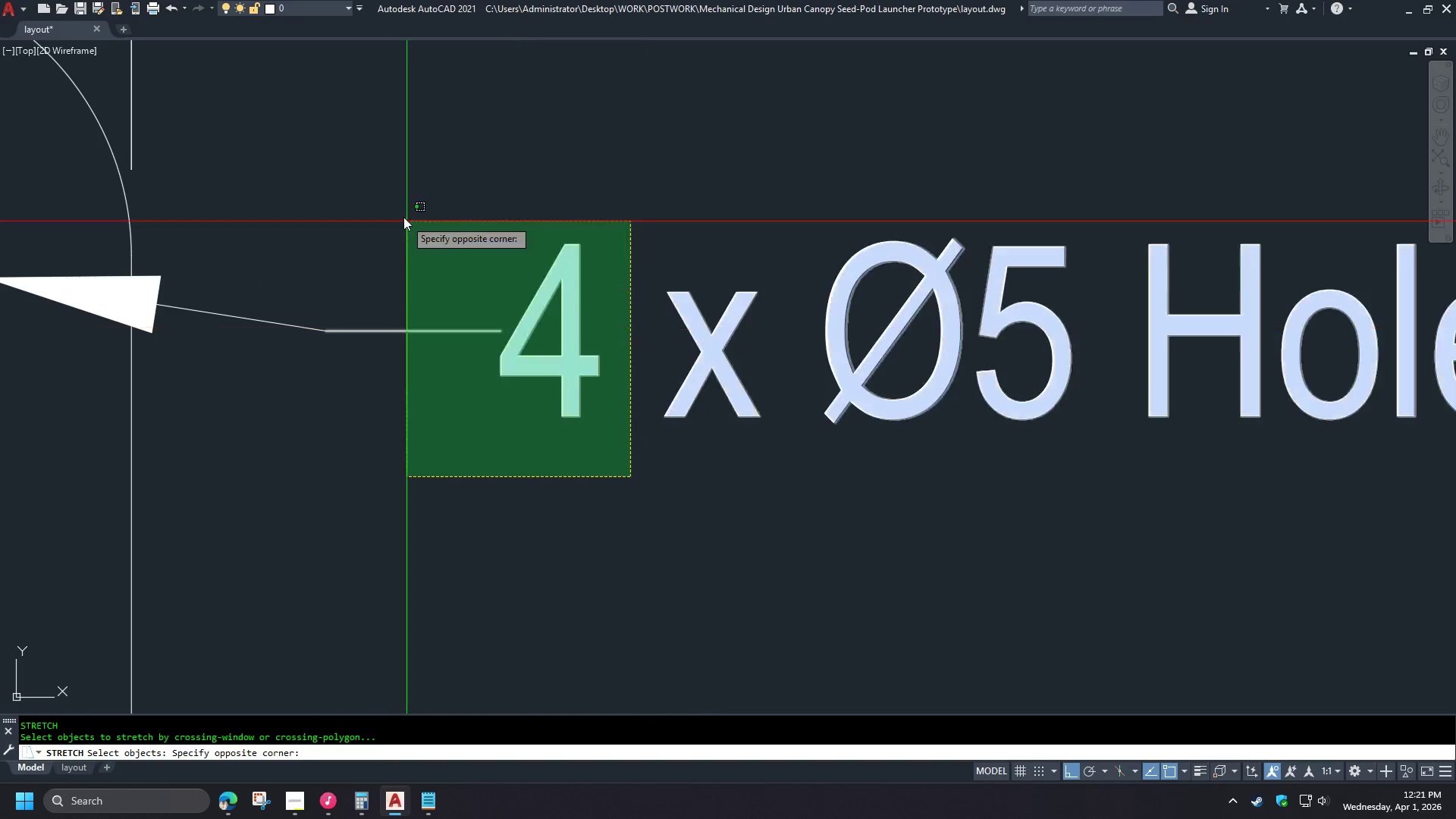 
left_click_drag(start_coordinate=[403, 216], to_coordinate=[403, 220])
 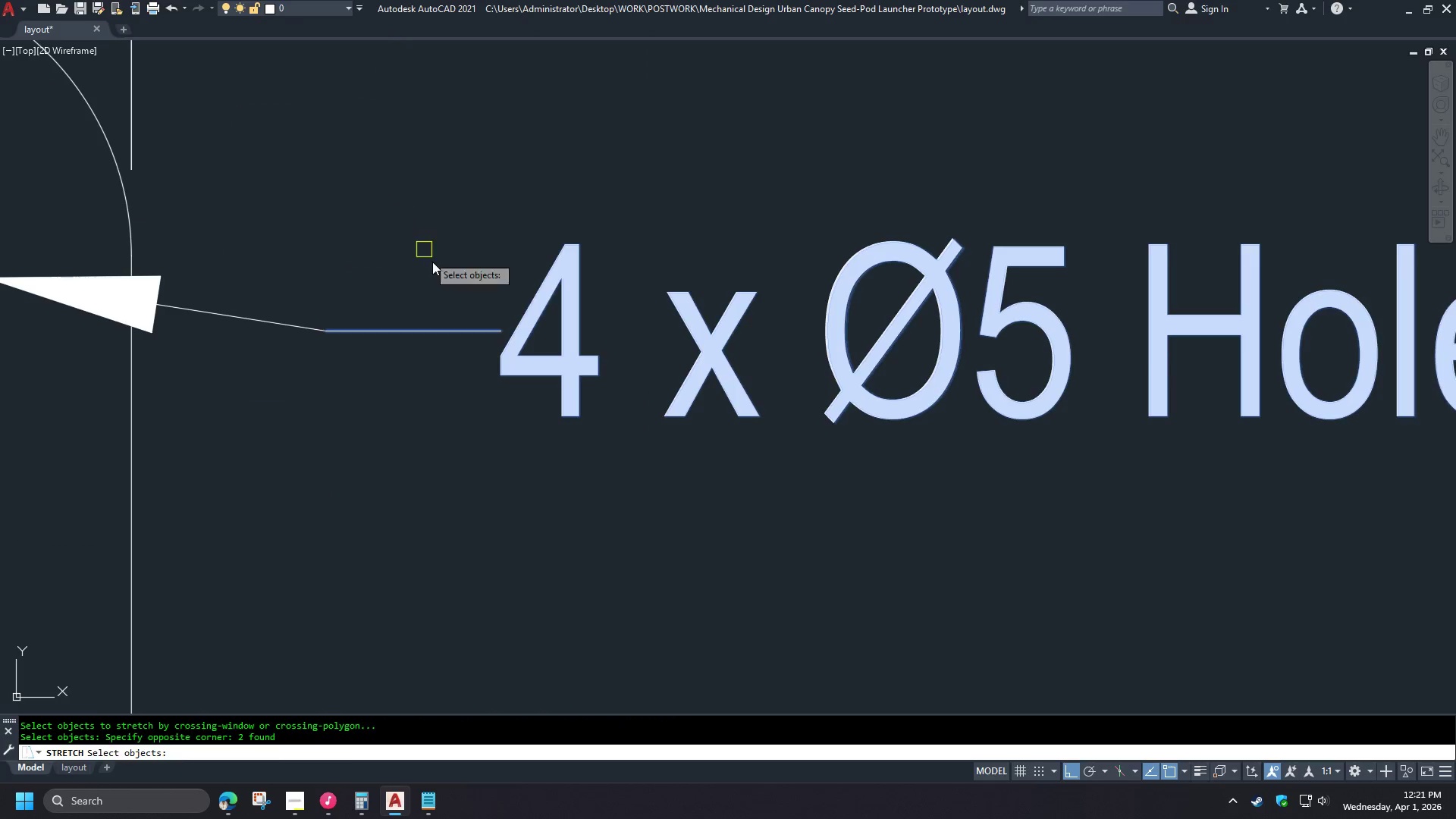 
key(Space)
 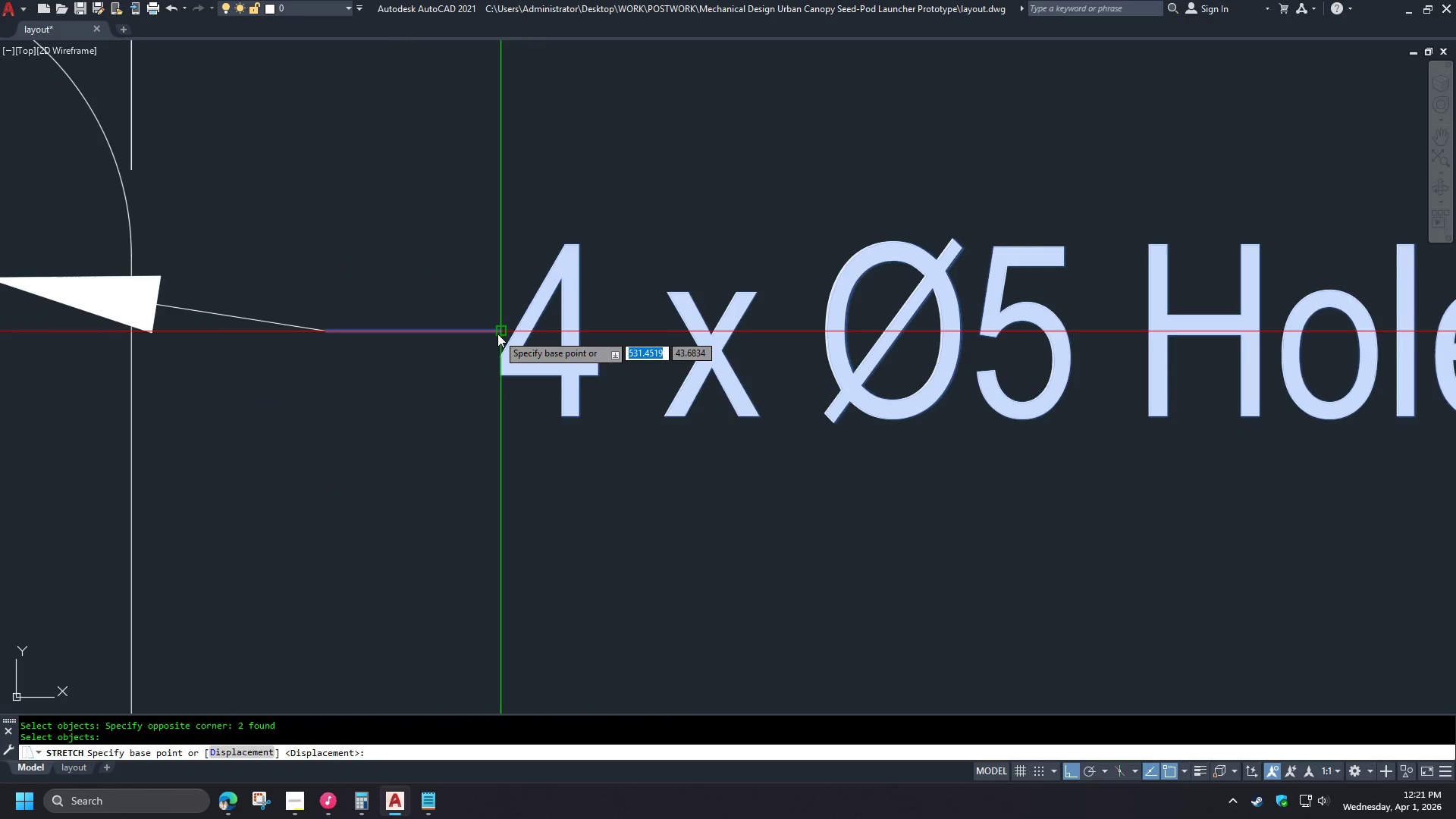 
left_click([497, 334])
 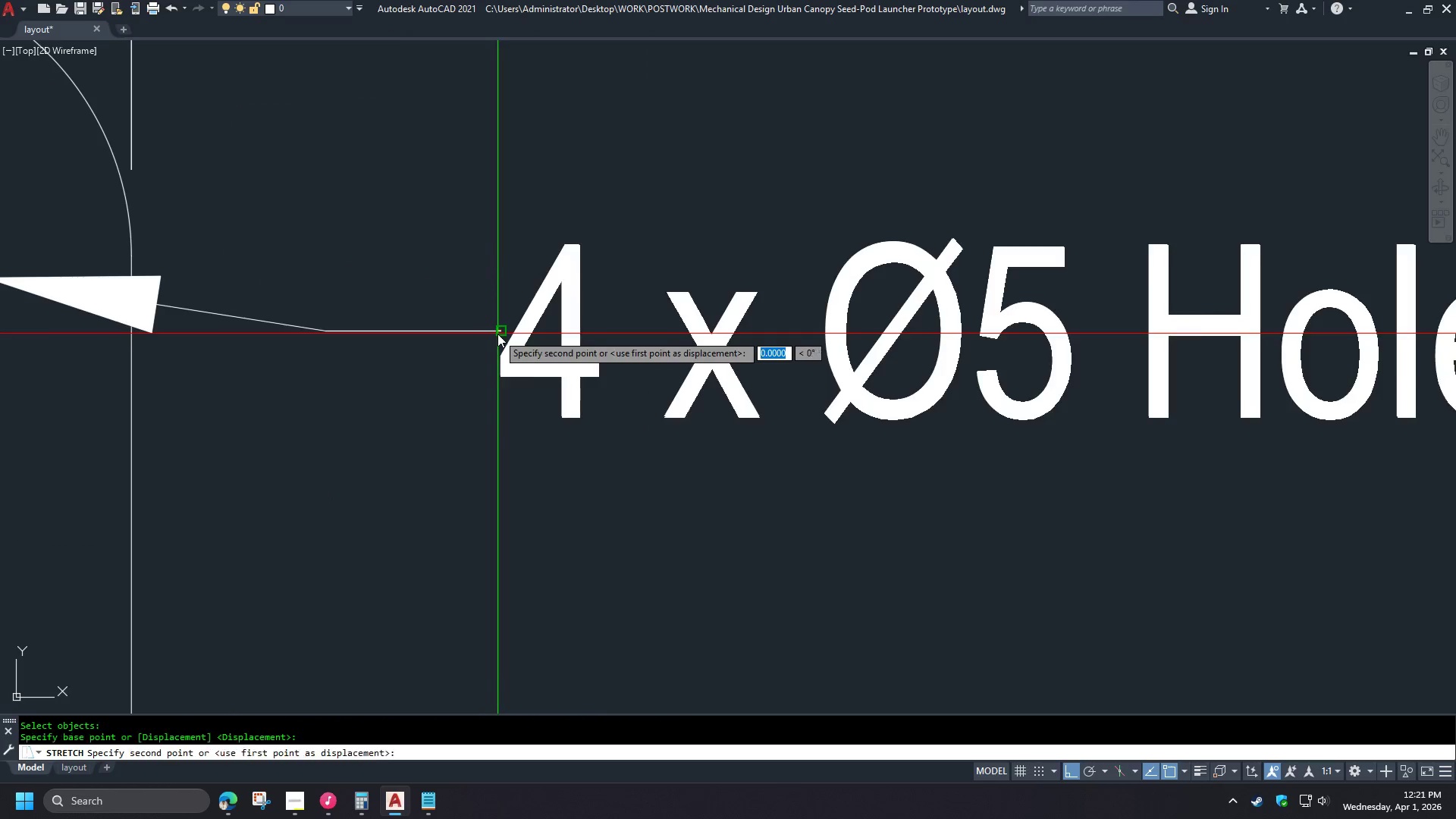 
hold_key(key=ShiftLeft, duration=0.34)
 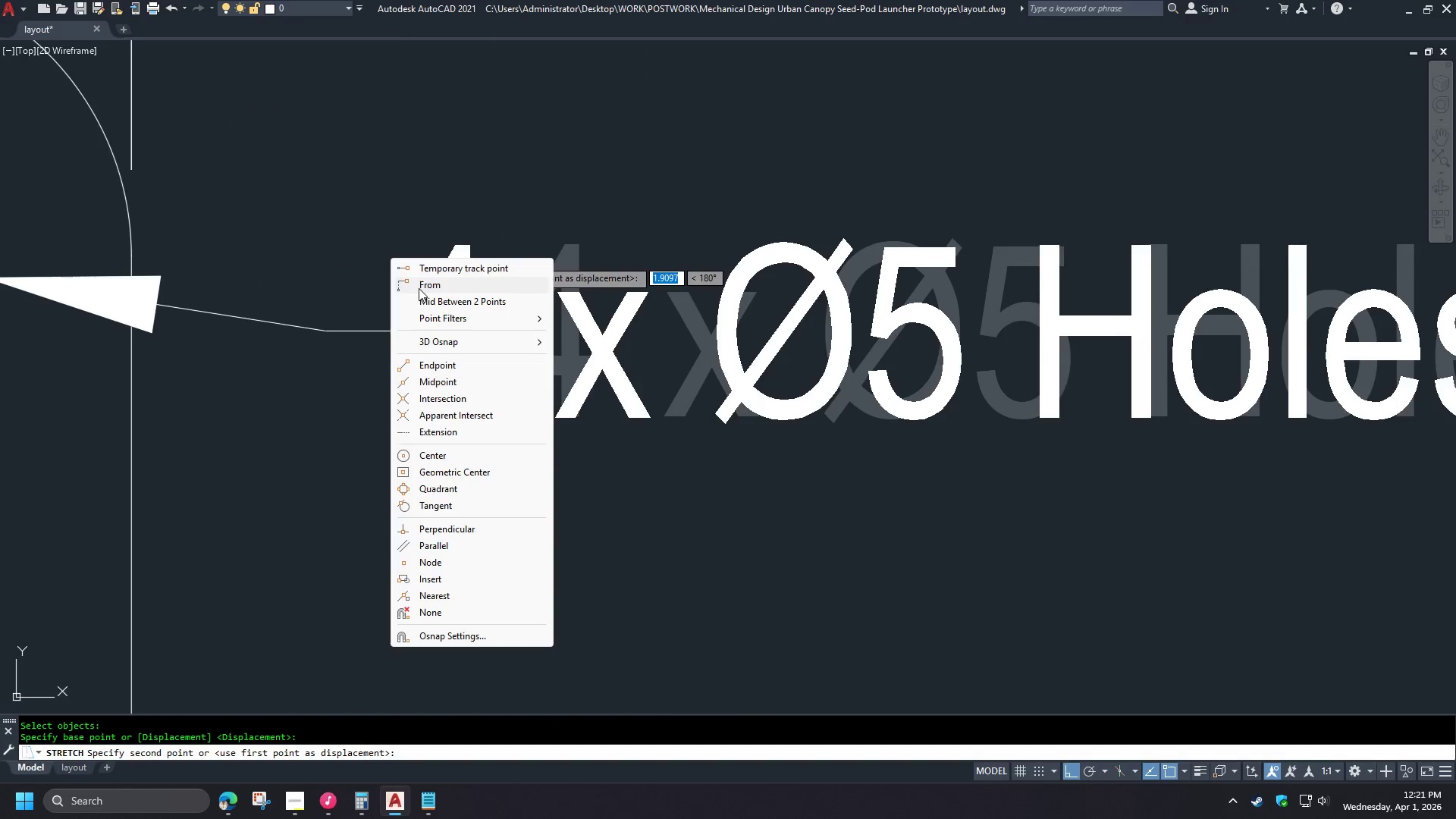 
left_click([419, 288])
 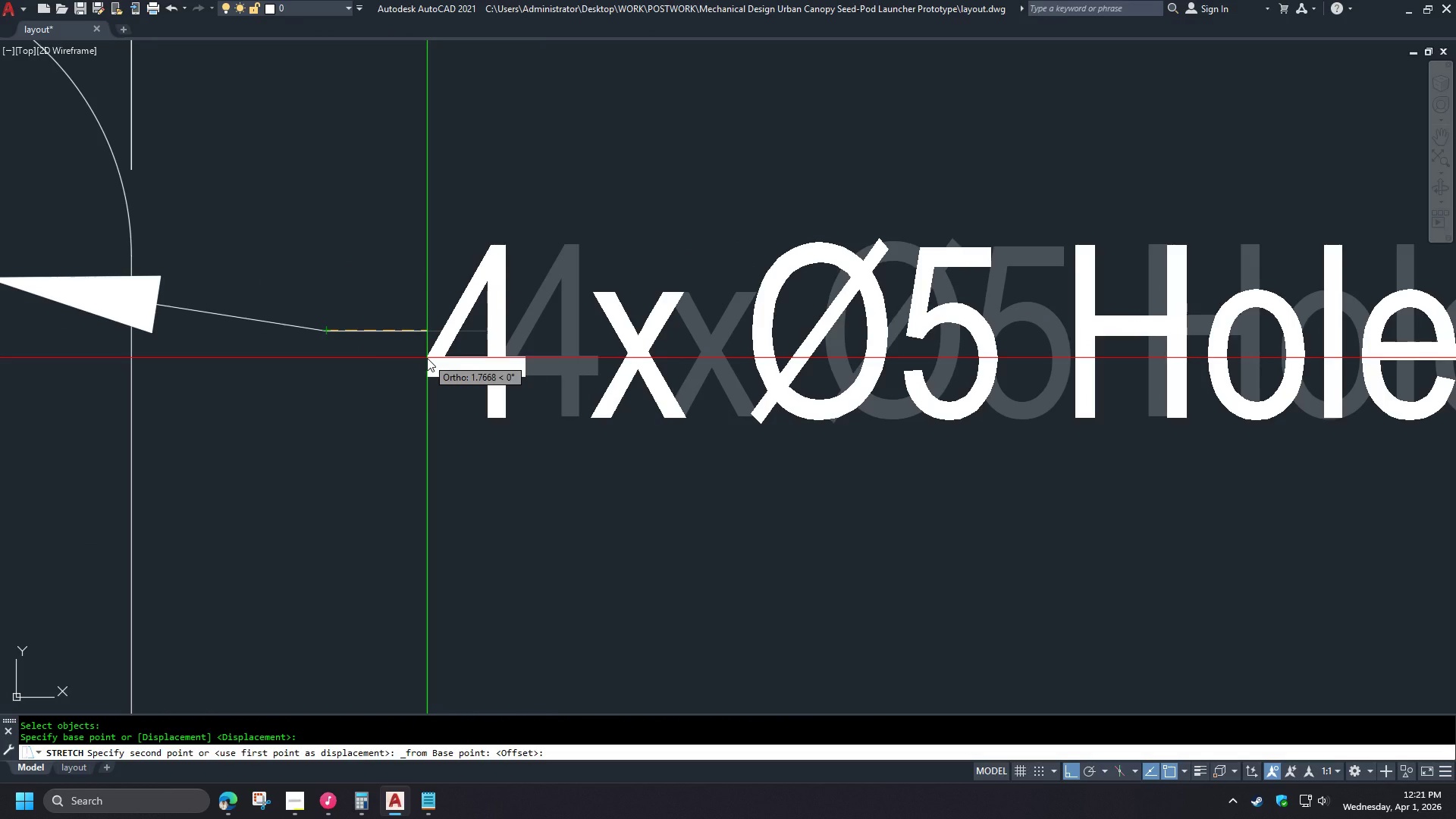 
key(2)
 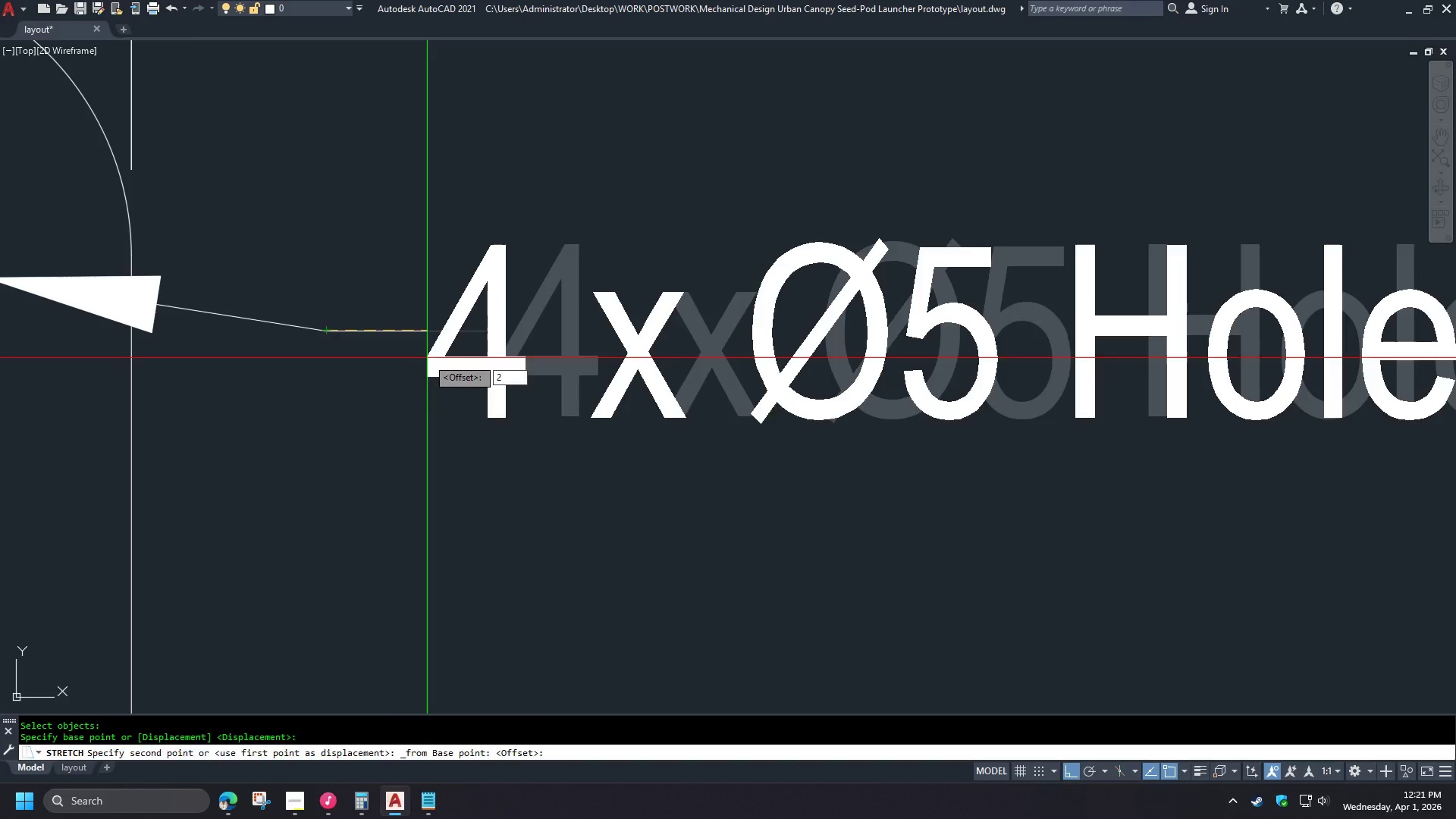 
key(Space)
 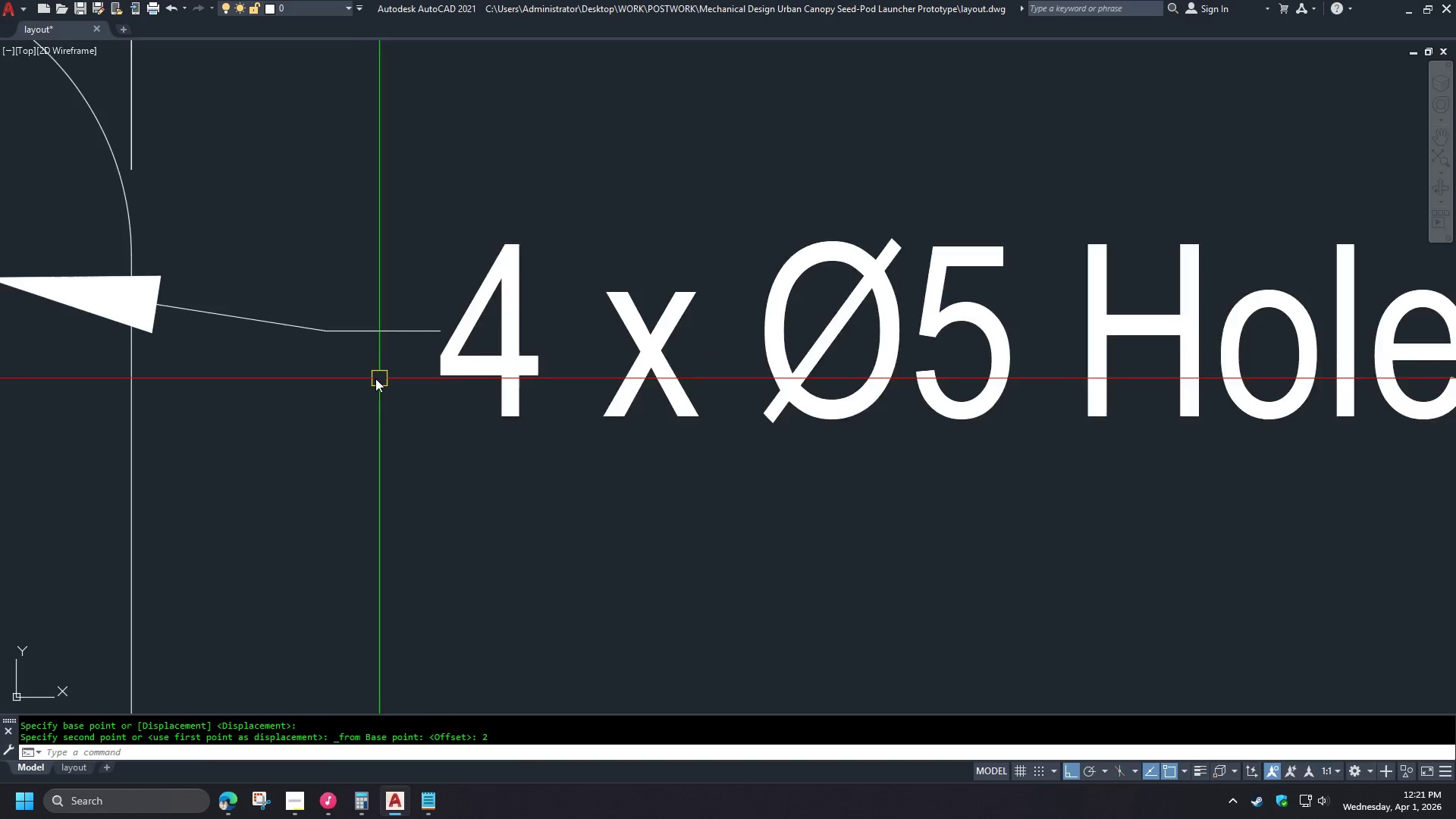 
left_click([428, 378])
 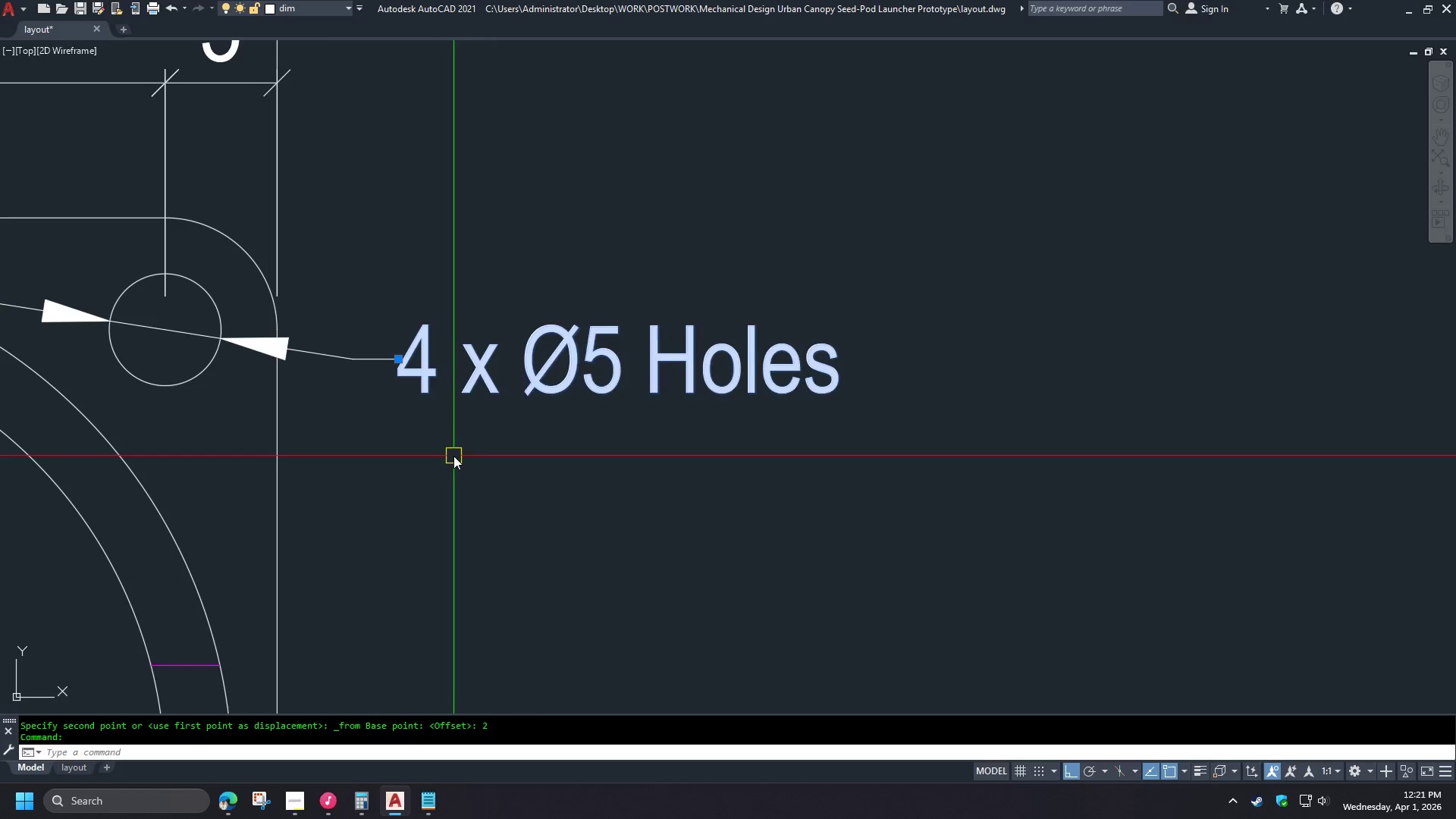 
scroll: coordinate [371, 378], scroll_direction: down, amount: 2.0
 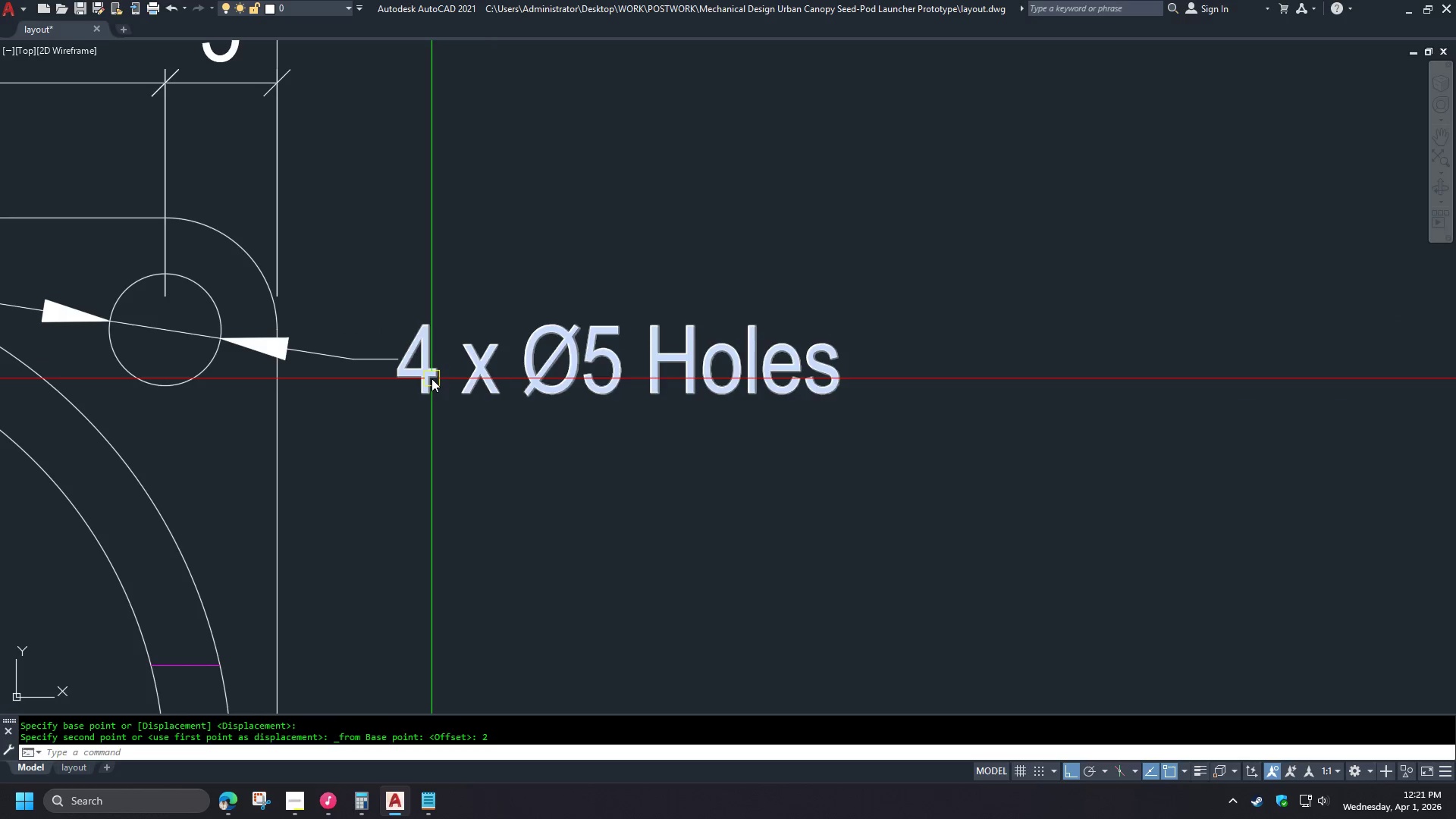 
key(M)
 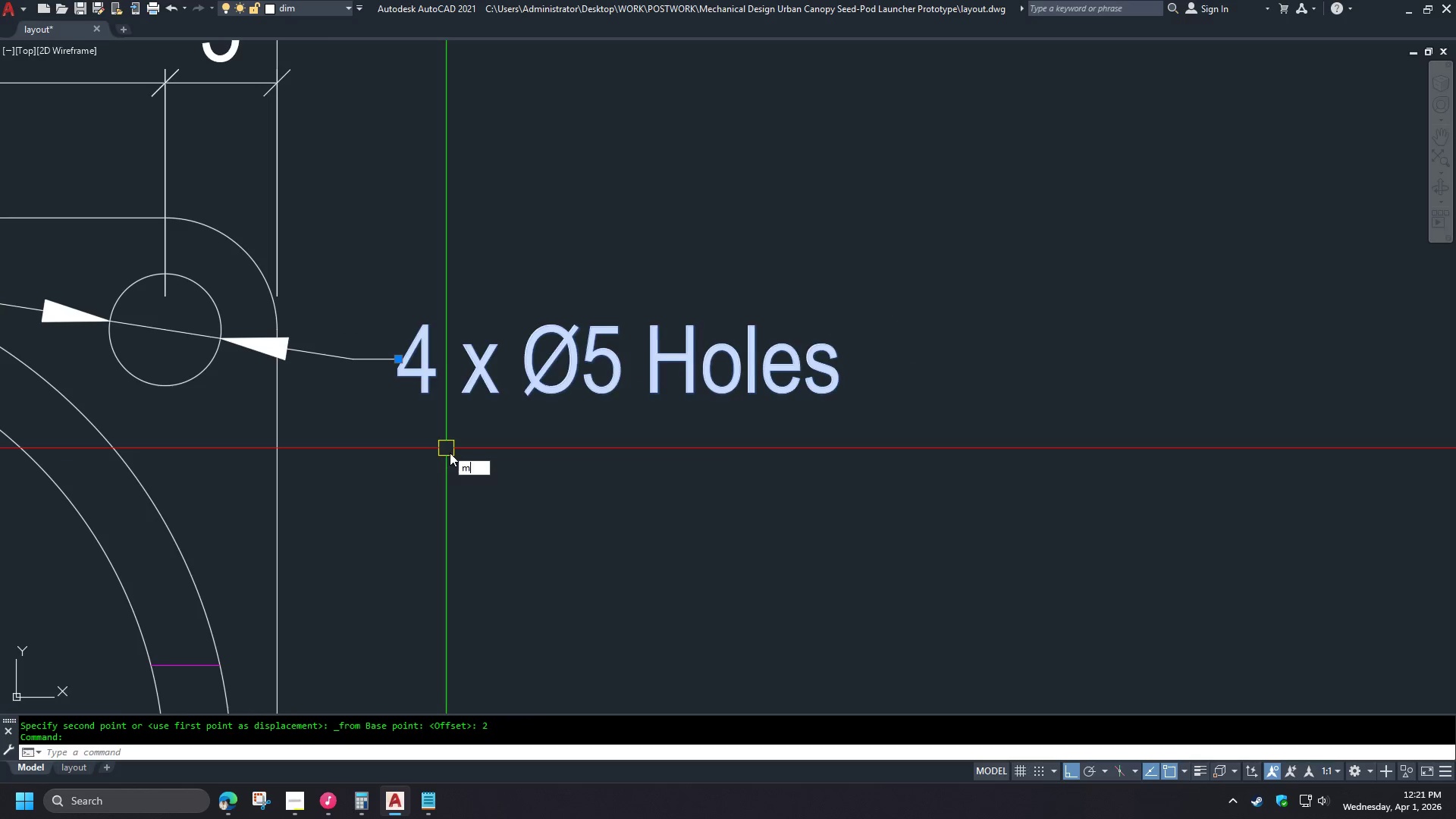 
key(Space)
 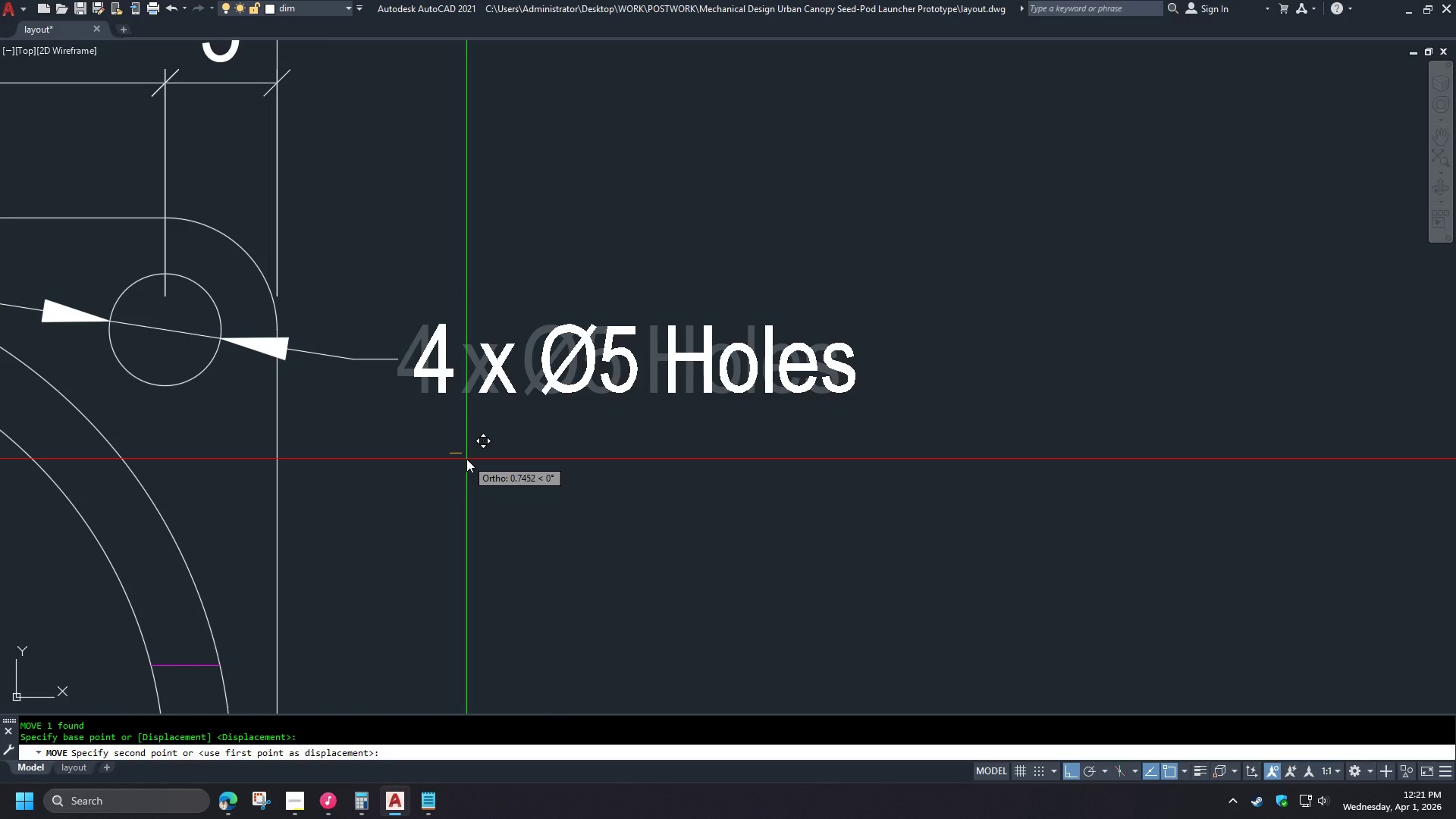 
key(1)
 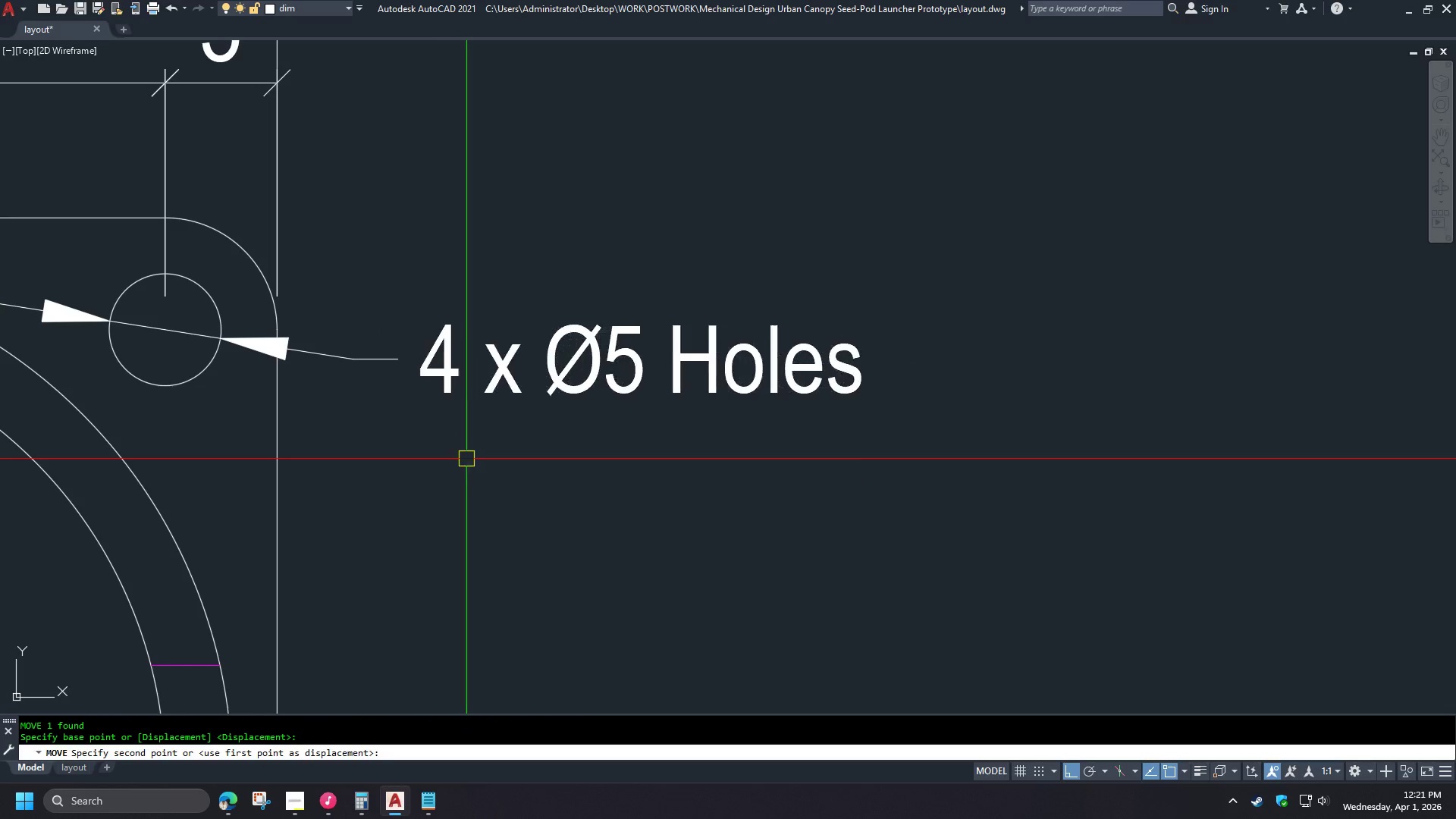 
key(Space)
 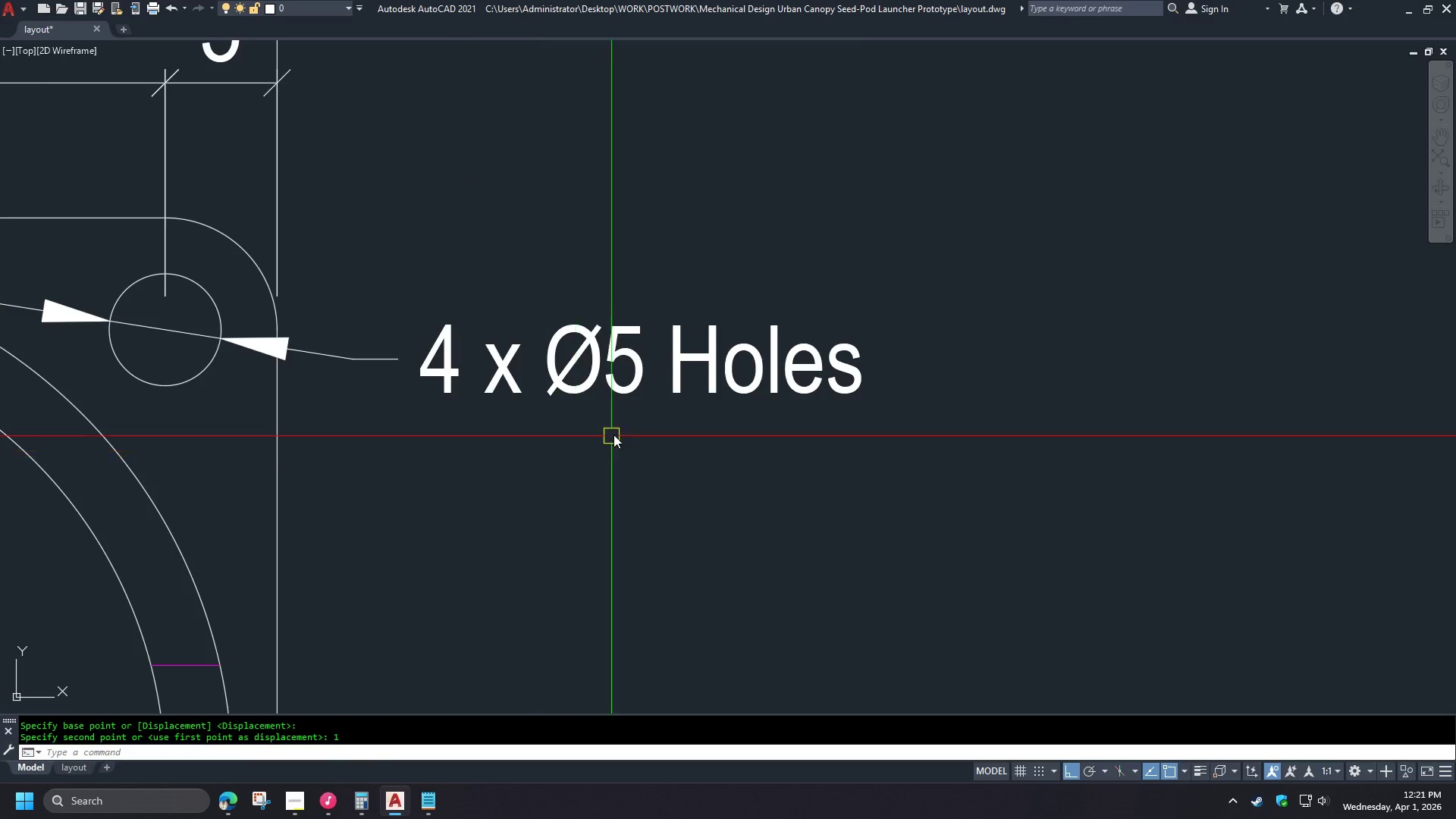 
scroll: coordinate [623, 428], scroll_direction: down, amount: 3.0
 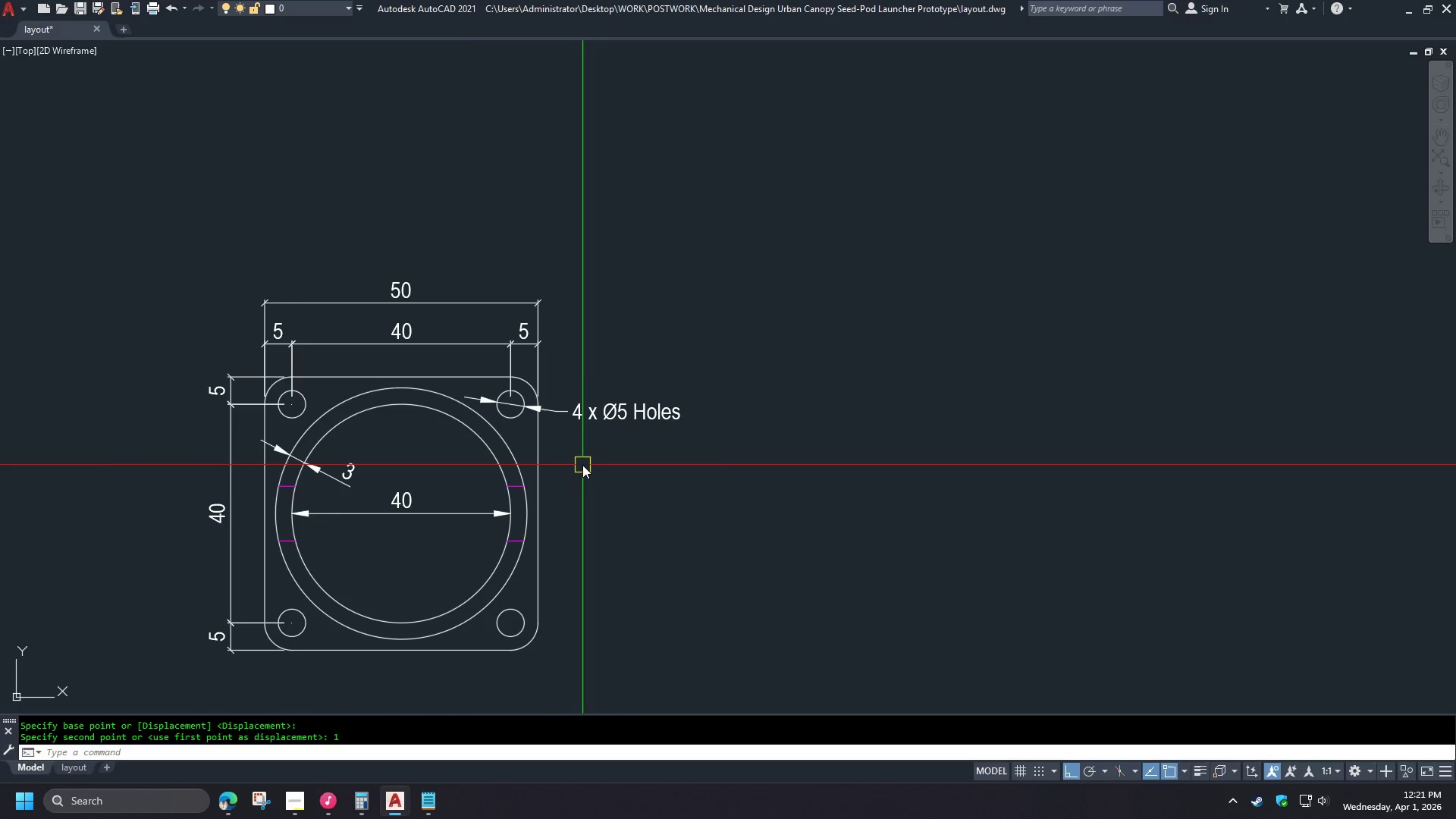 
scroll: coordinate [582, 465], scroll_direction: up, amount: 1.0
 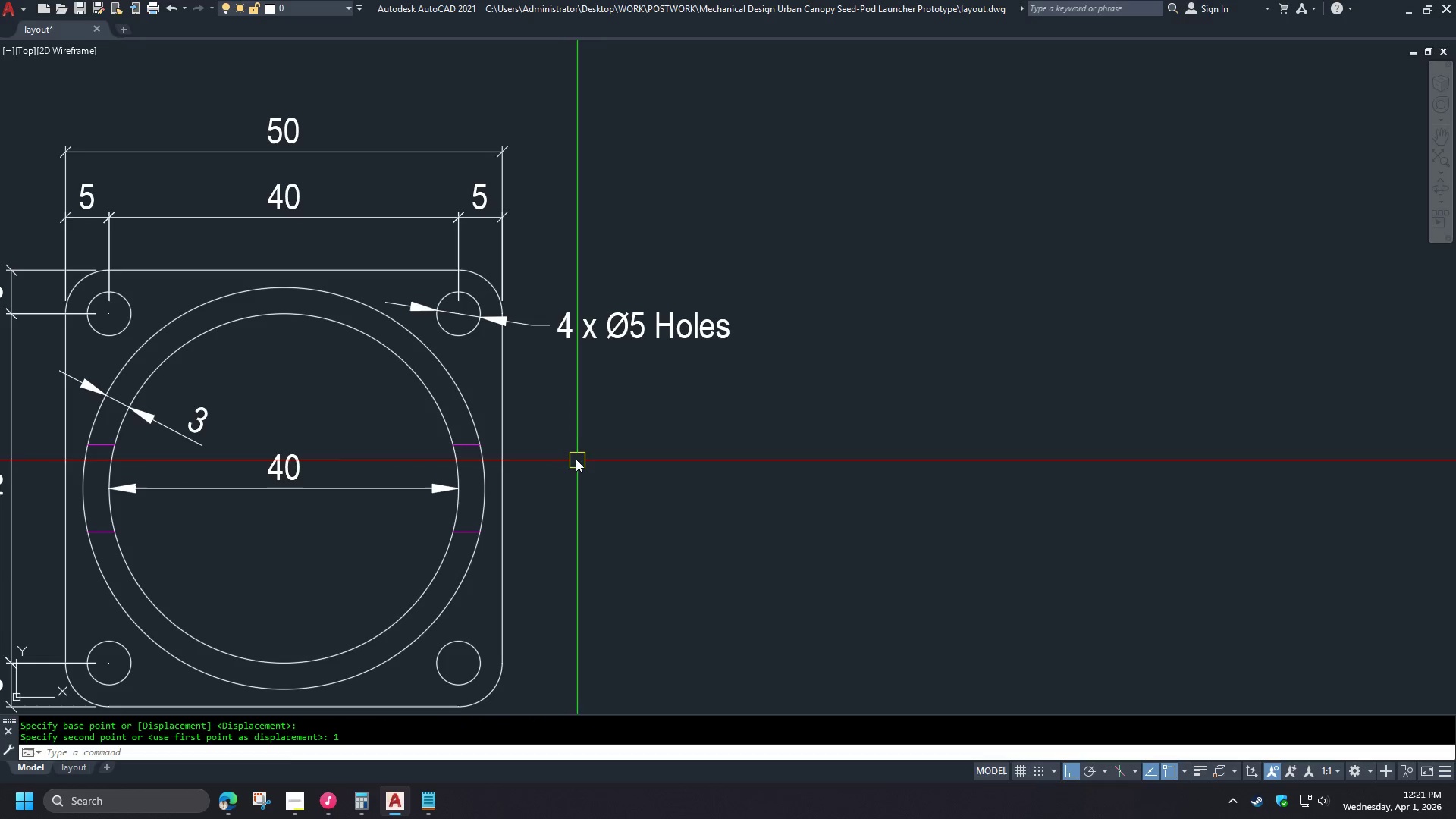 
wait(11.89)
 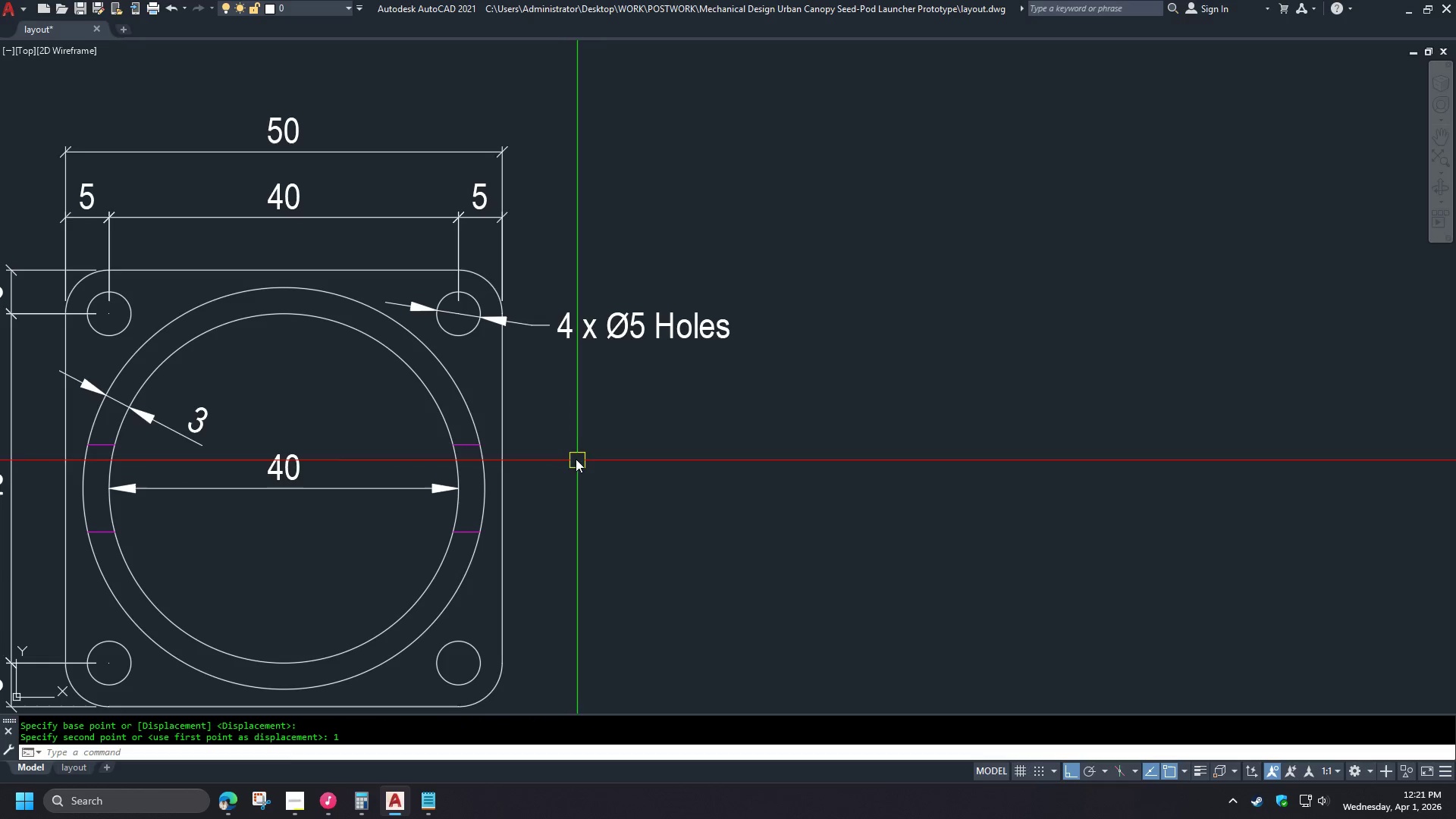 
type(dba  )
 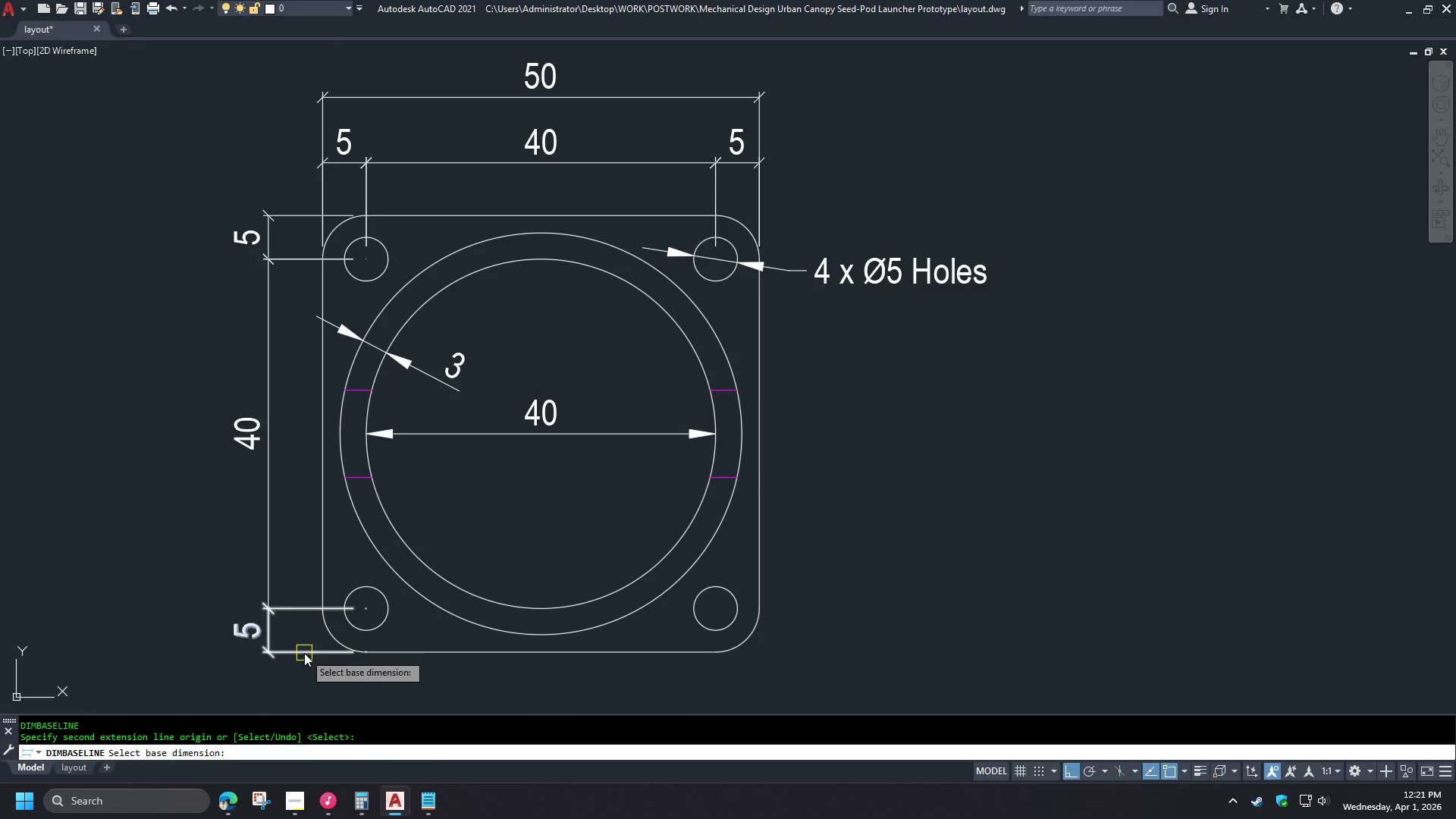 
left_click([304, 653])
 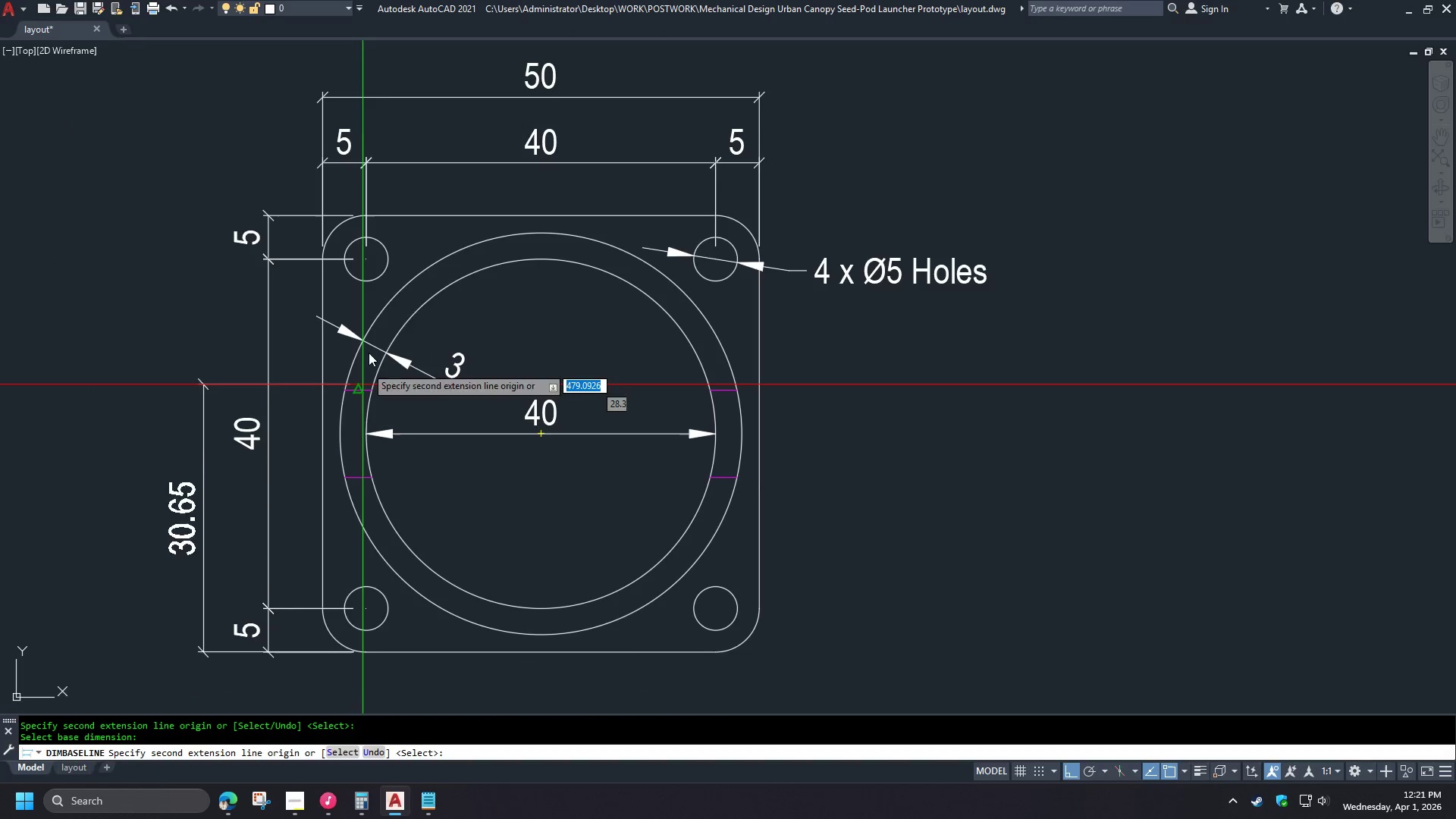 
type(end )
 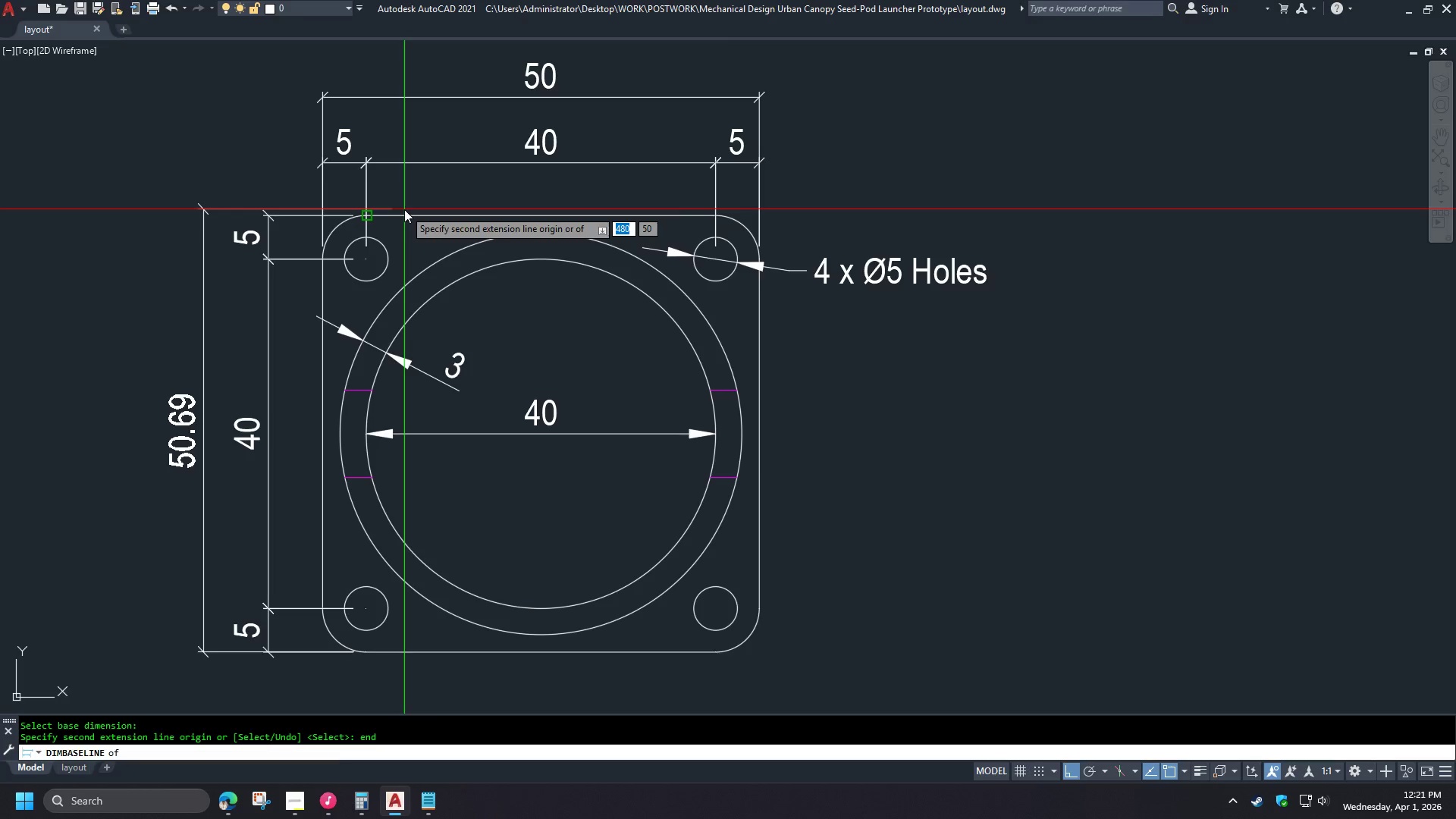 
left_click([404, 209])
 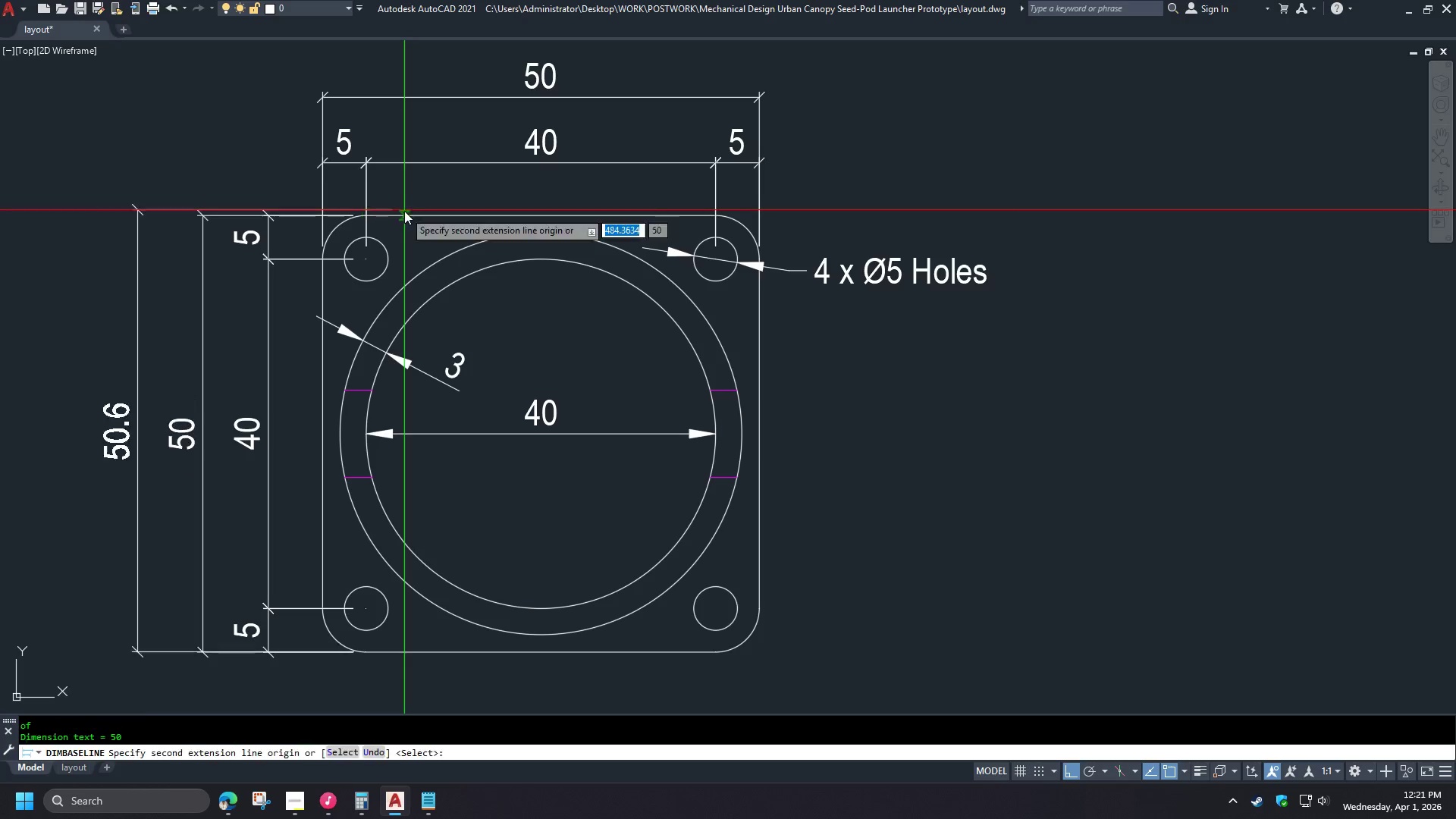 
key(Space)
 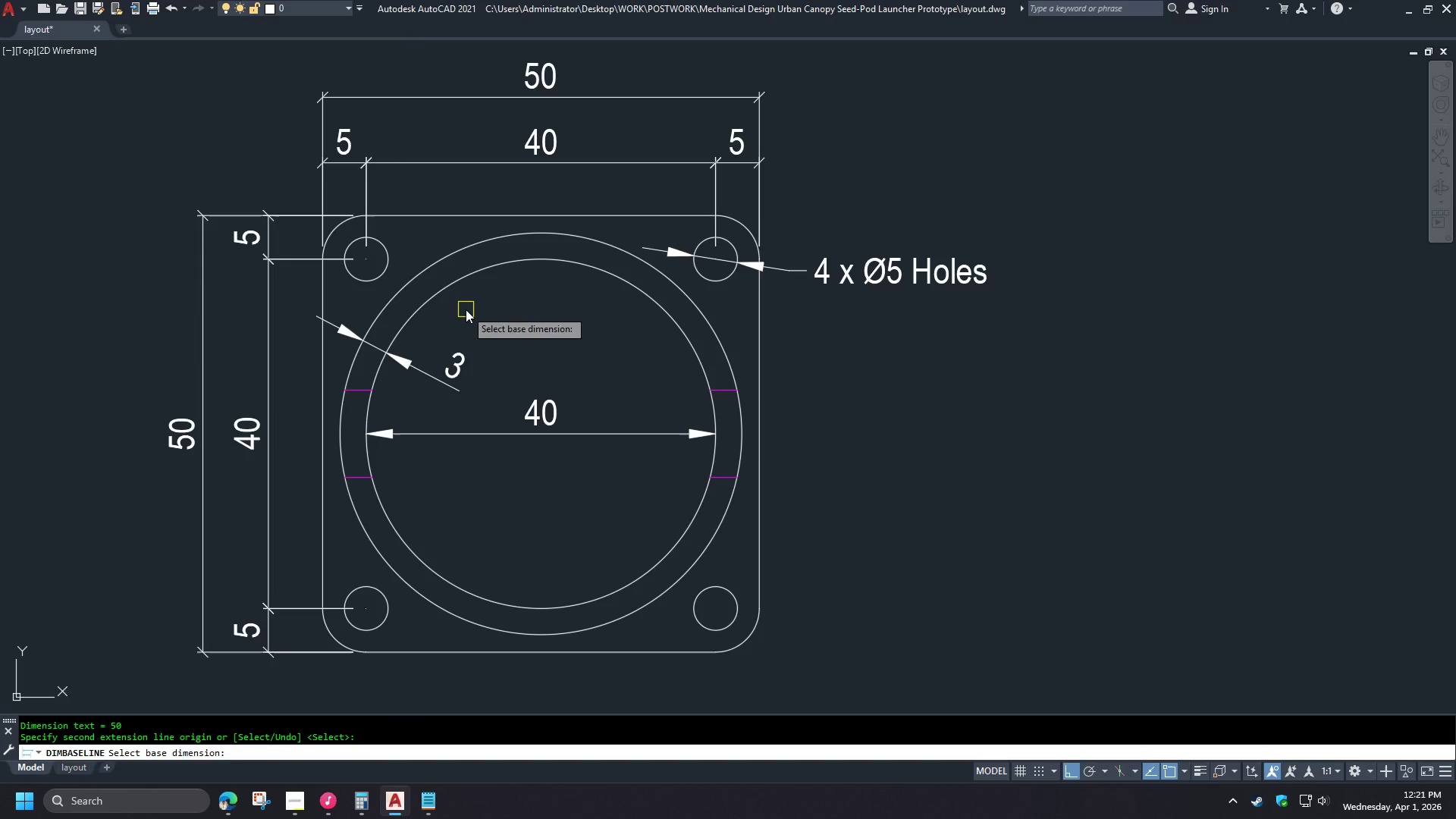 
key(Space)
 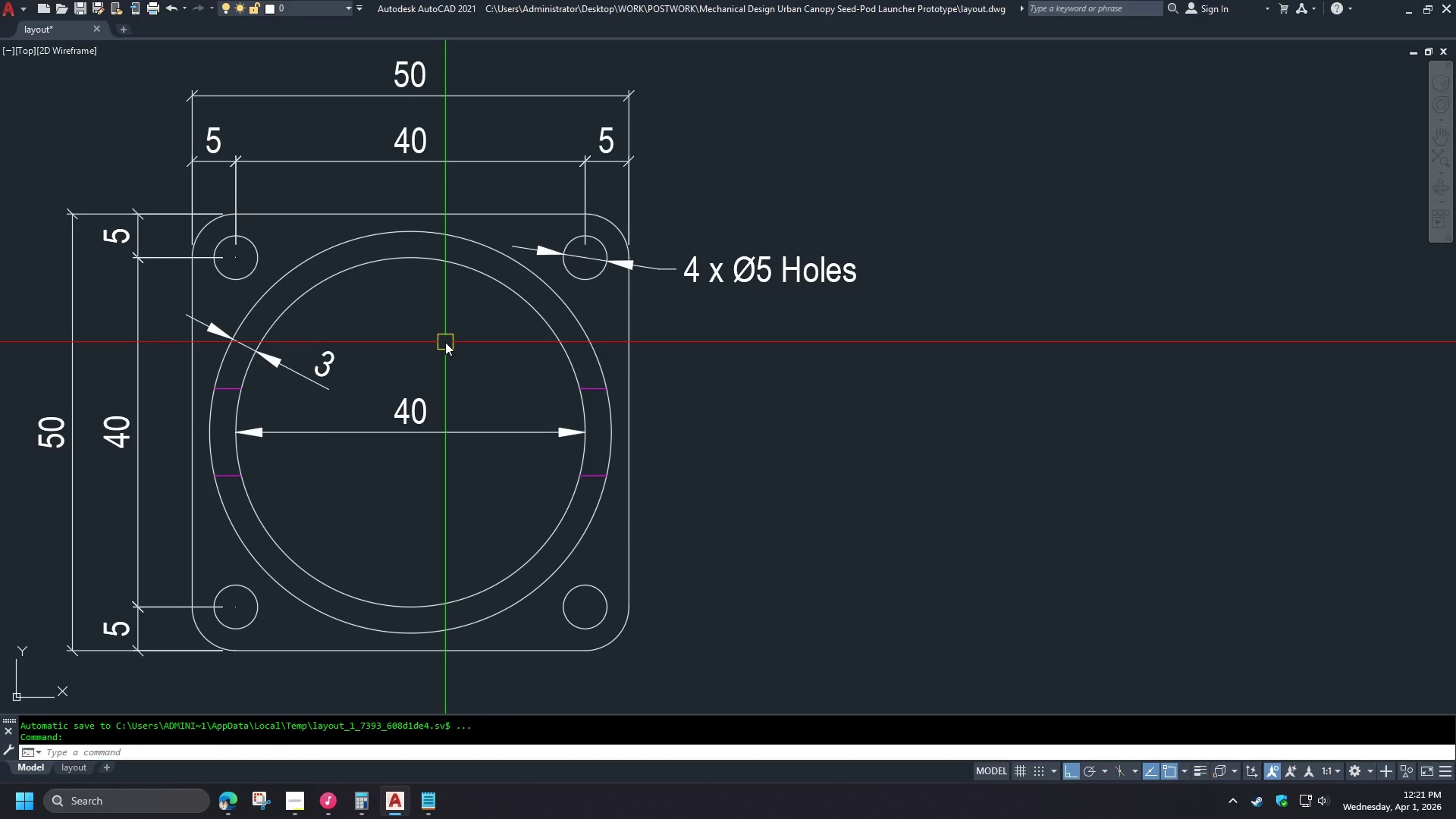 
wait(8.86)
 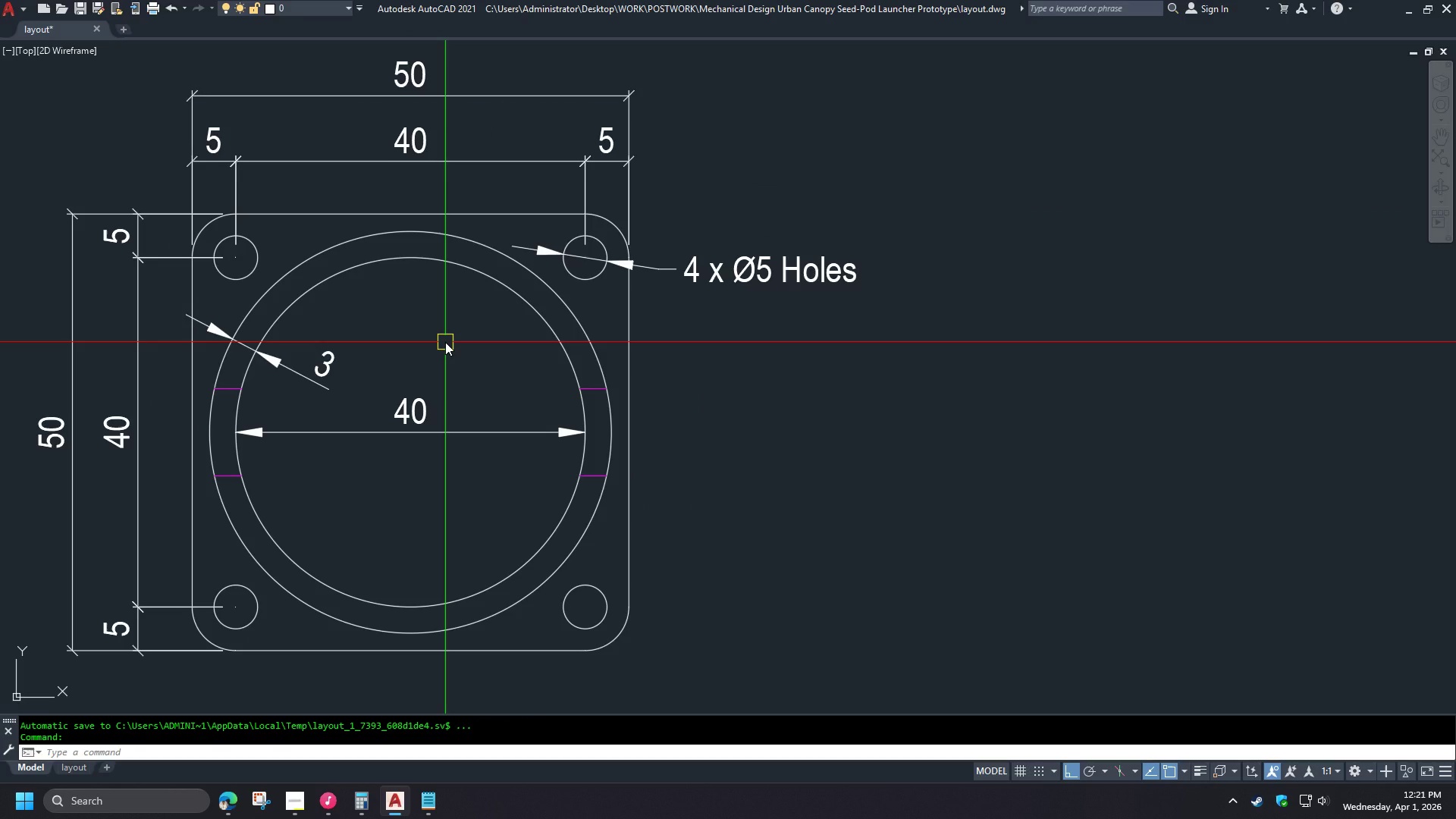 
scroll: coordinate [548, 287], scroll_direction: up, amount: 2.0
 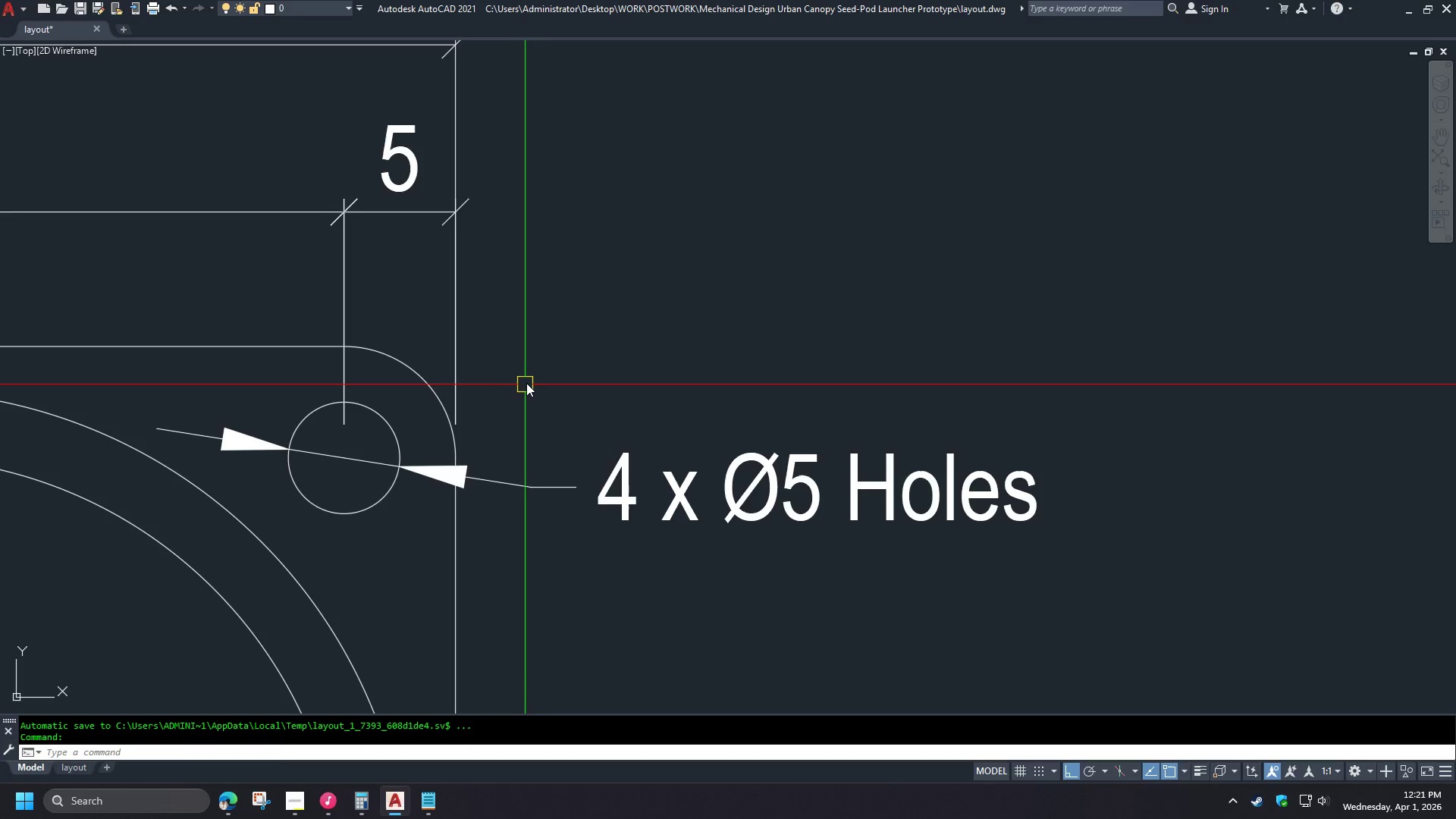 
type(dra )
 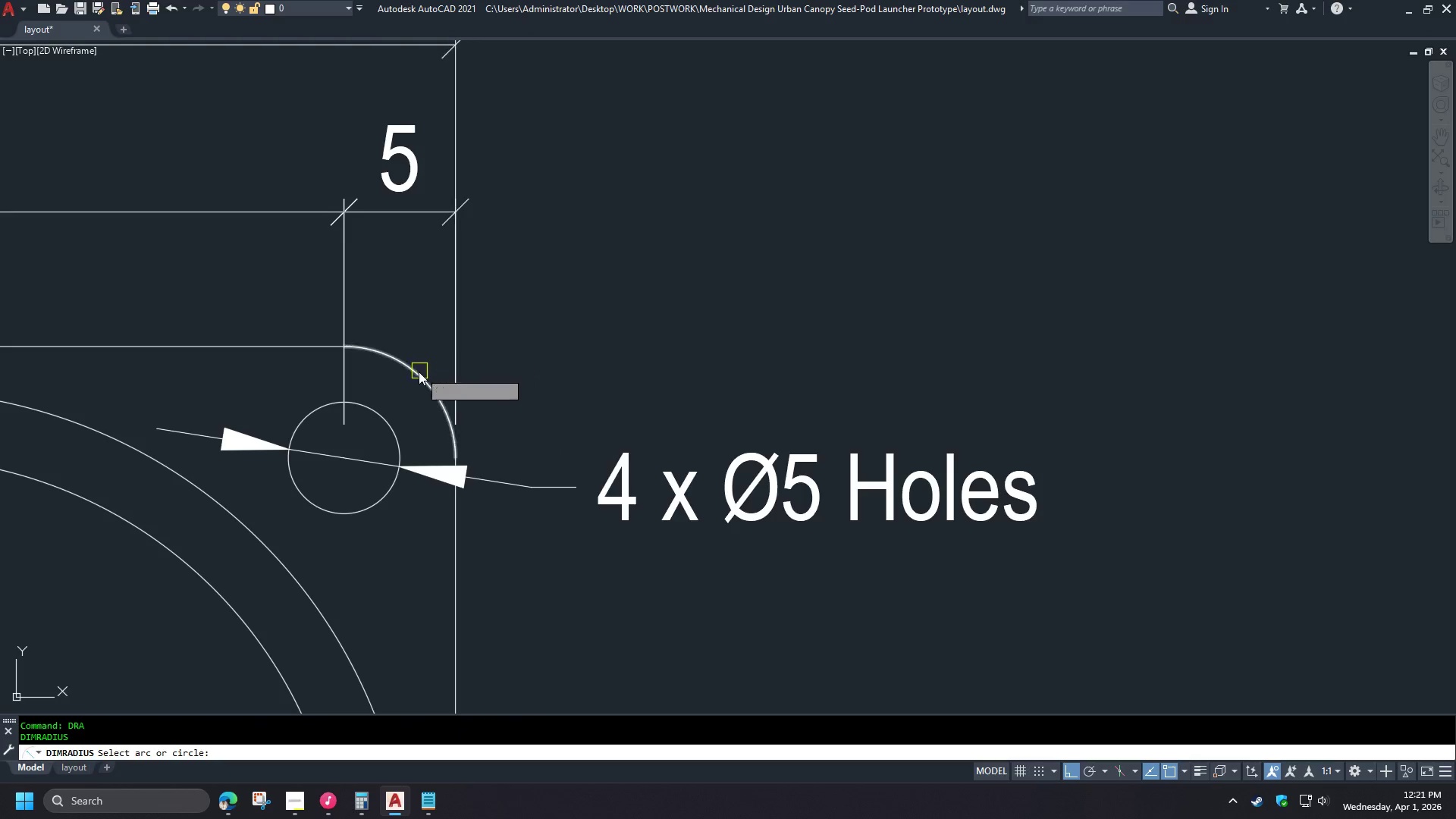 
left_click([416, 376])
 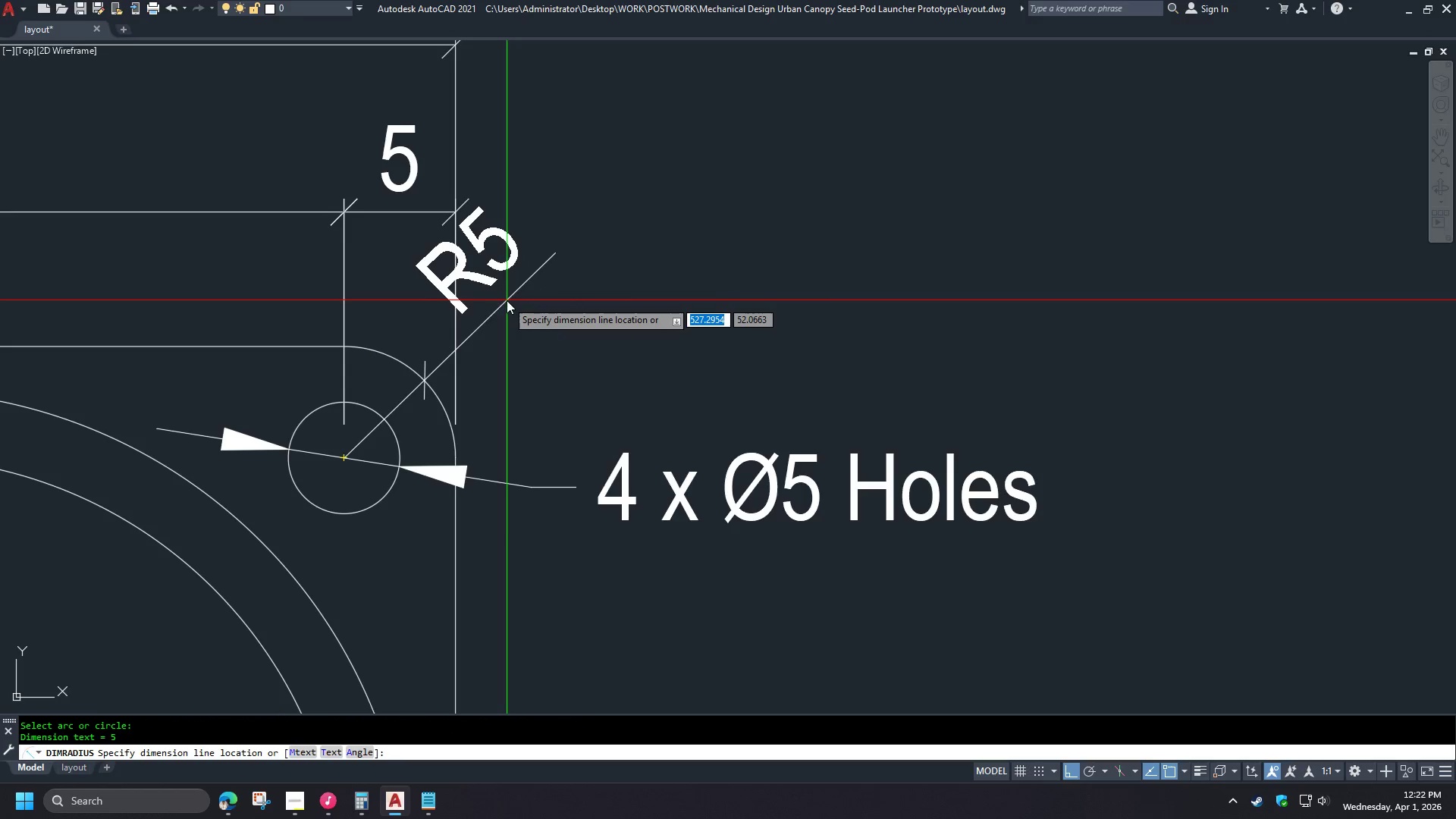 
scroll: coordinate [572, 344], scroll_direction: down, amount: 1.0
 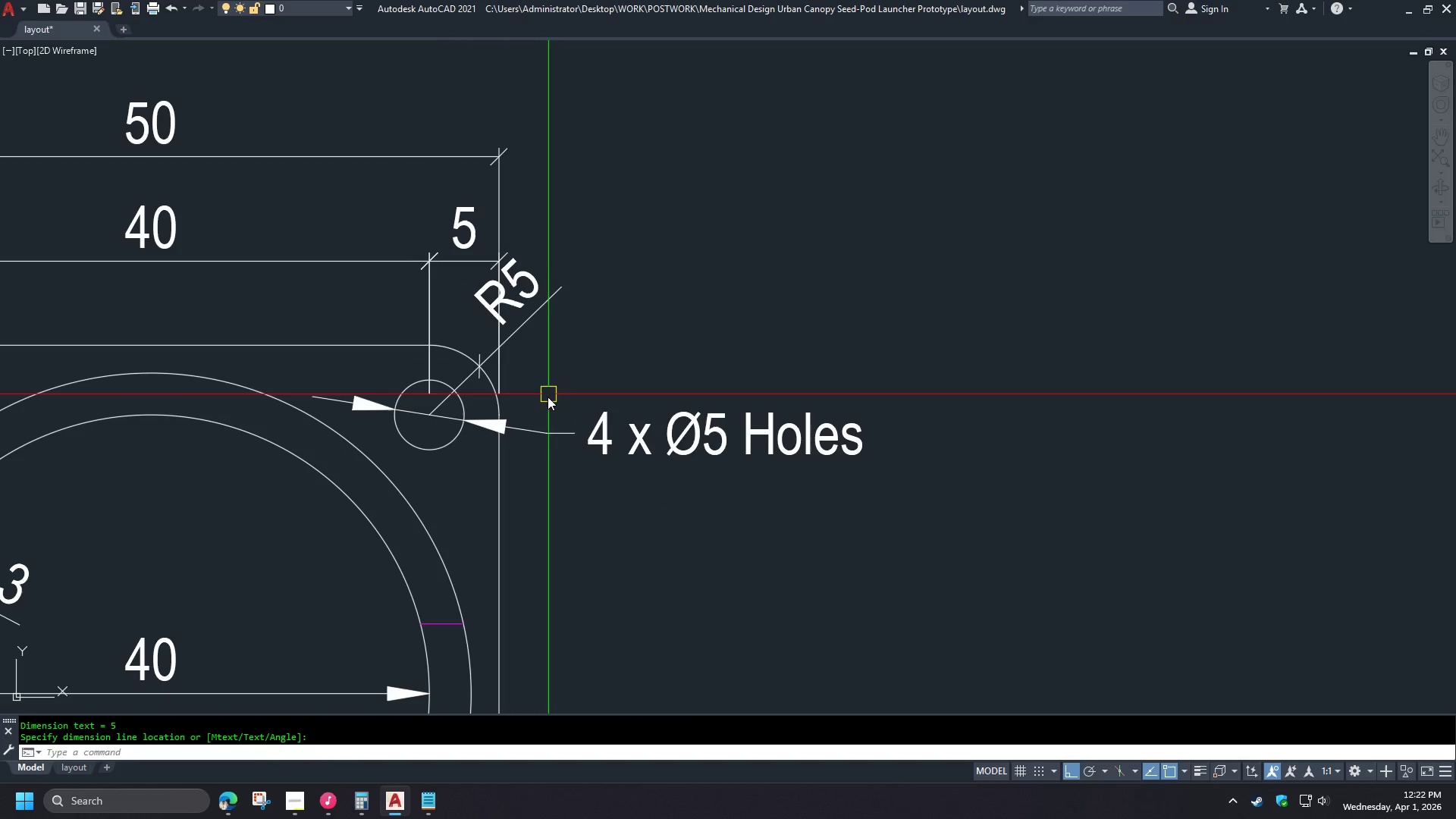 
type(ma )
 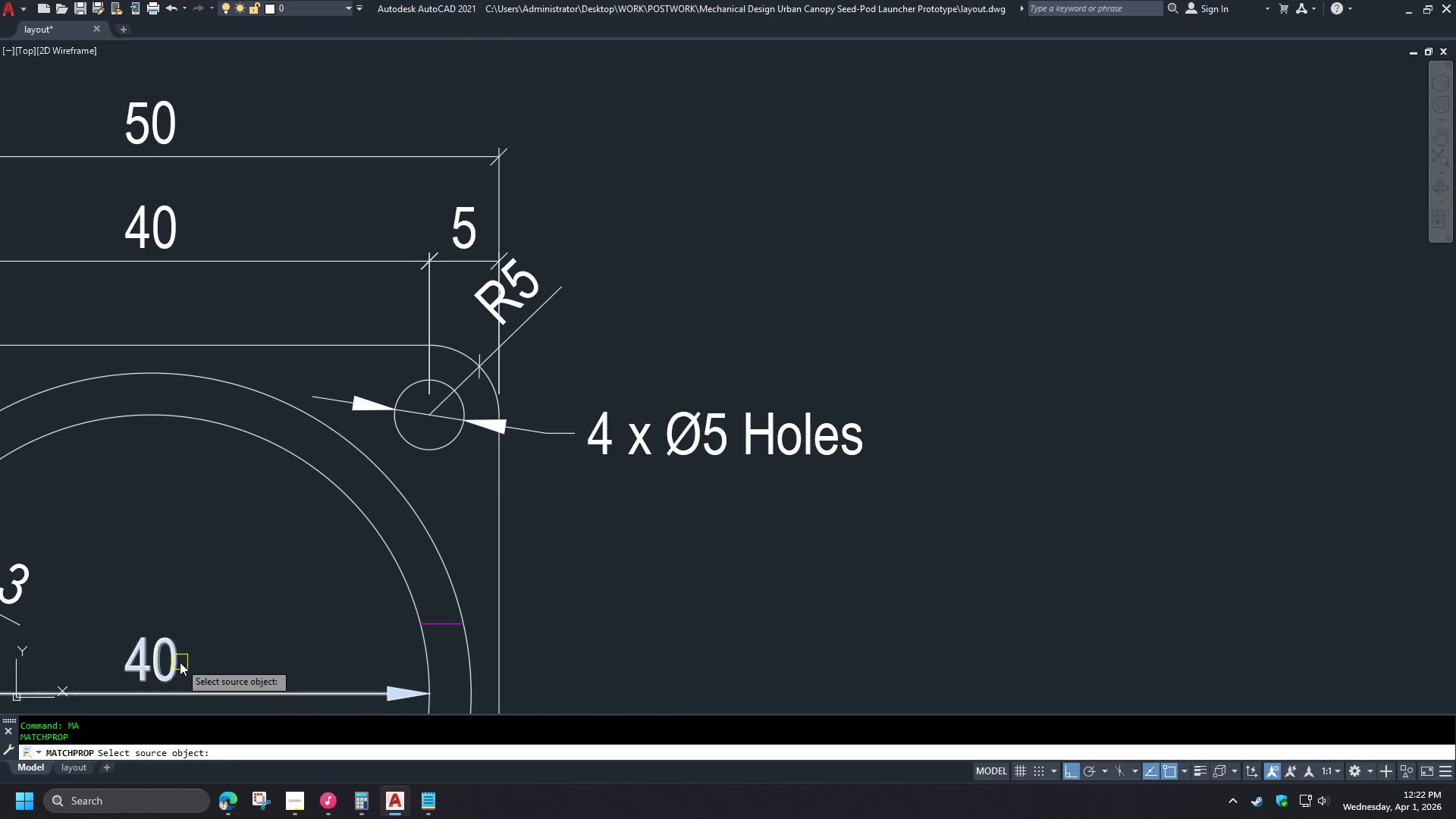 
left_click([491, 425])
 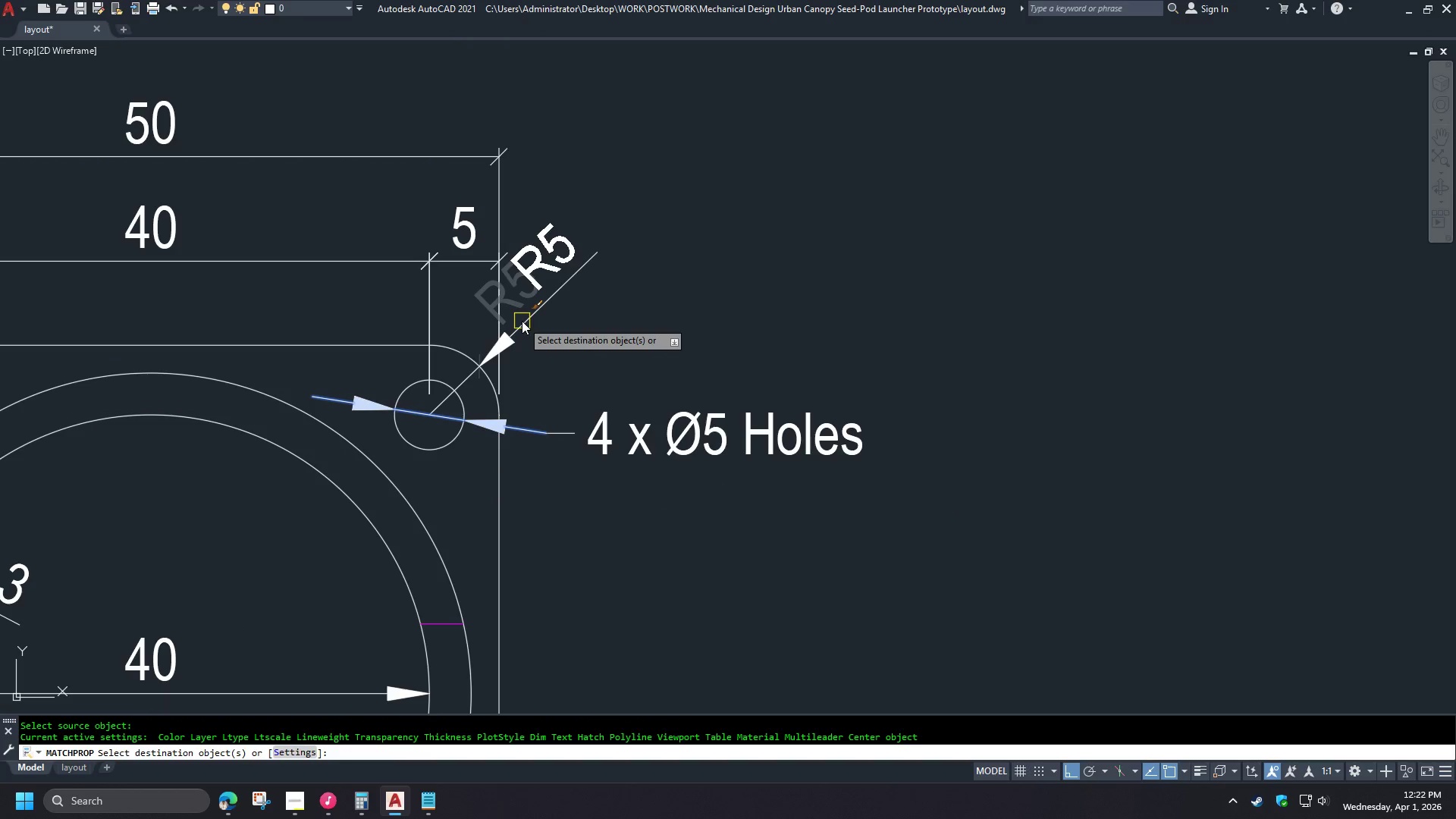 
left_click([529, 322])
 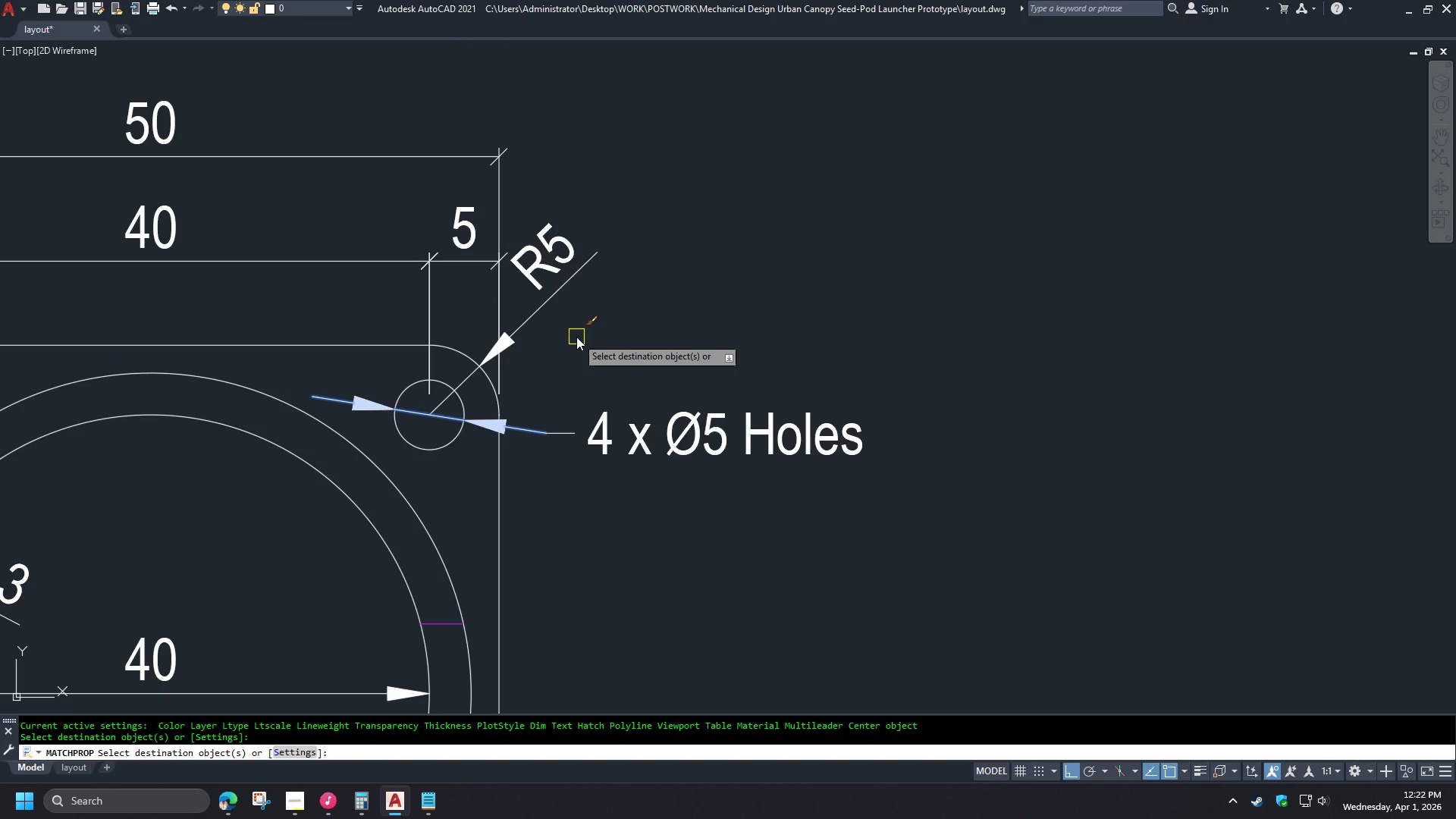 
key(Space)
 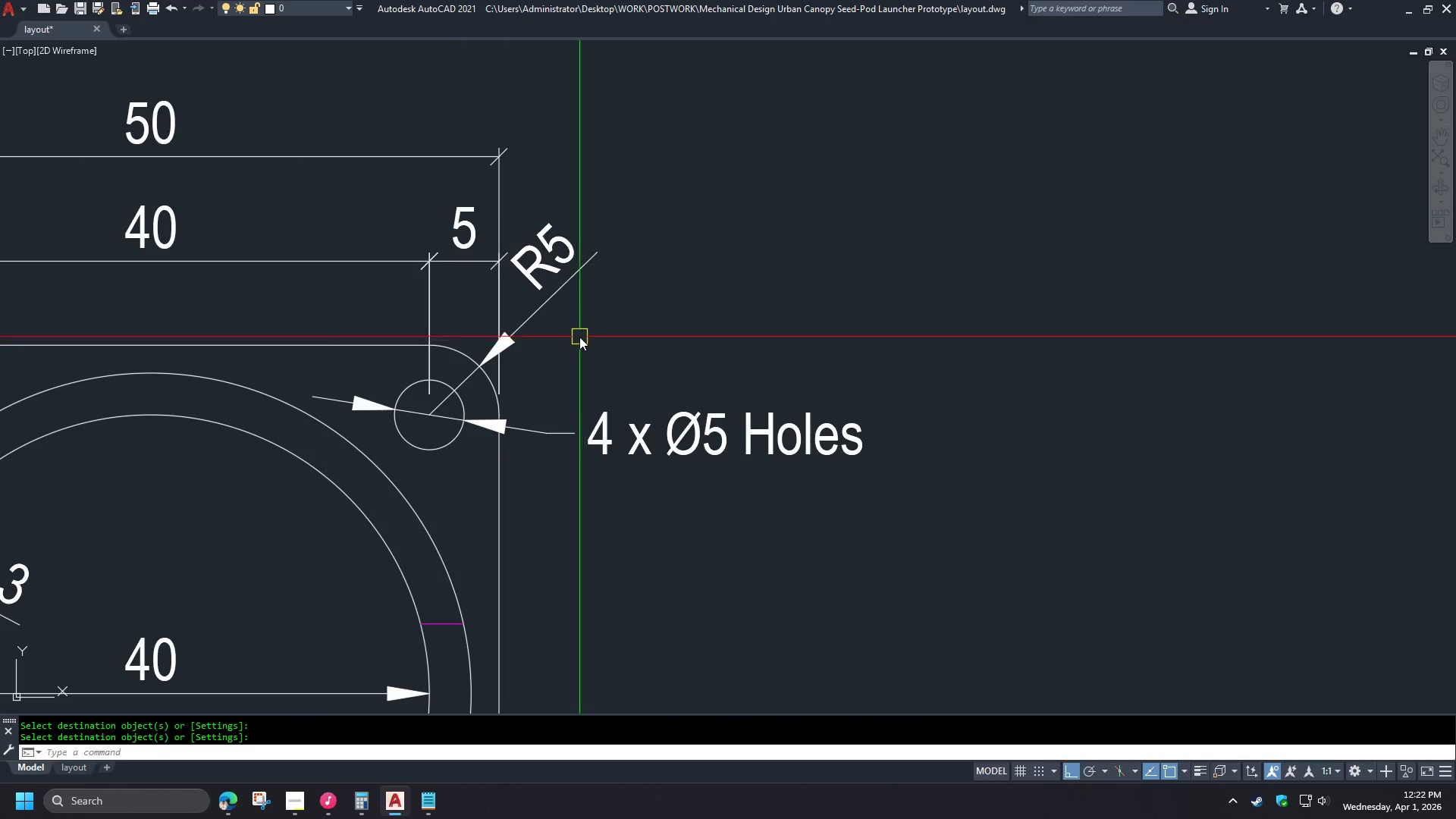 
scroll: coordinate [561, 328], scroll_direction: up, amount: 2.0
 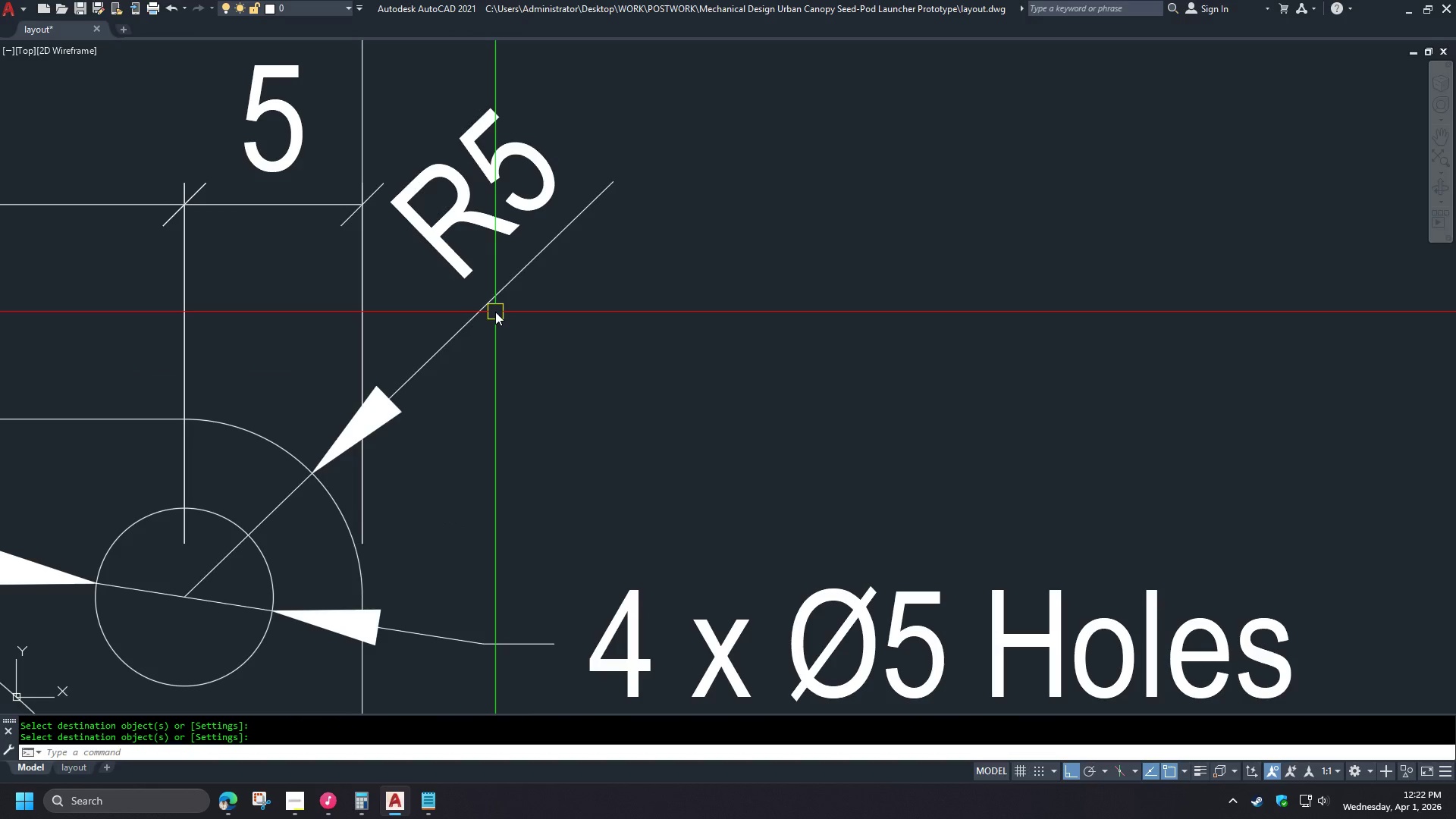 
left_click([488, 308])
 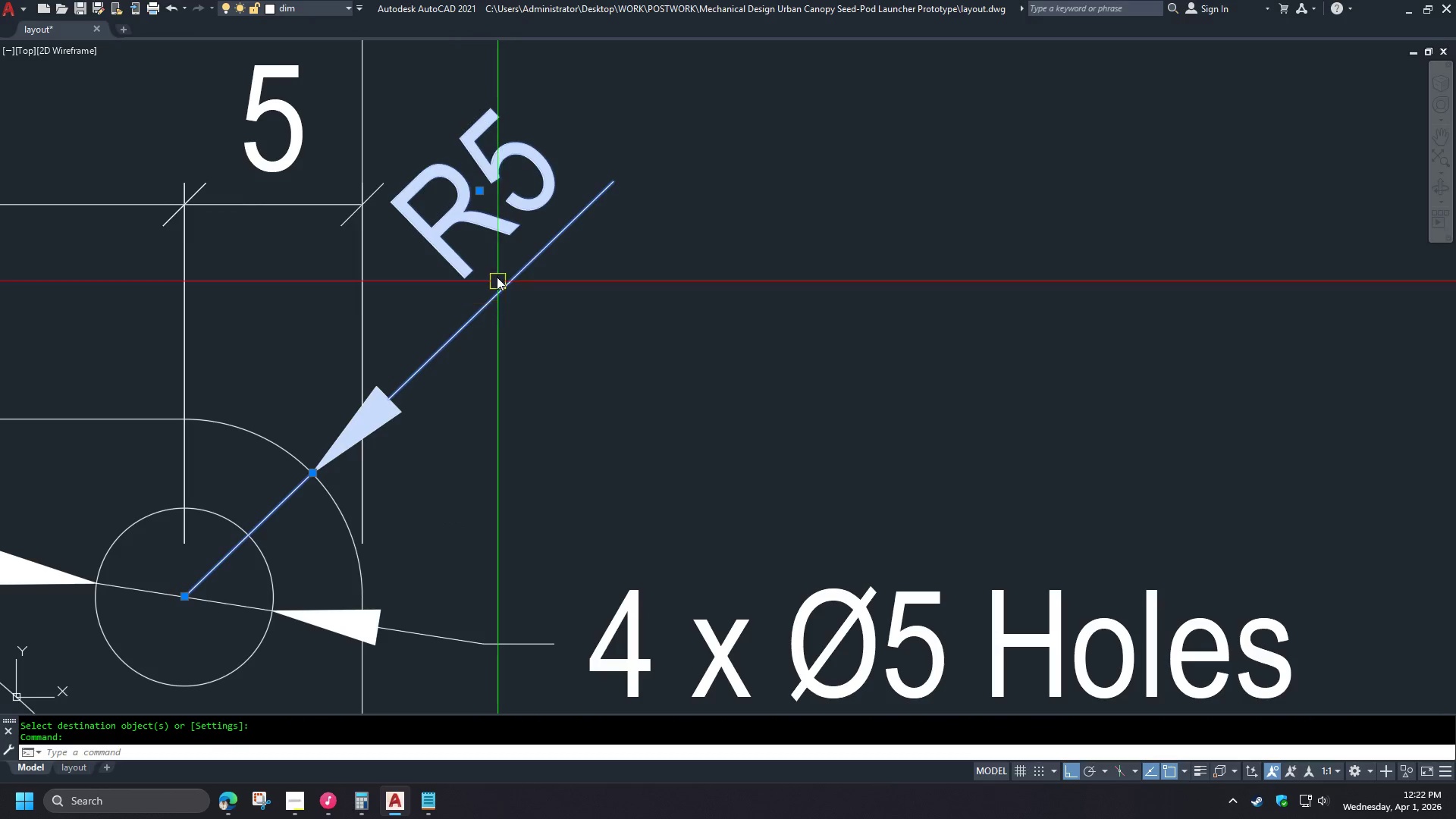 
mouse_move([493, 215])
 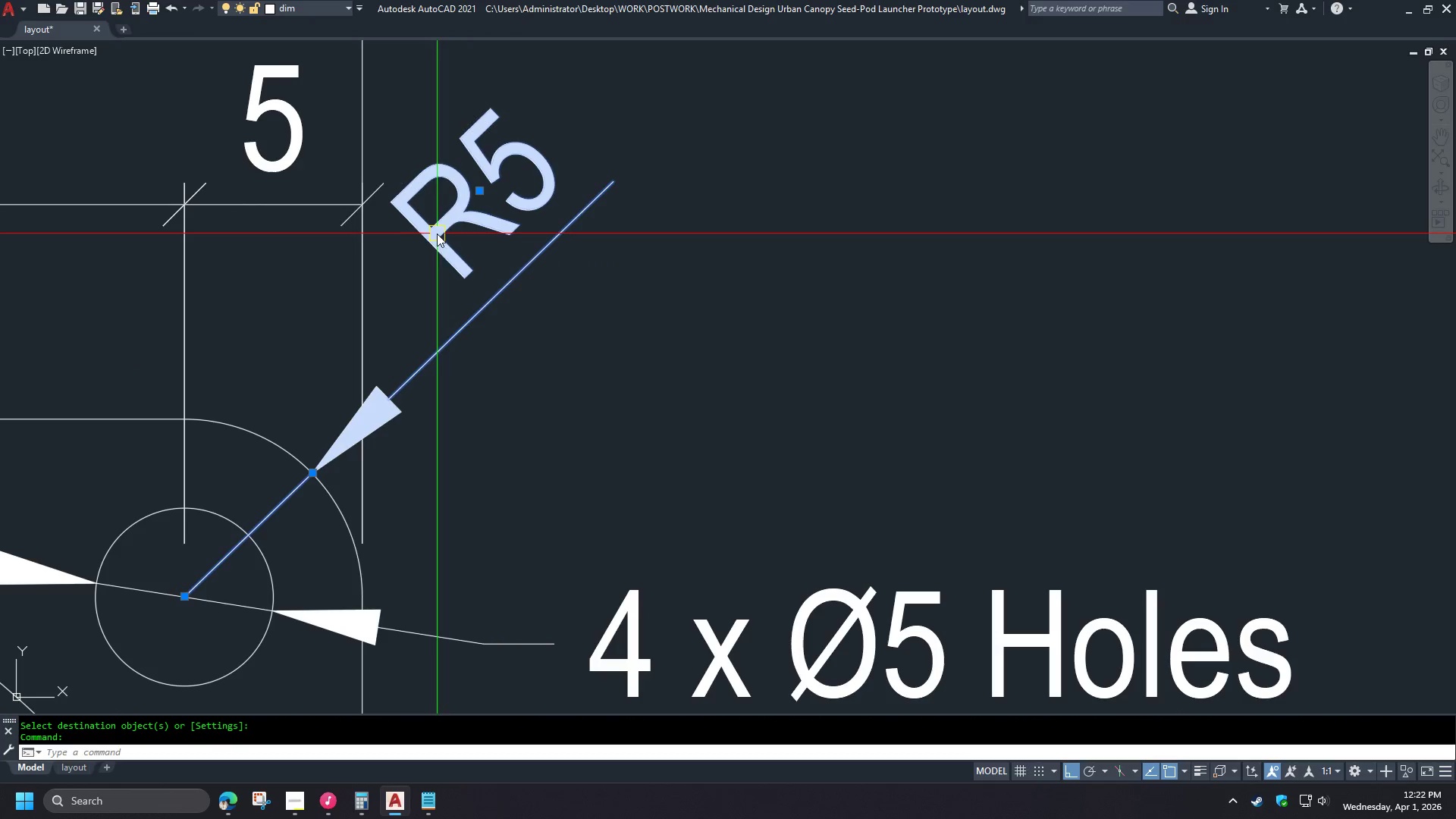 
key(Escape)
 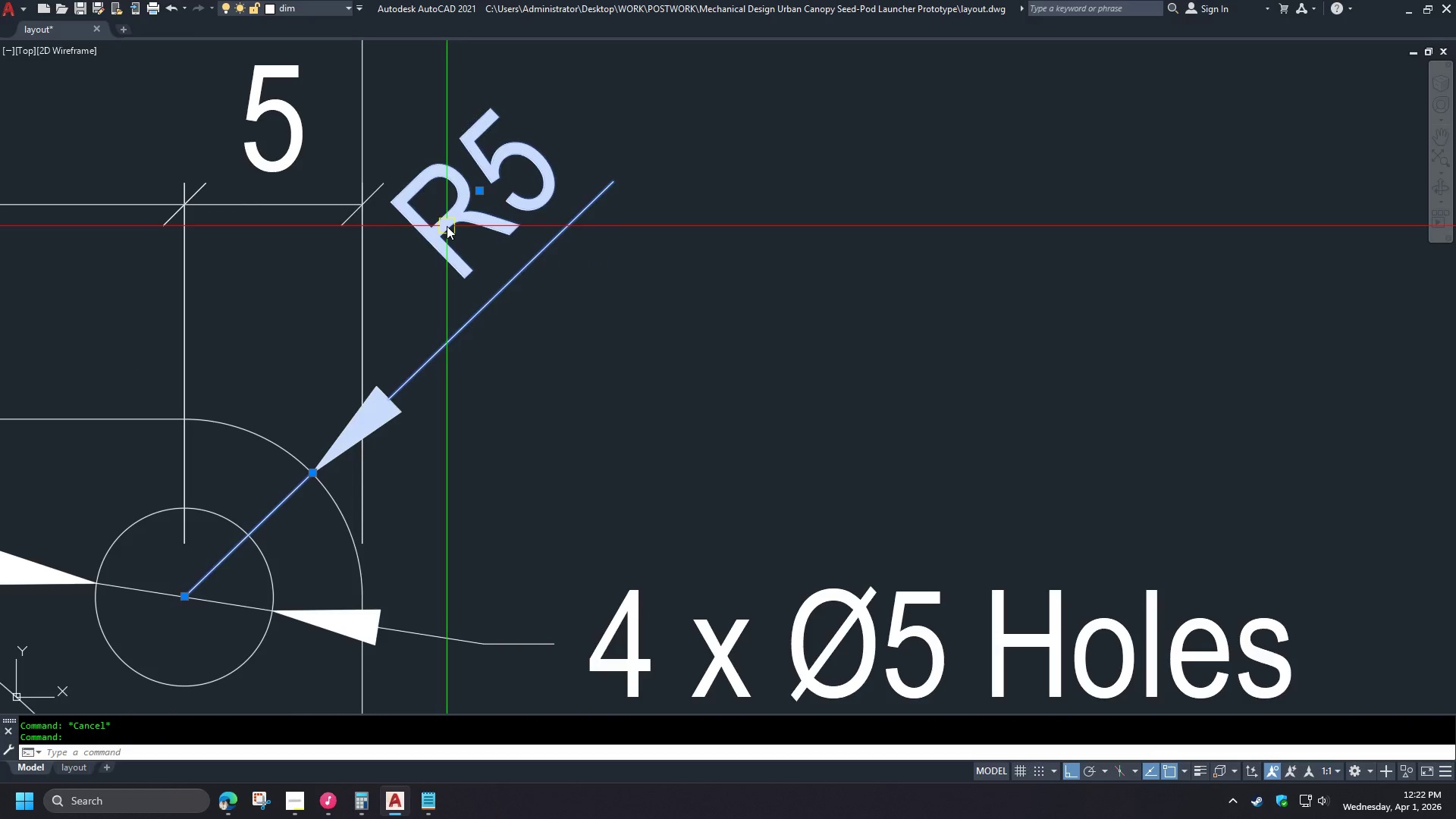 
double_click([447, 226])
 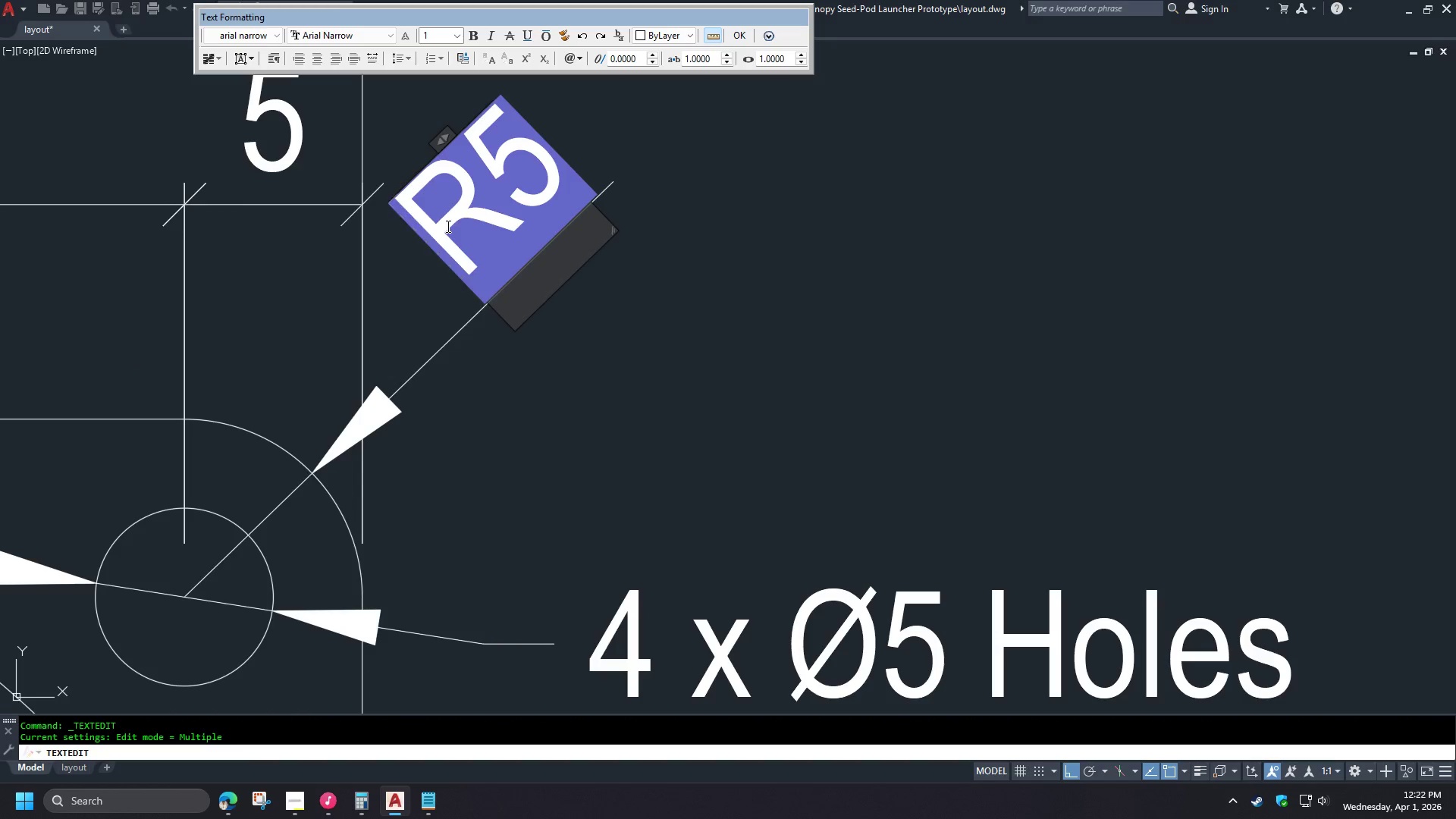 
left_click([453, 226])
 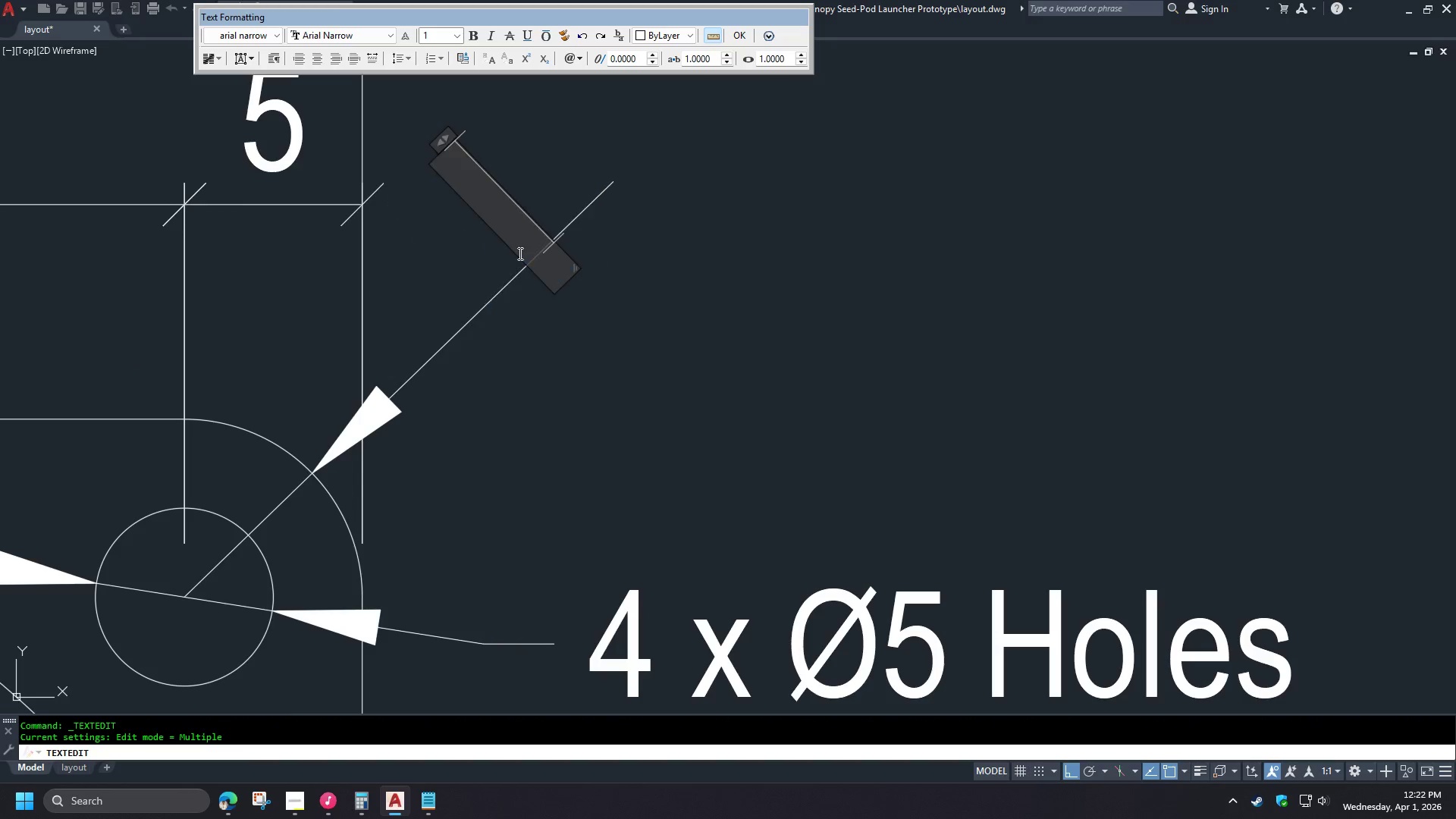 
key(Space)
 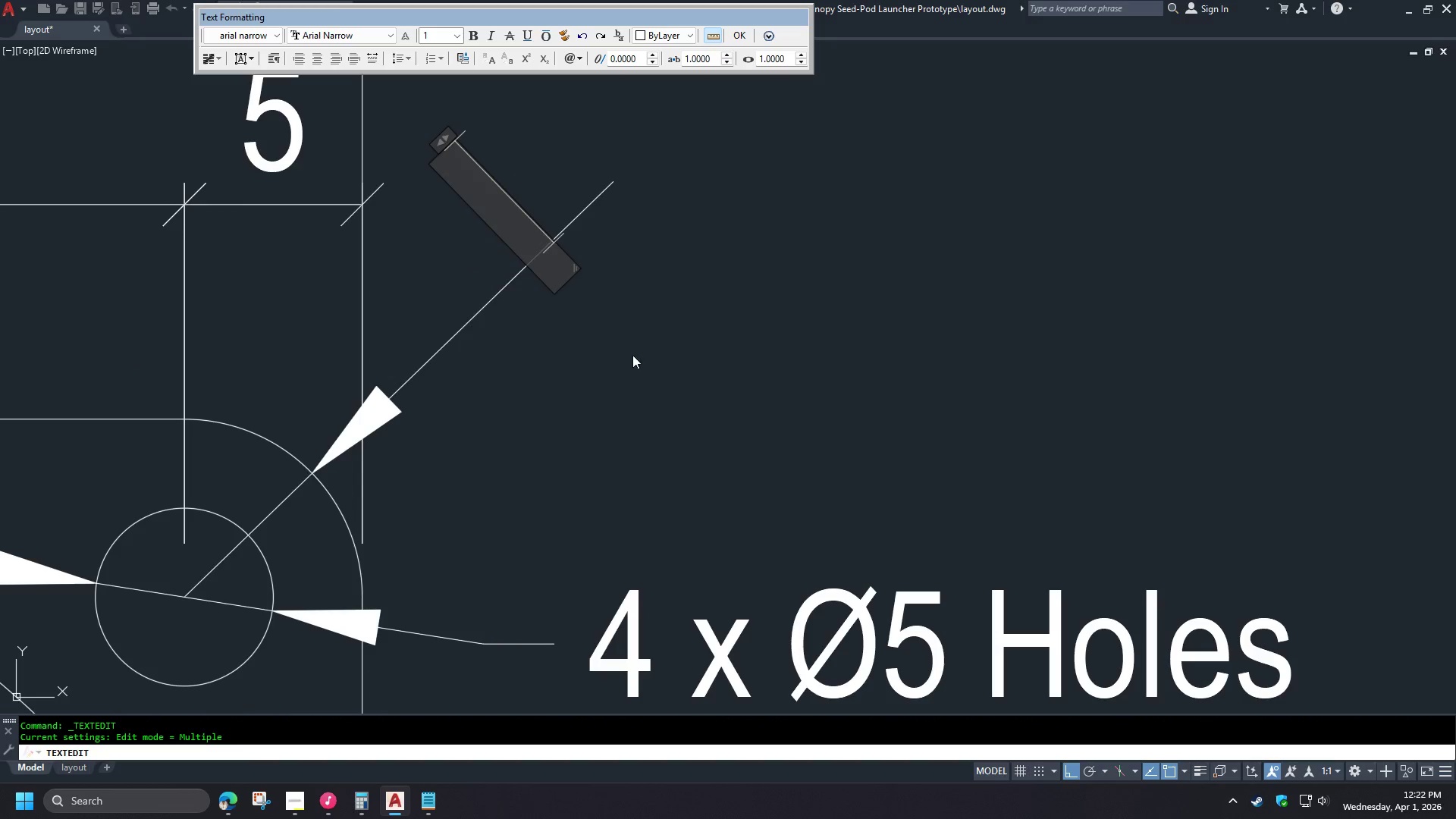 
left_click([632, 355])
 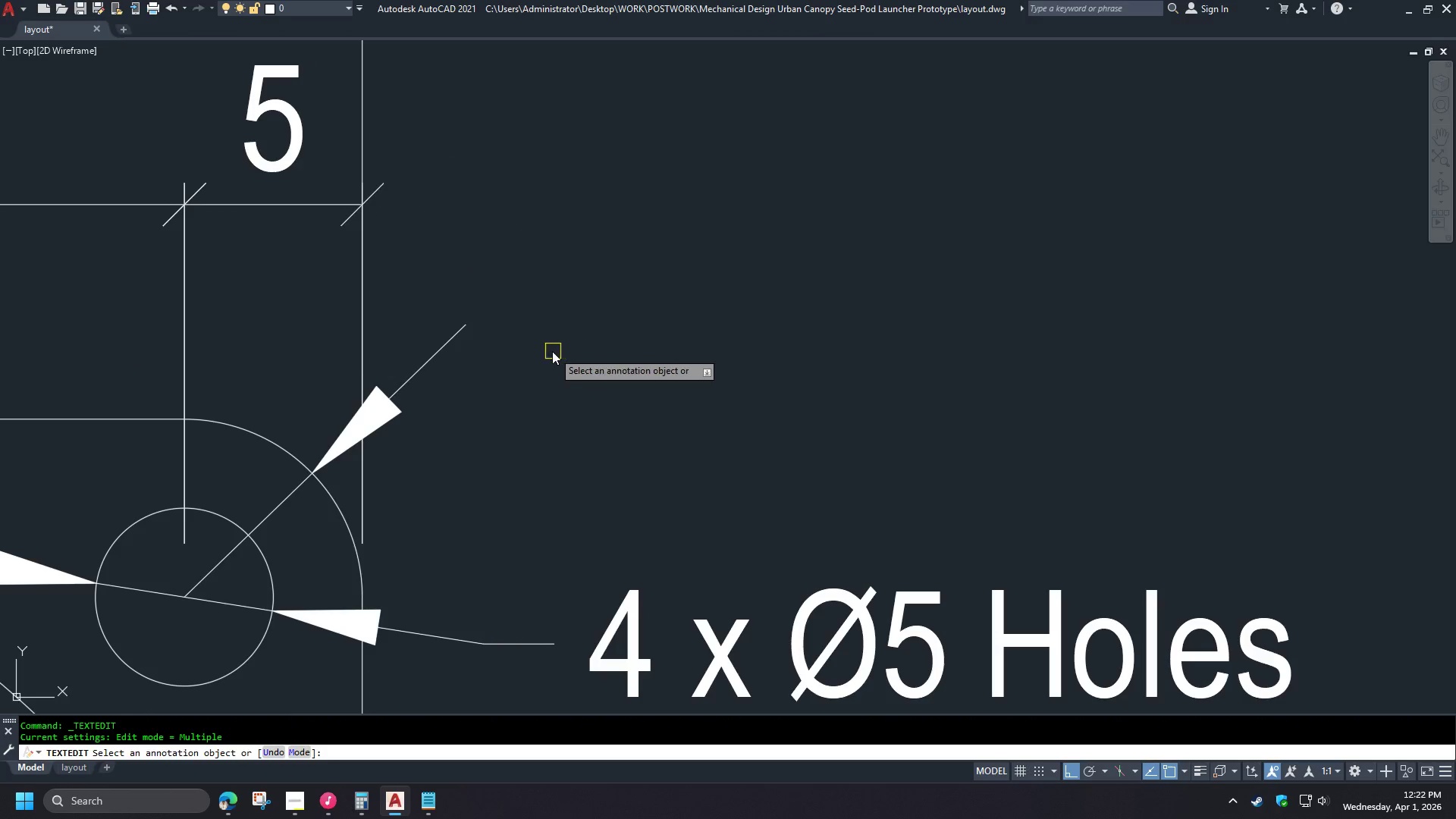 
key(Space)
 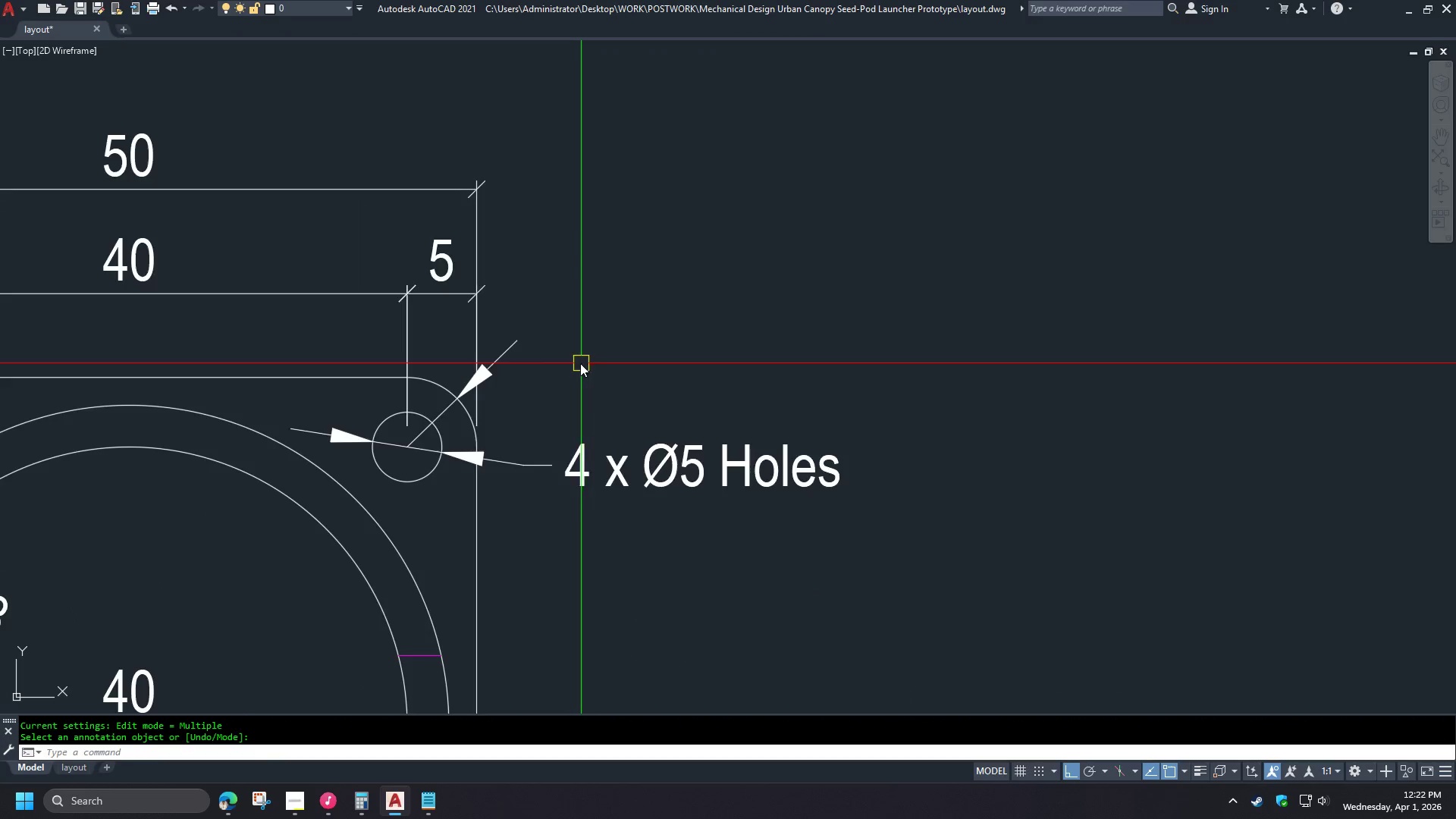 
scroll: coordinate [550, 351], scroll_direction: down, amount: 2.0
 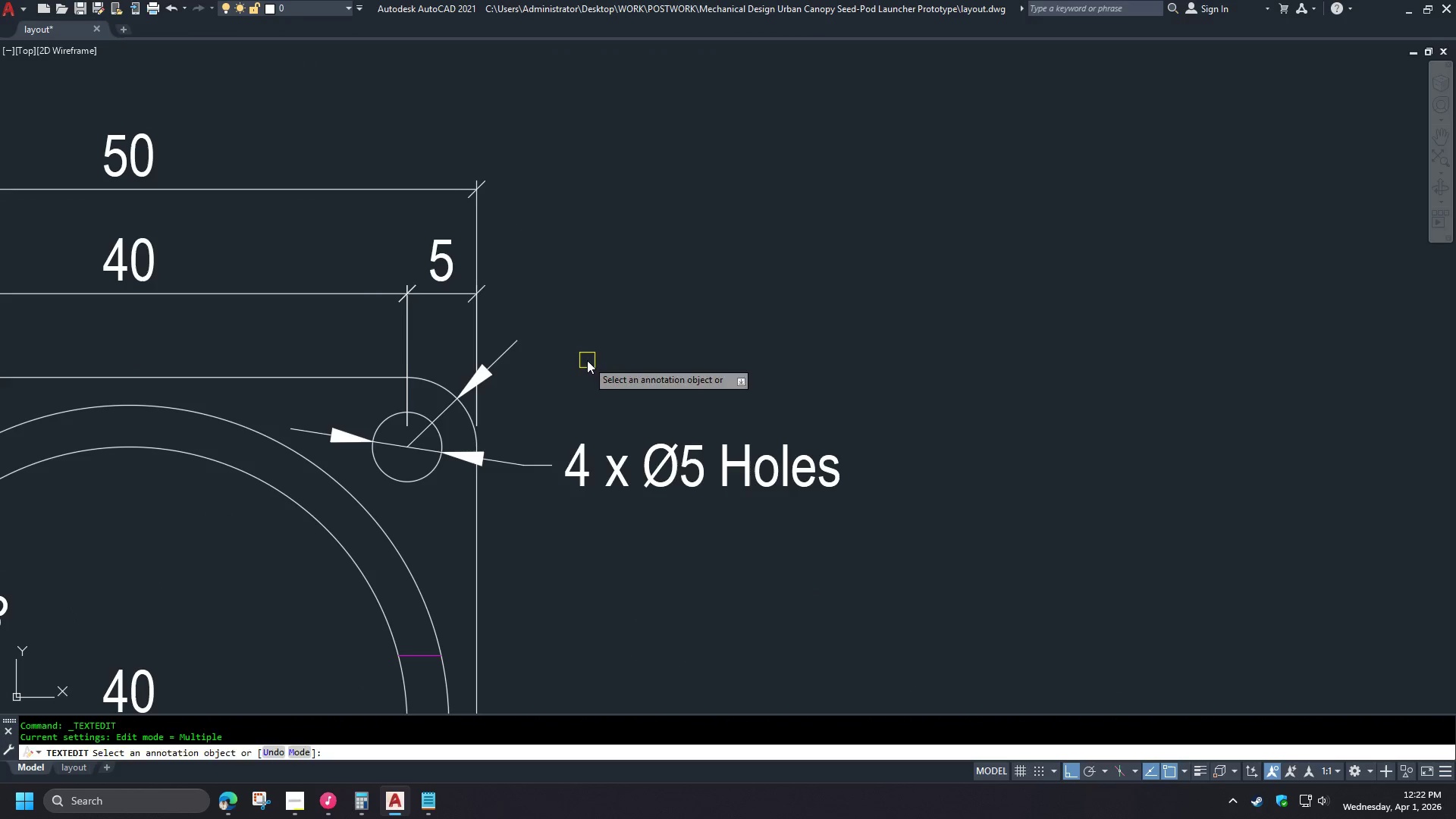 
scroll: coordinate [577, 362], scroll_direction: up, amount: 1.0
 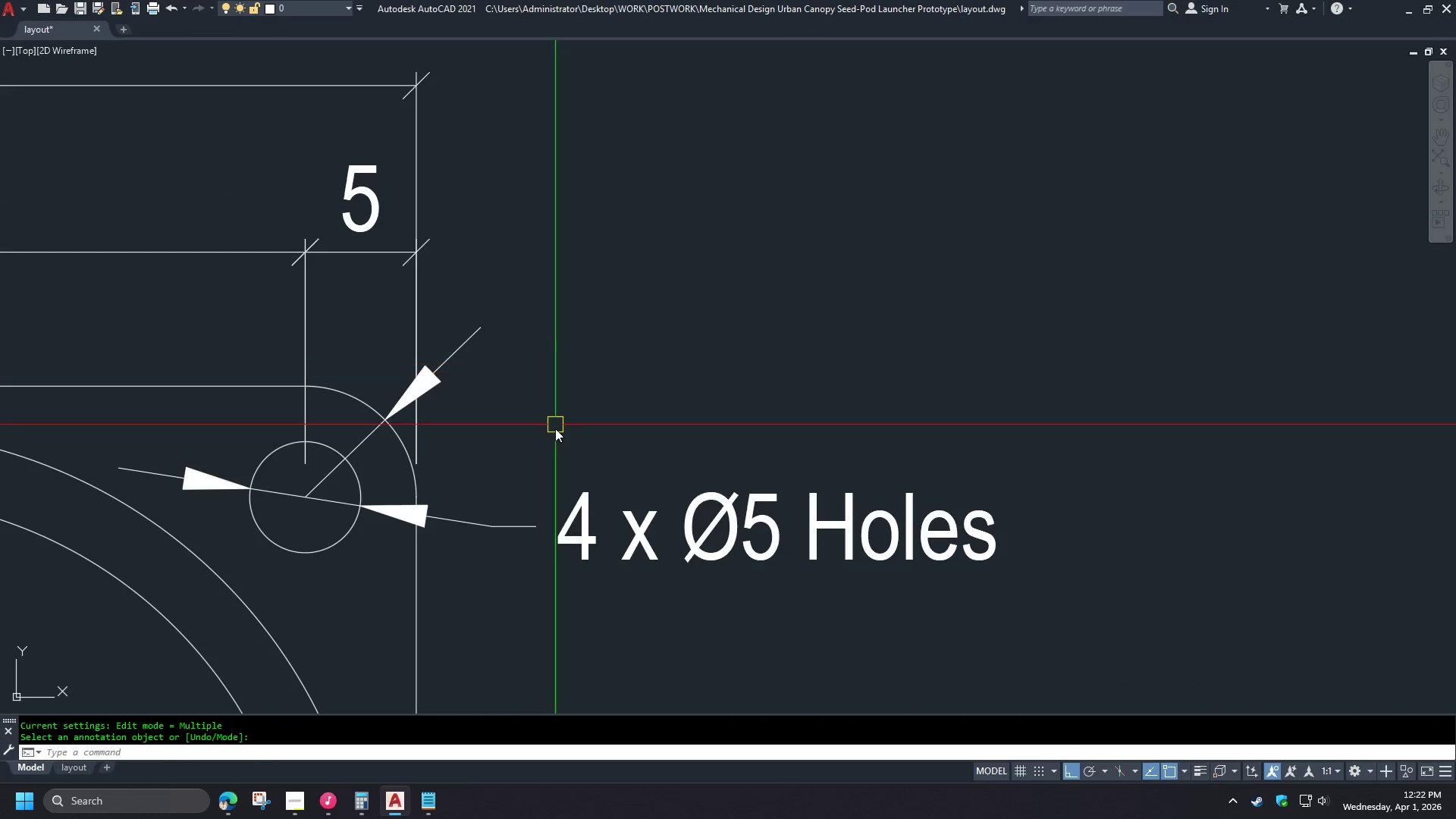 
left_click_drag(start_coordinate=[592, 608], to_coordinate=[590, 604])
 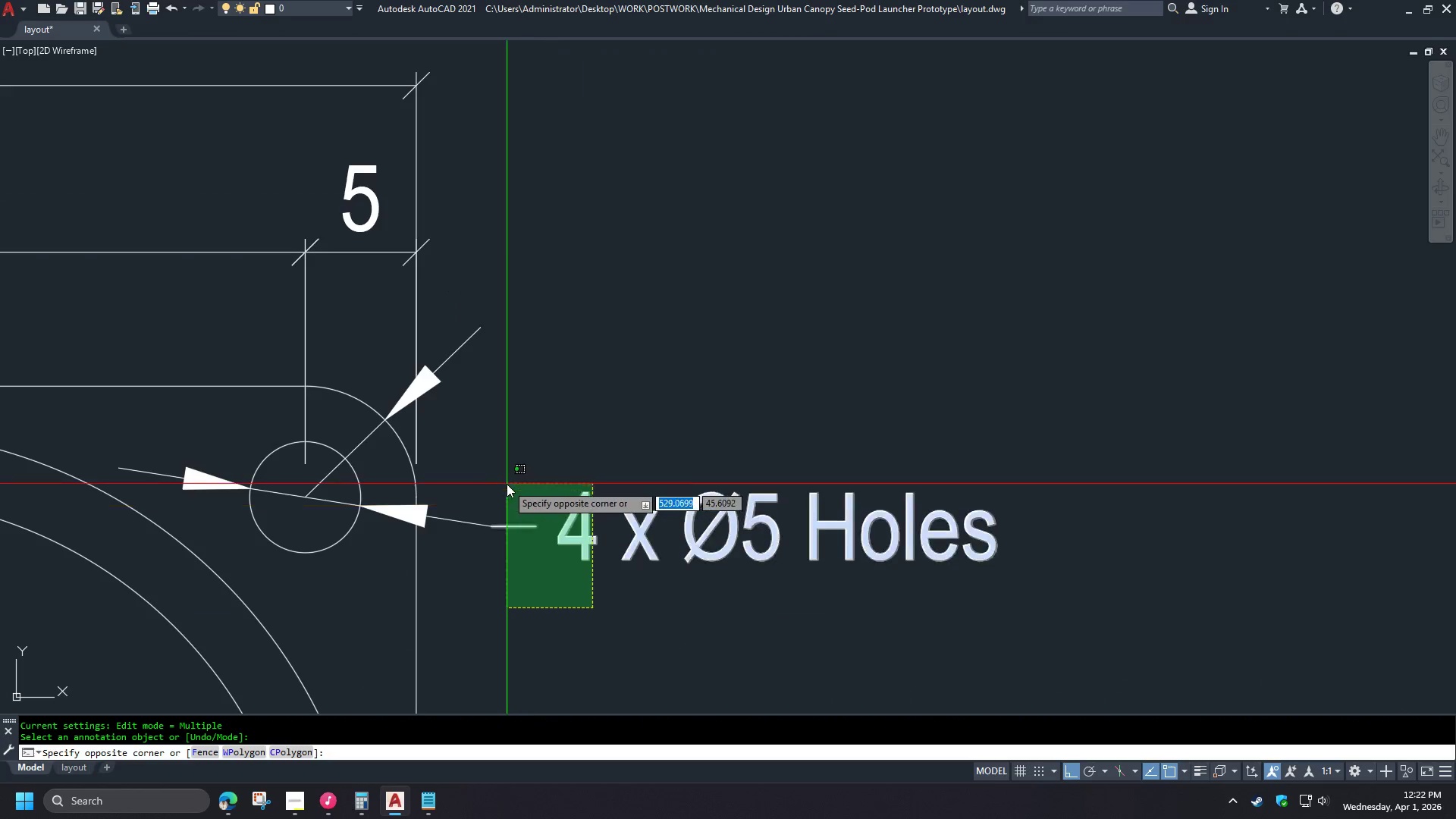 
double_click([507, 484])
 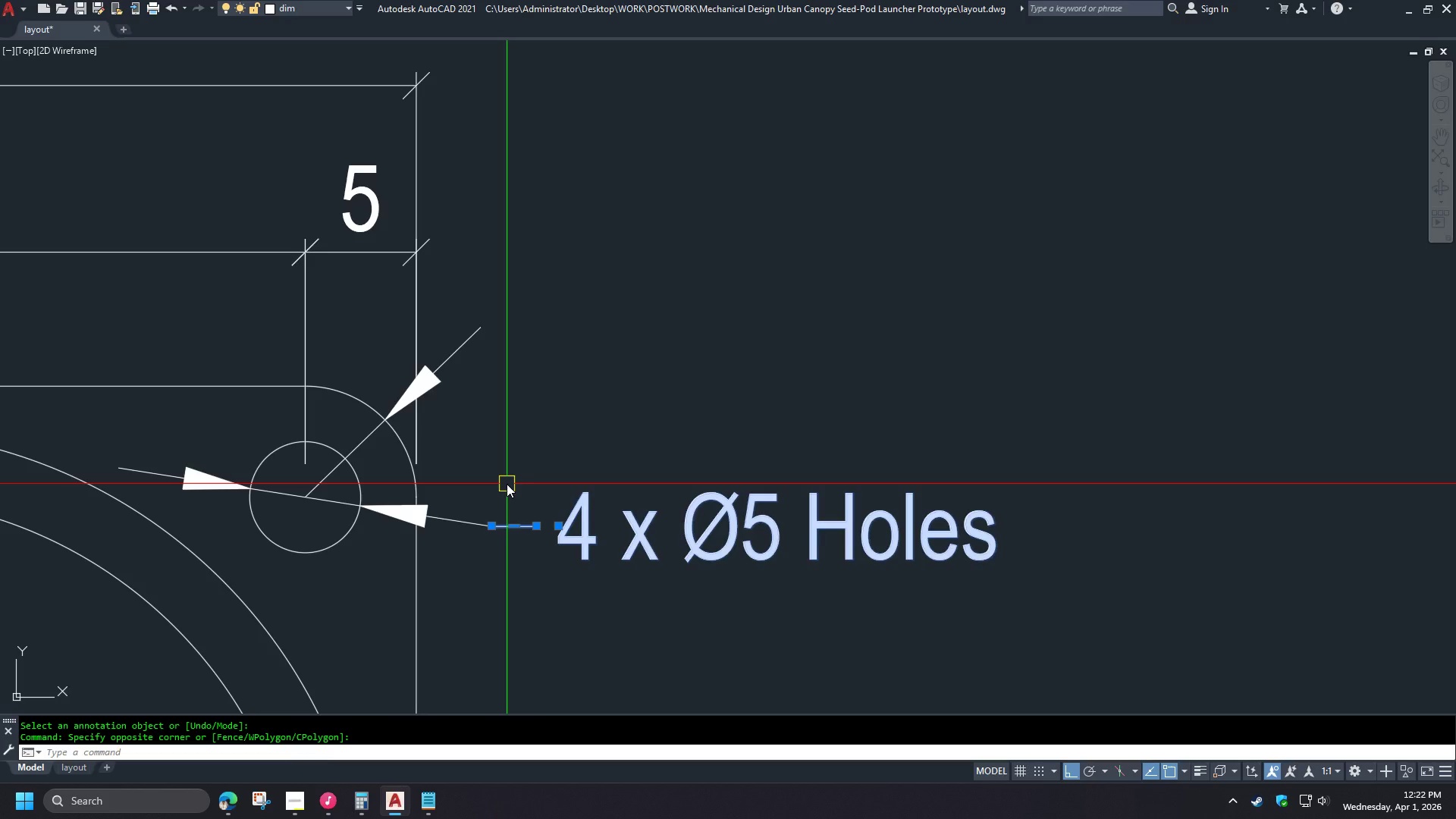 
type(co )
 